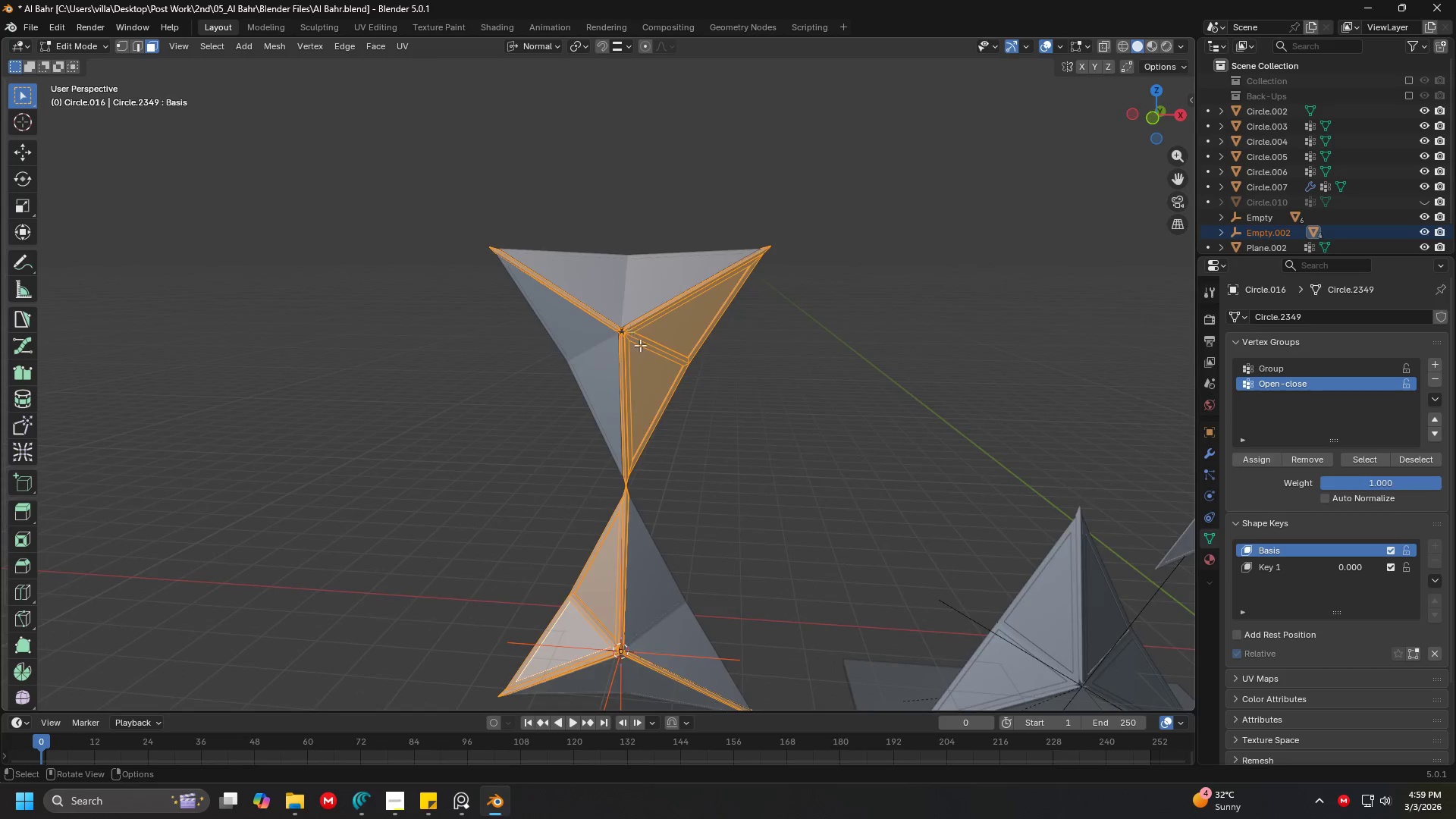 
scroll: coordinate [657, 370], scroll_direction: up, amount: 5.0
 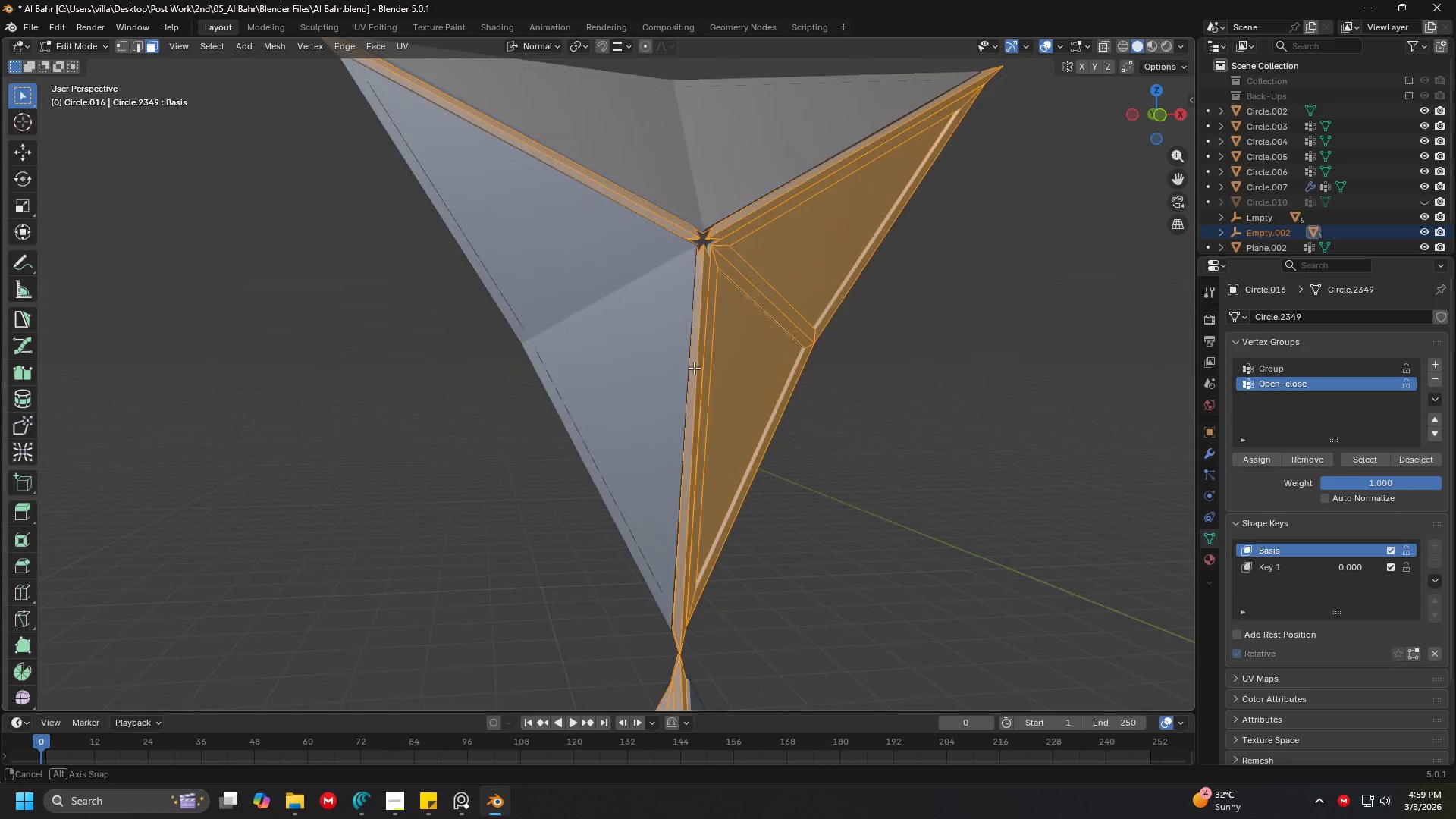 
key(Shift+ShiftLeft)
 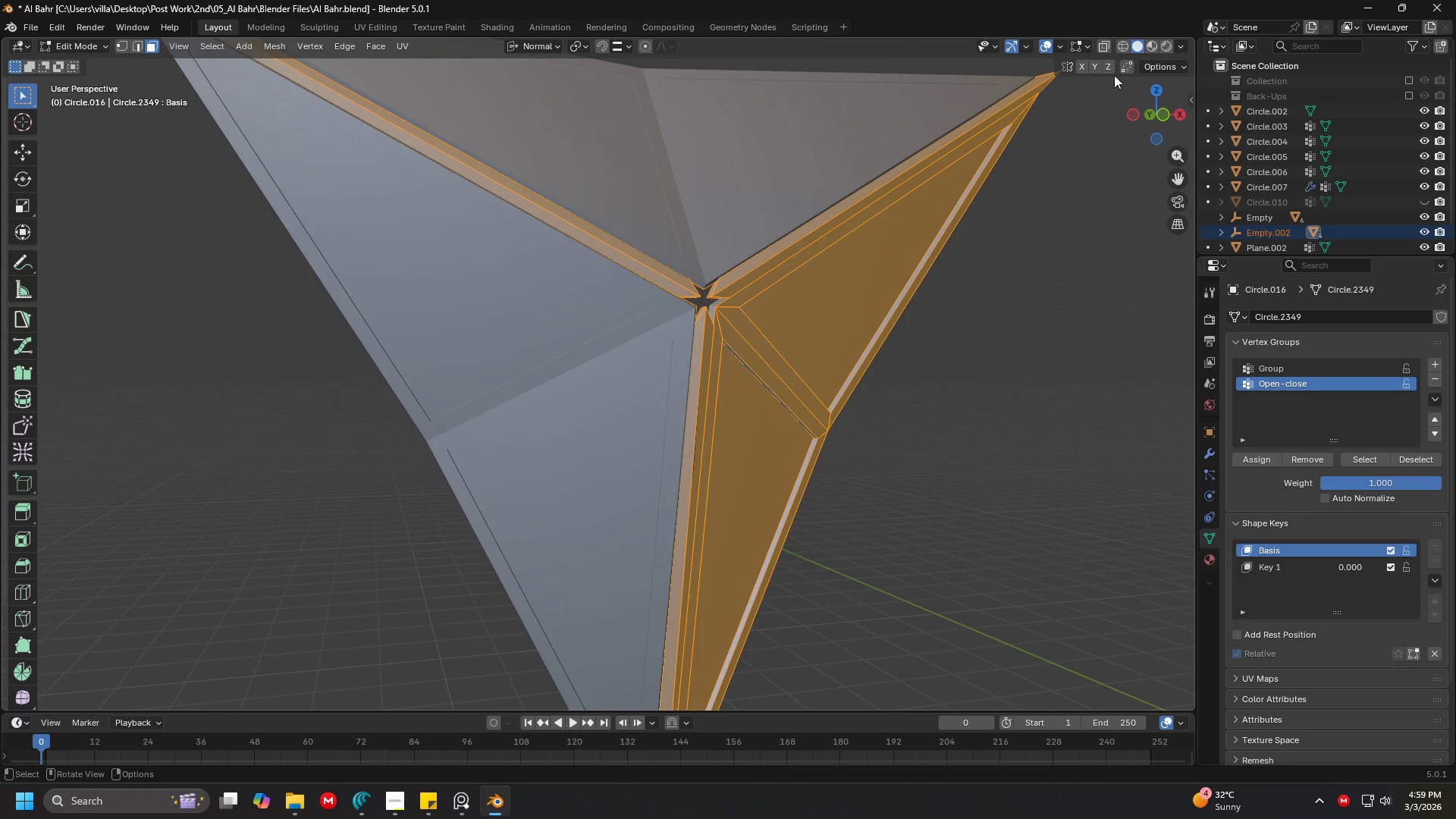 
scroll: coordinate [842, 321], scroll_direction: up, amount: 3.0
 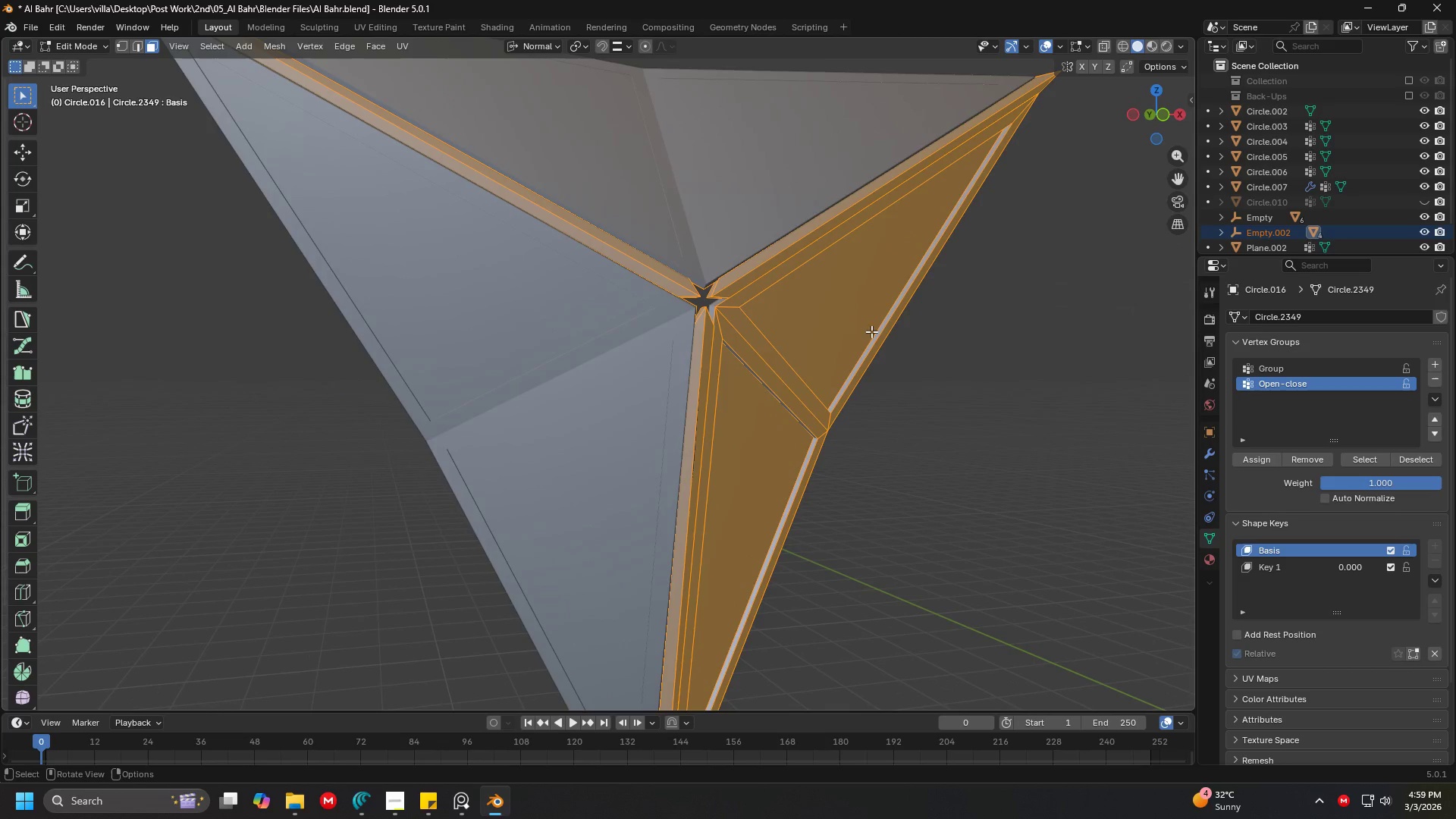 
left_click([1101, 43])
 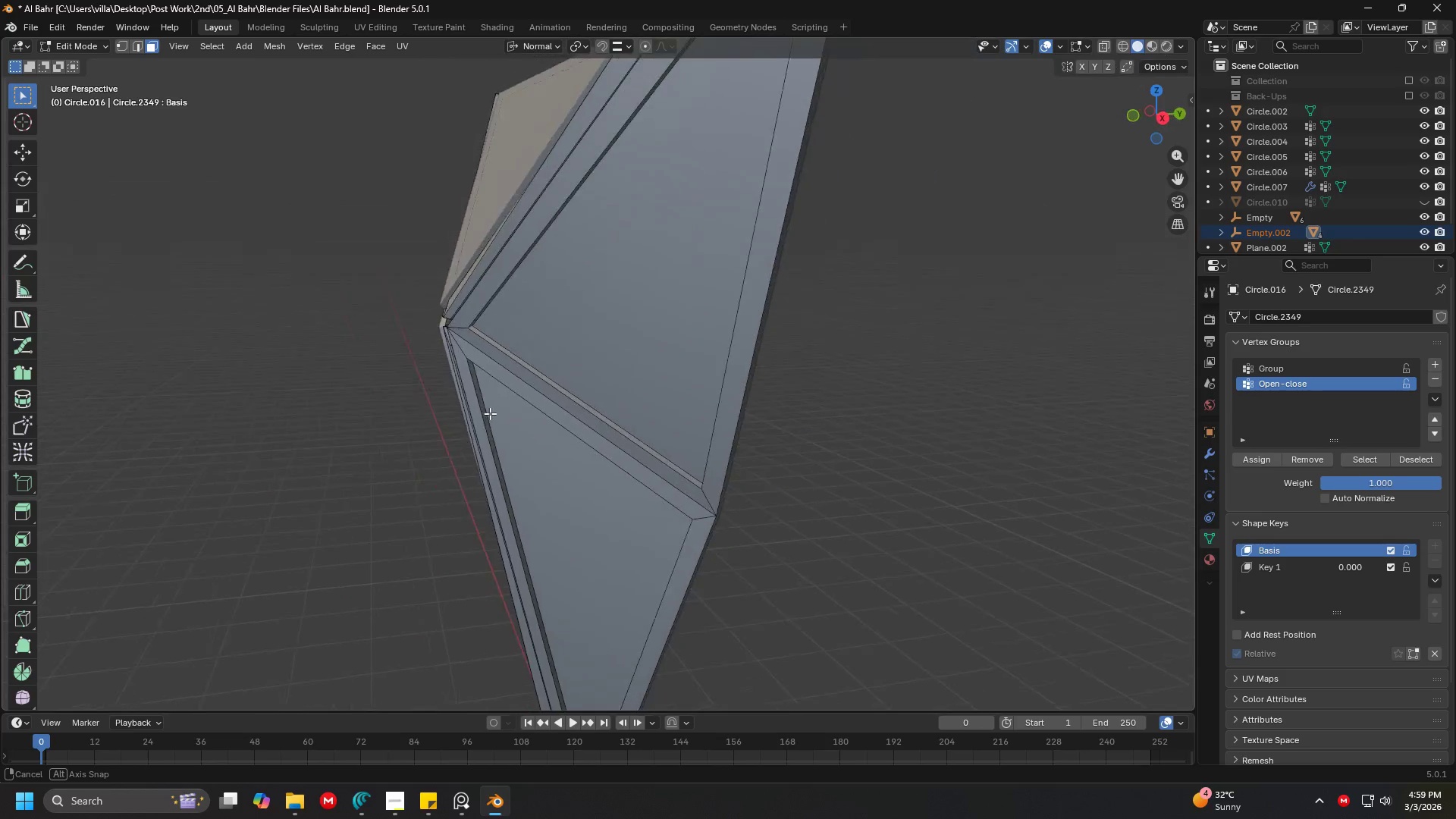 
wait(6.61)
 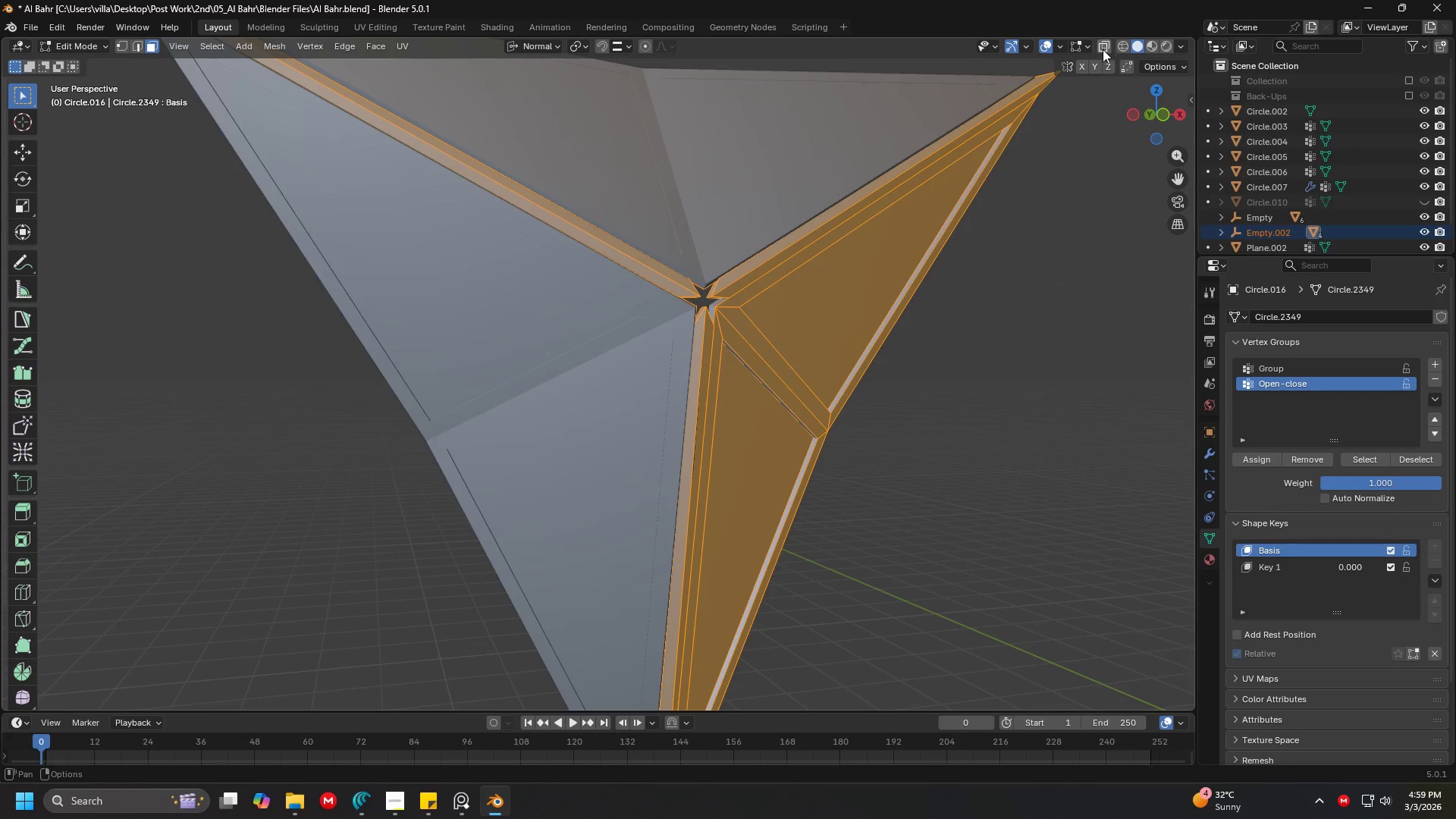 
hold_key(key=ShiftLeft, duration=0.58)
 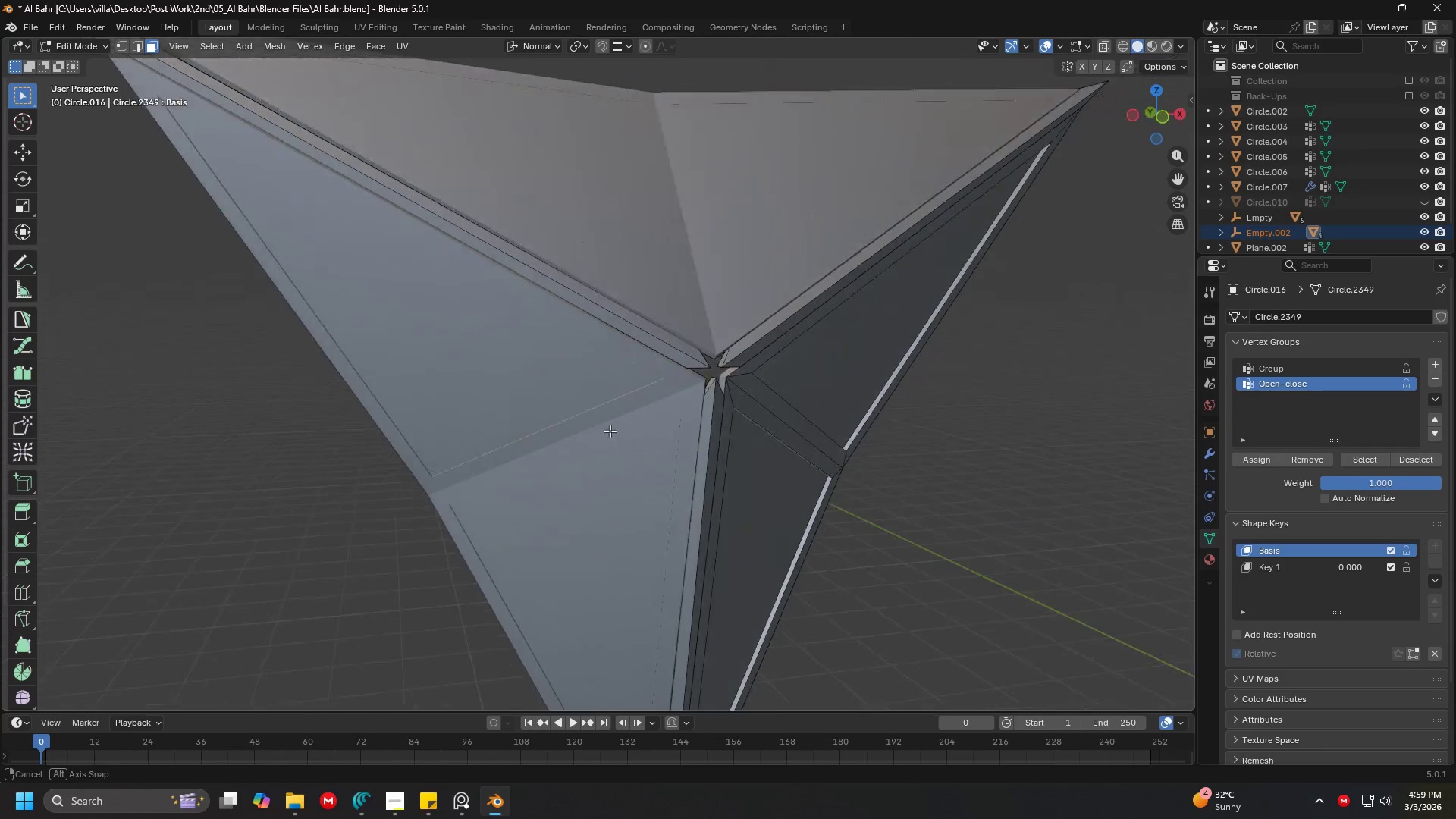 
key(Shift+ShiftLeft)
 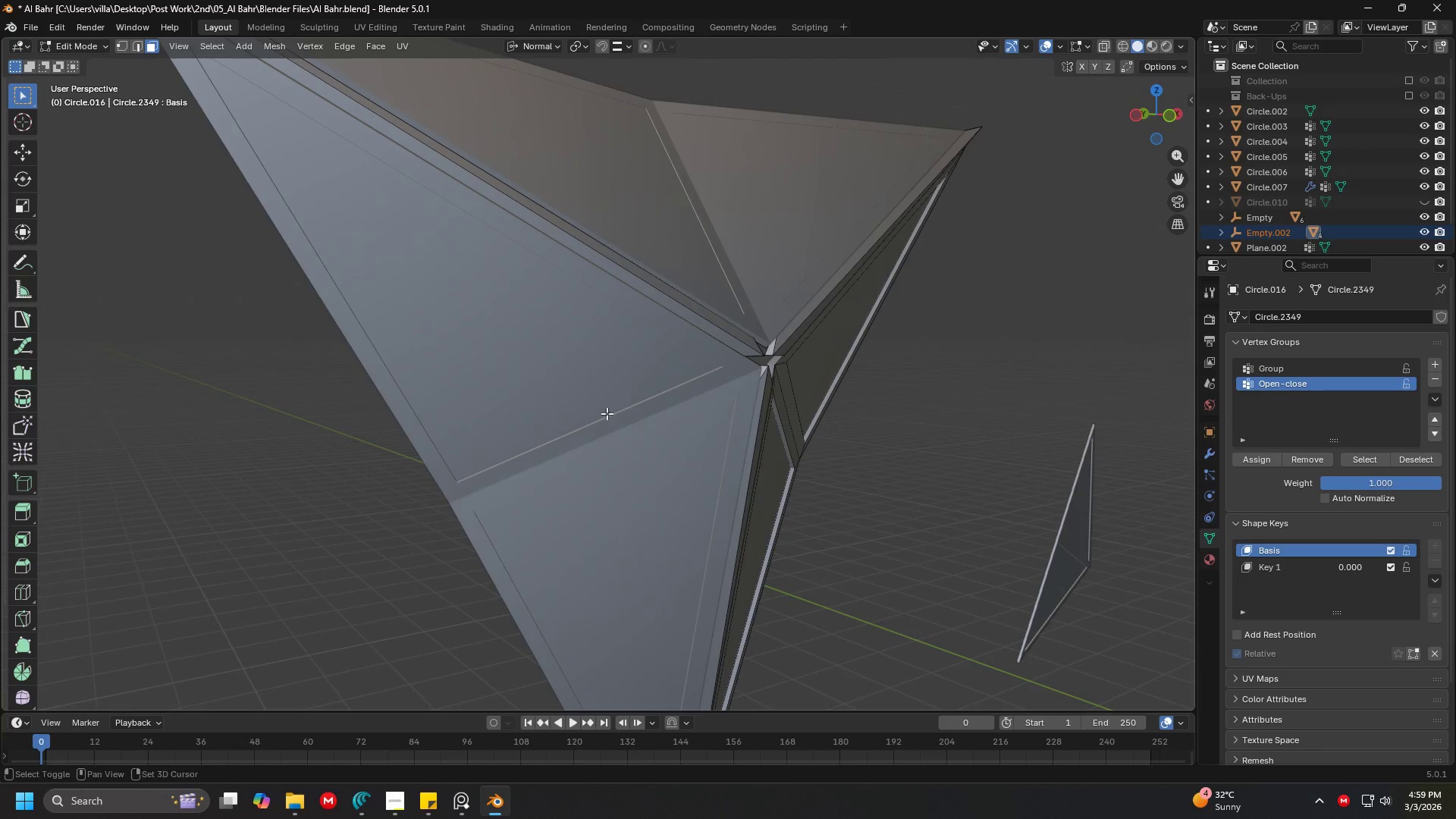 
scroll: coordinate [607, 413], scroll_direction: down, amount: 1.0
 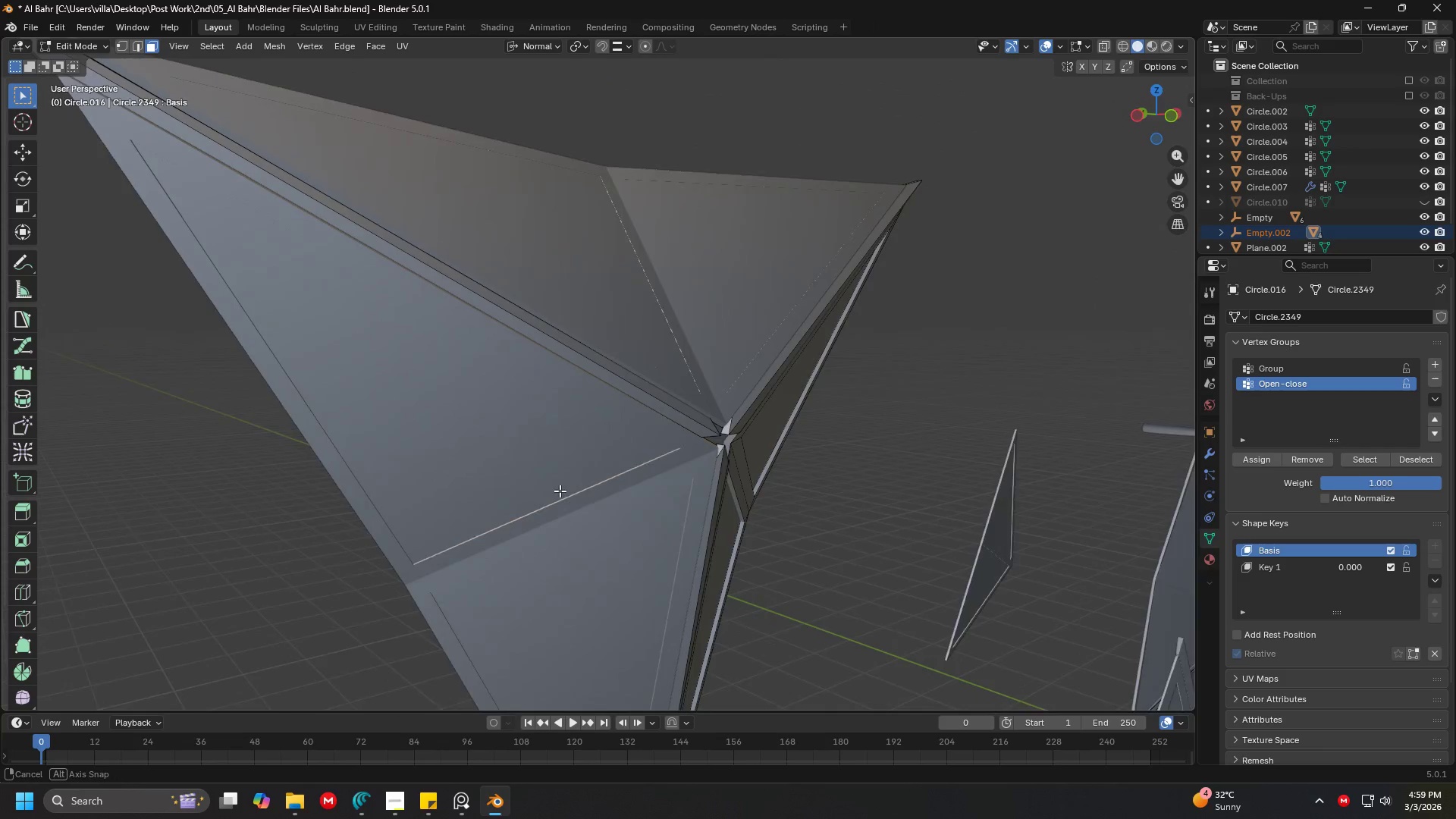 
key(Shift+ShiftLeft)
 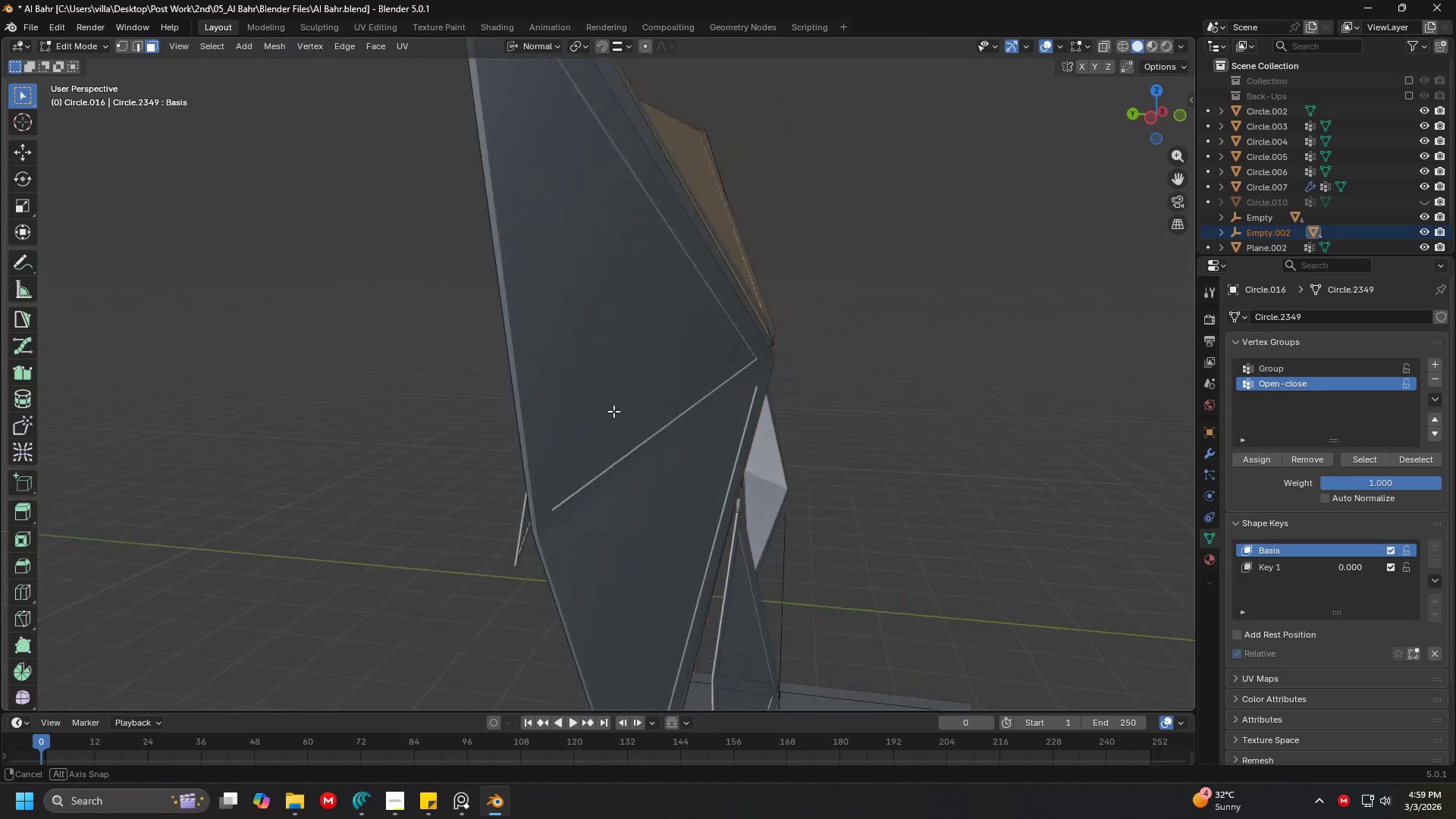 
key(Shift+ShiftLeft)
 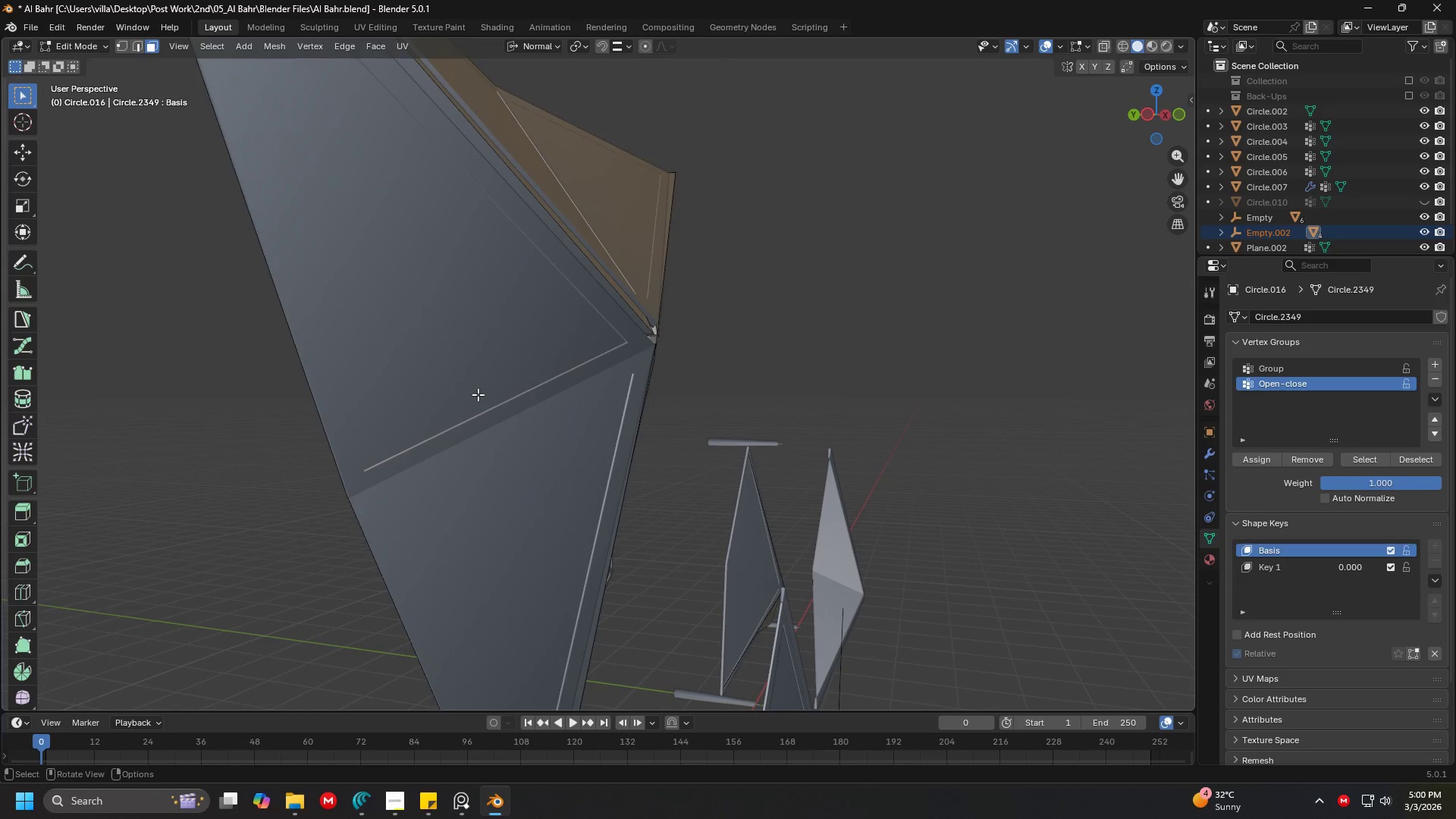 
wait(7.92)
 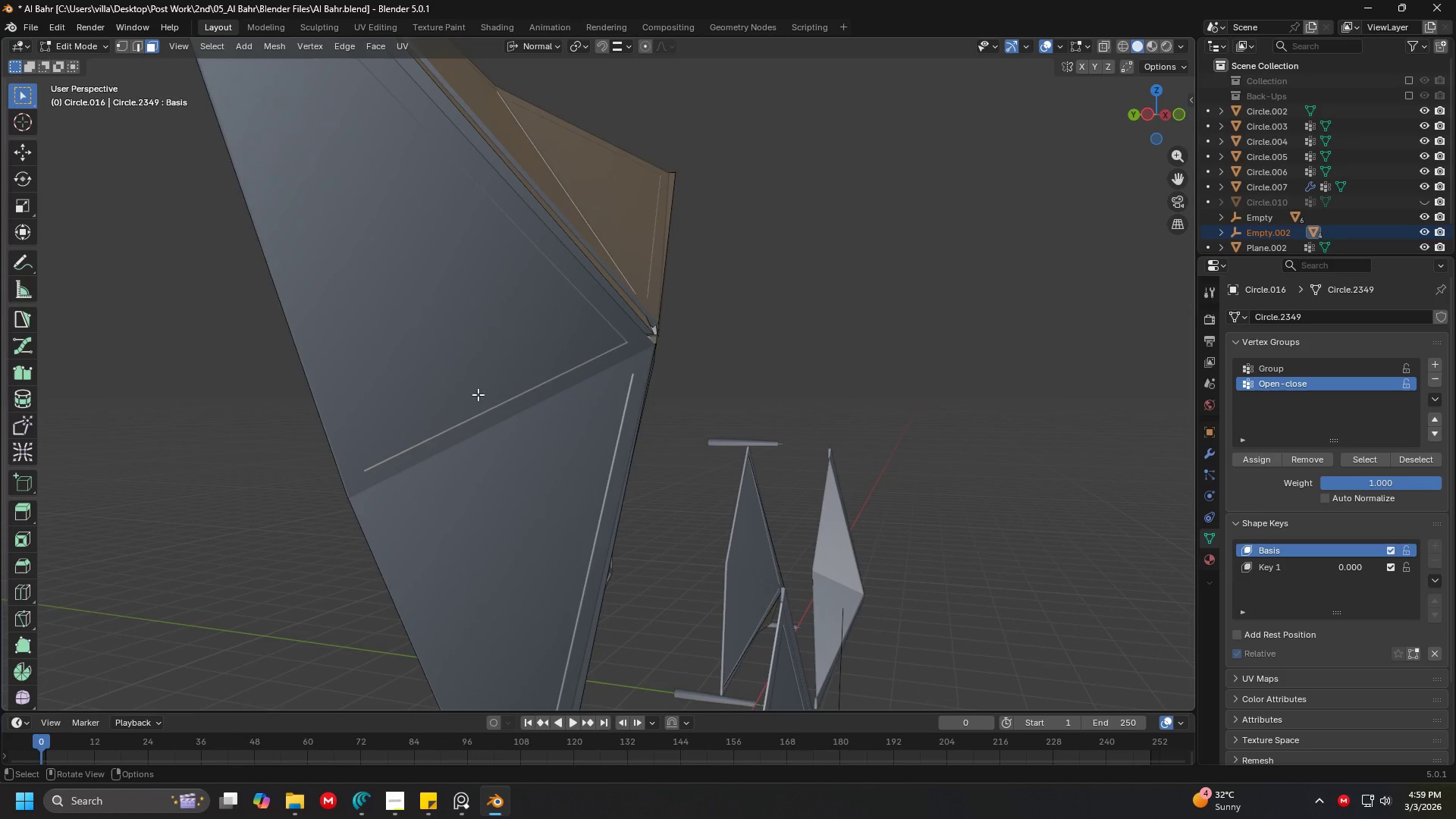 
hold_key(key=ShiftLeft, duration=0.48)
 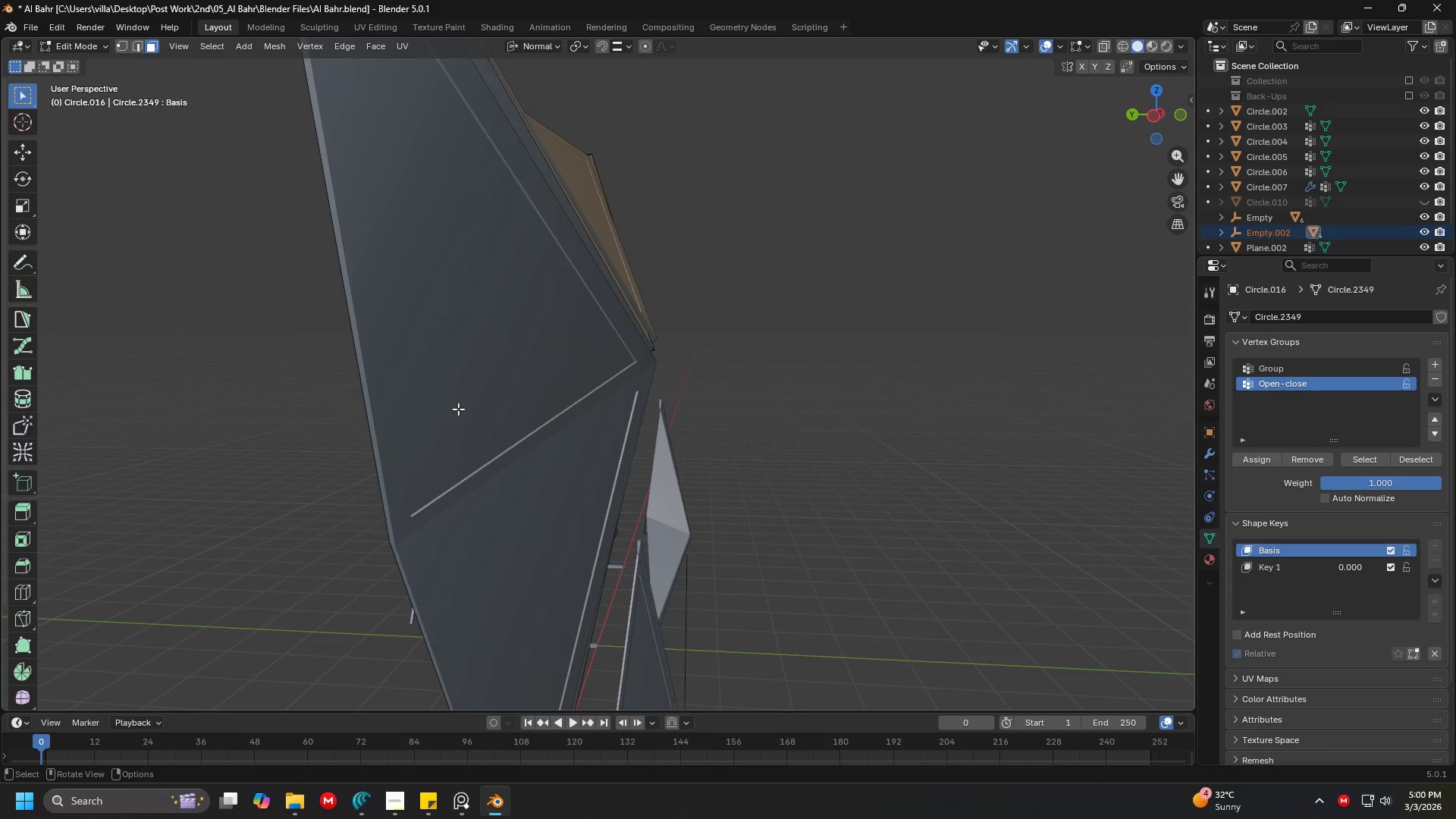 
hold_key(key=ShiftLeft, duration=0.47)
 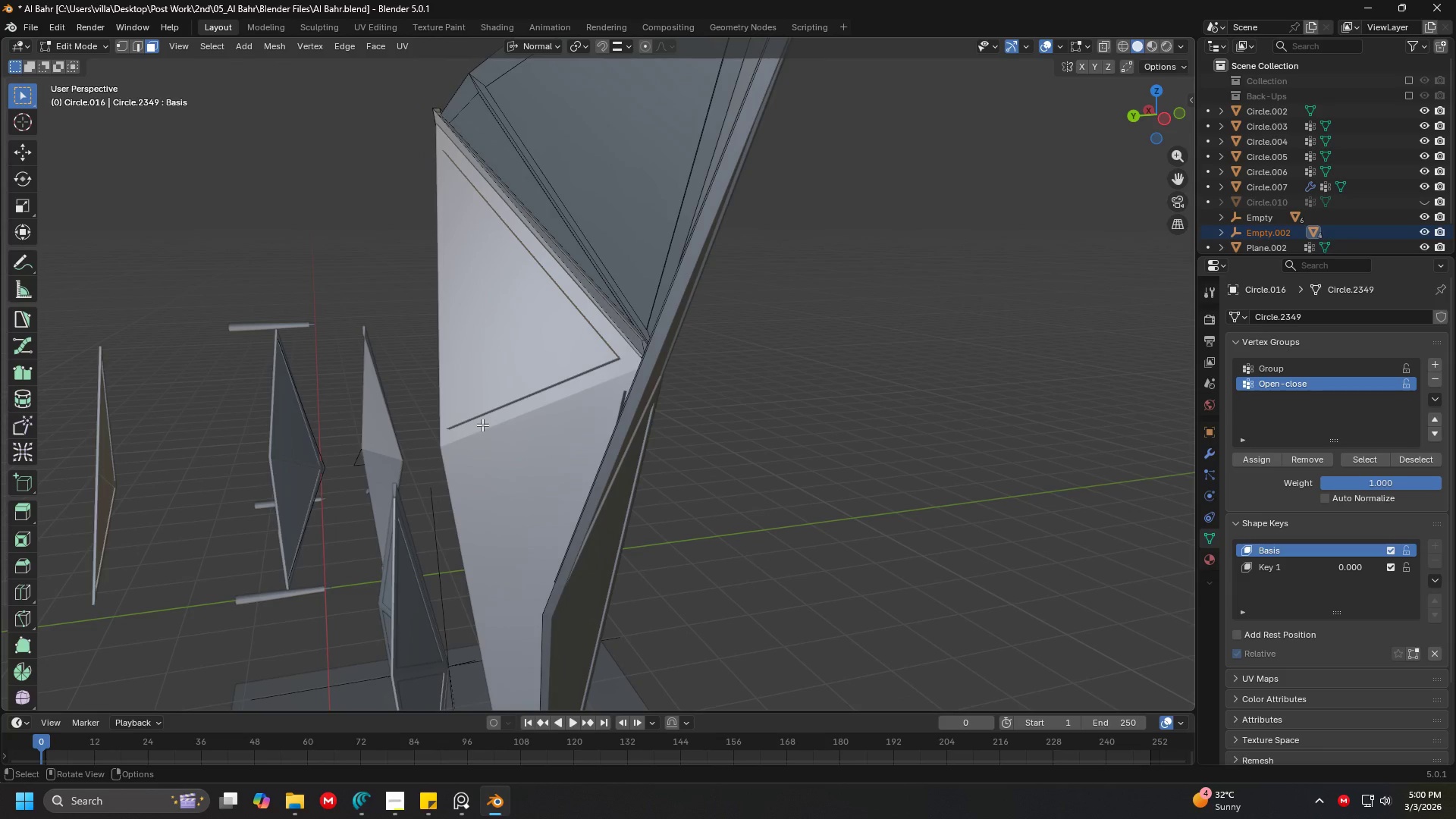 
hold_key(key=ShiftLeft, duration=0.92)
 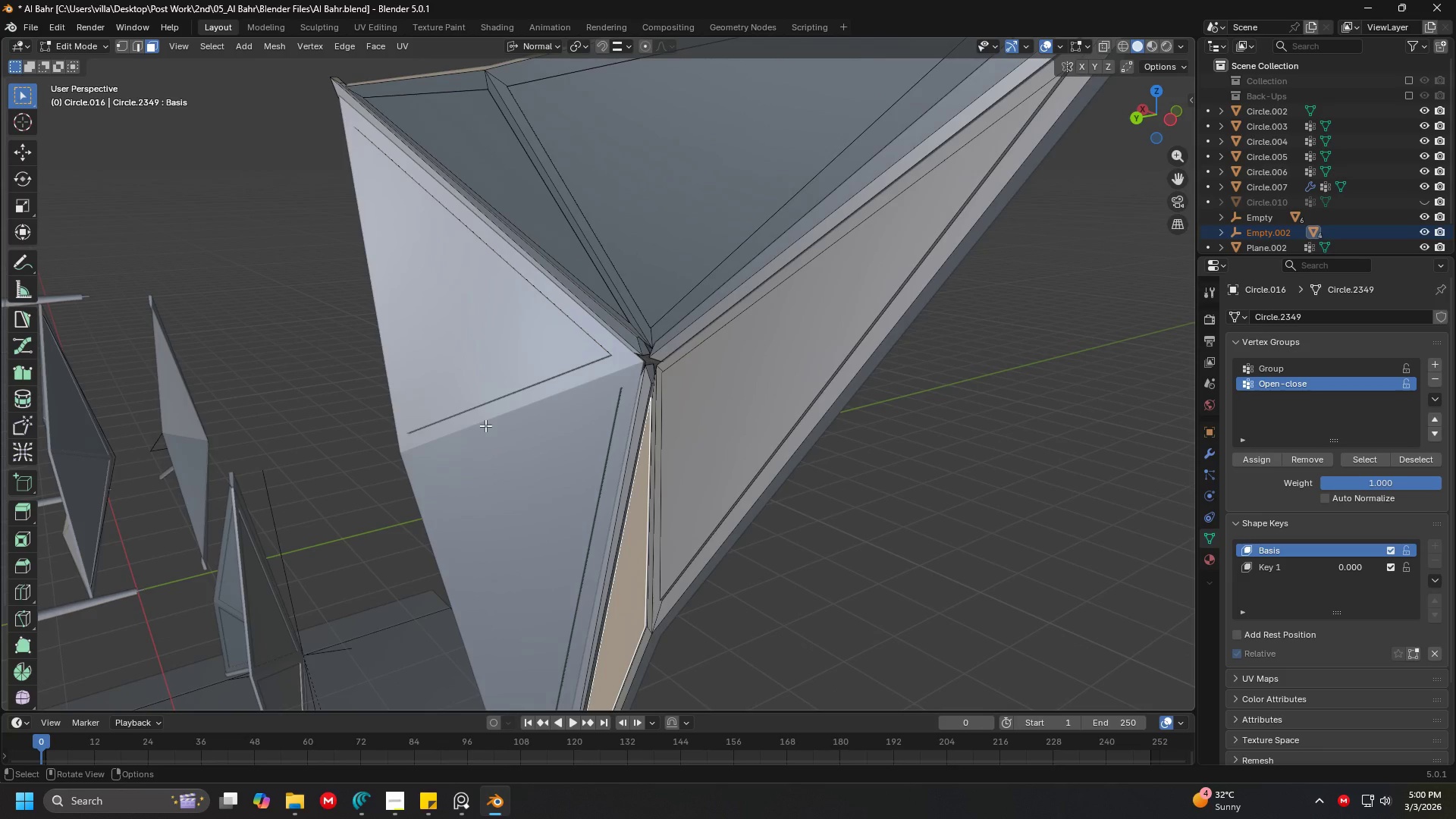 
hold_key(key=ShiftLeft, duration=0.5)
 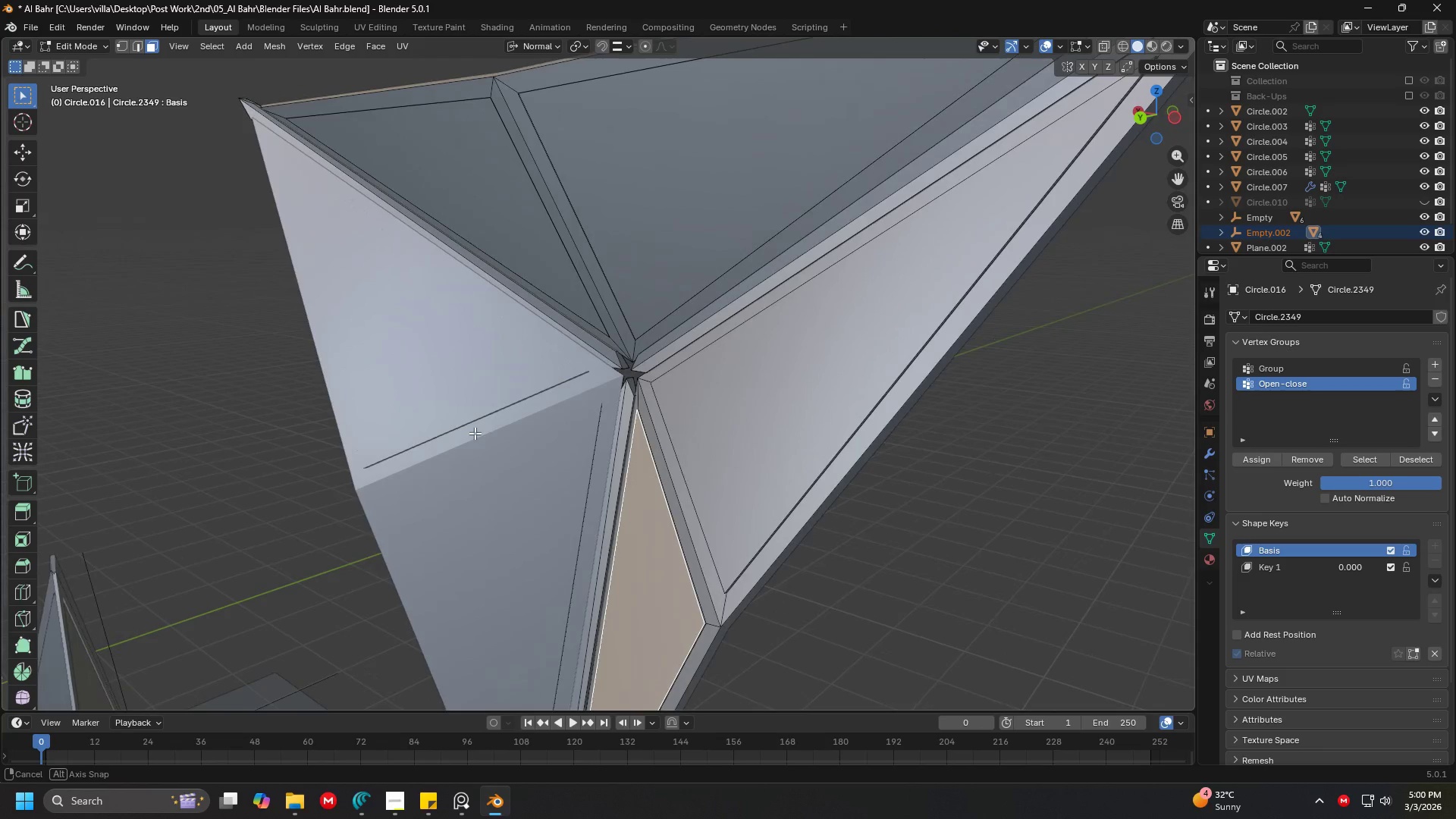 
hold_key(key=ShiftLeft, duration=0.39)
 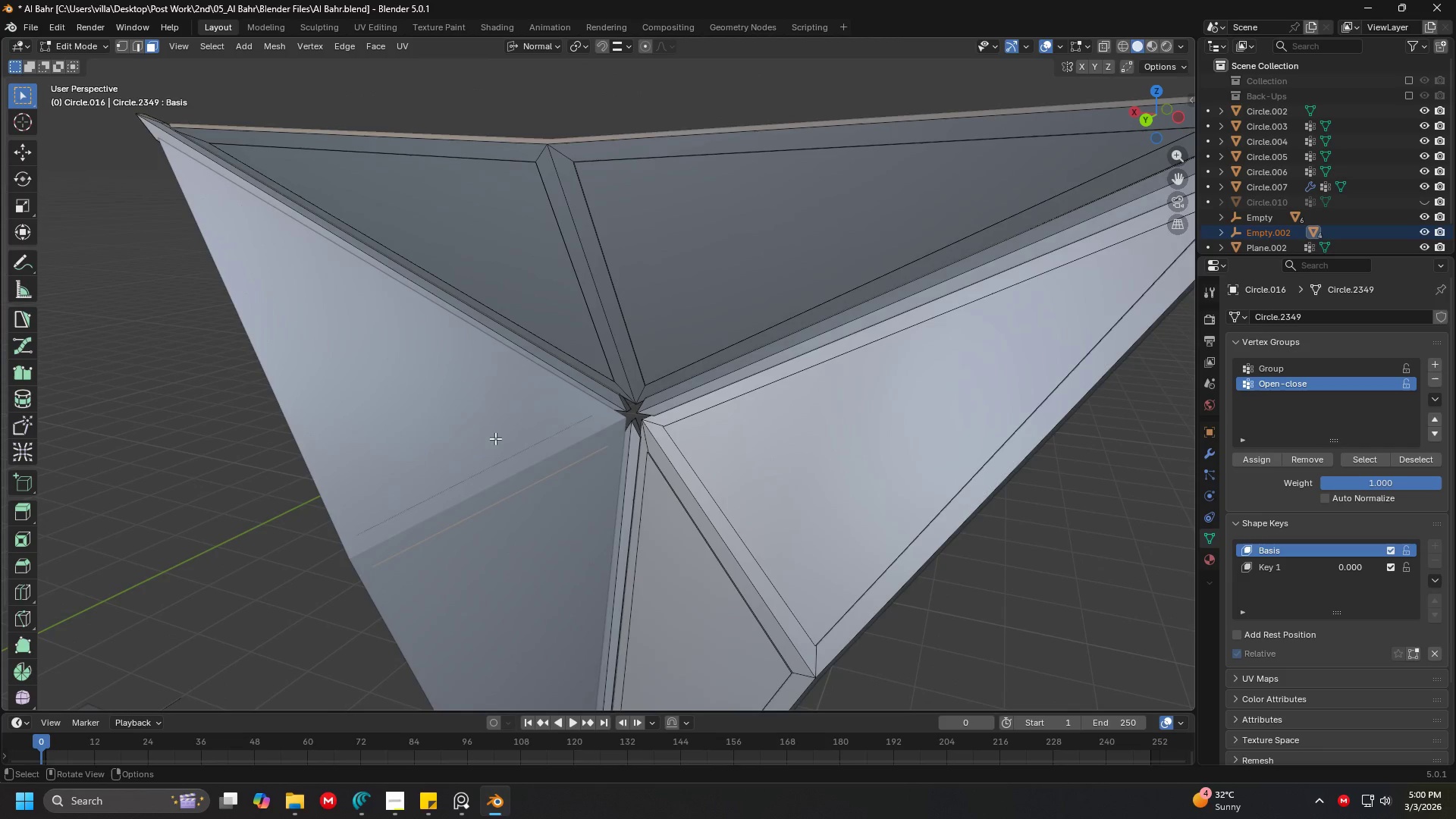 
scroll: coordinate [502, 469], scroll_direction: down, amount: 3.0
 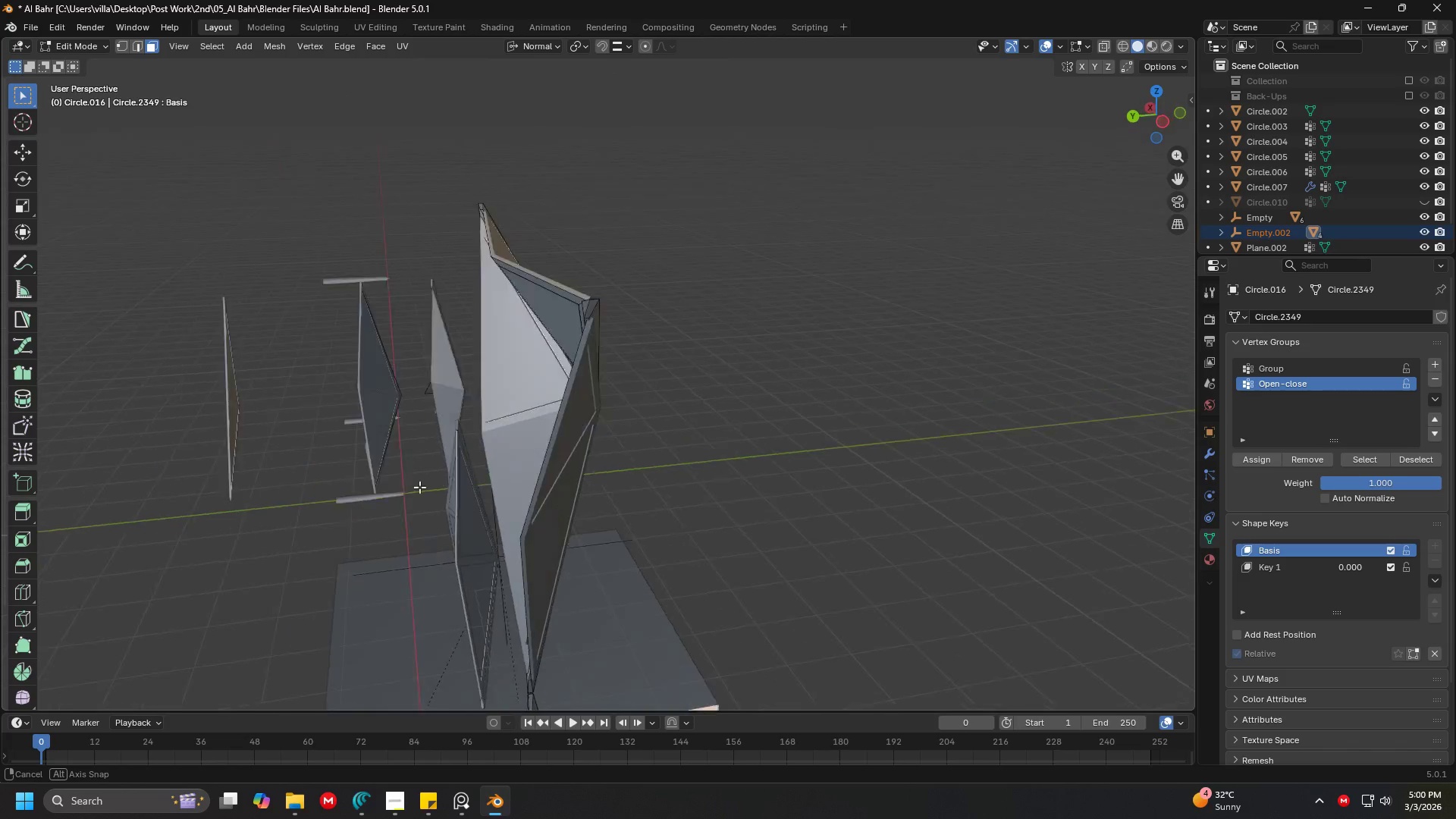 
scroll: coordinate [409, 485], scroll_direction: up, amount: 3.0
 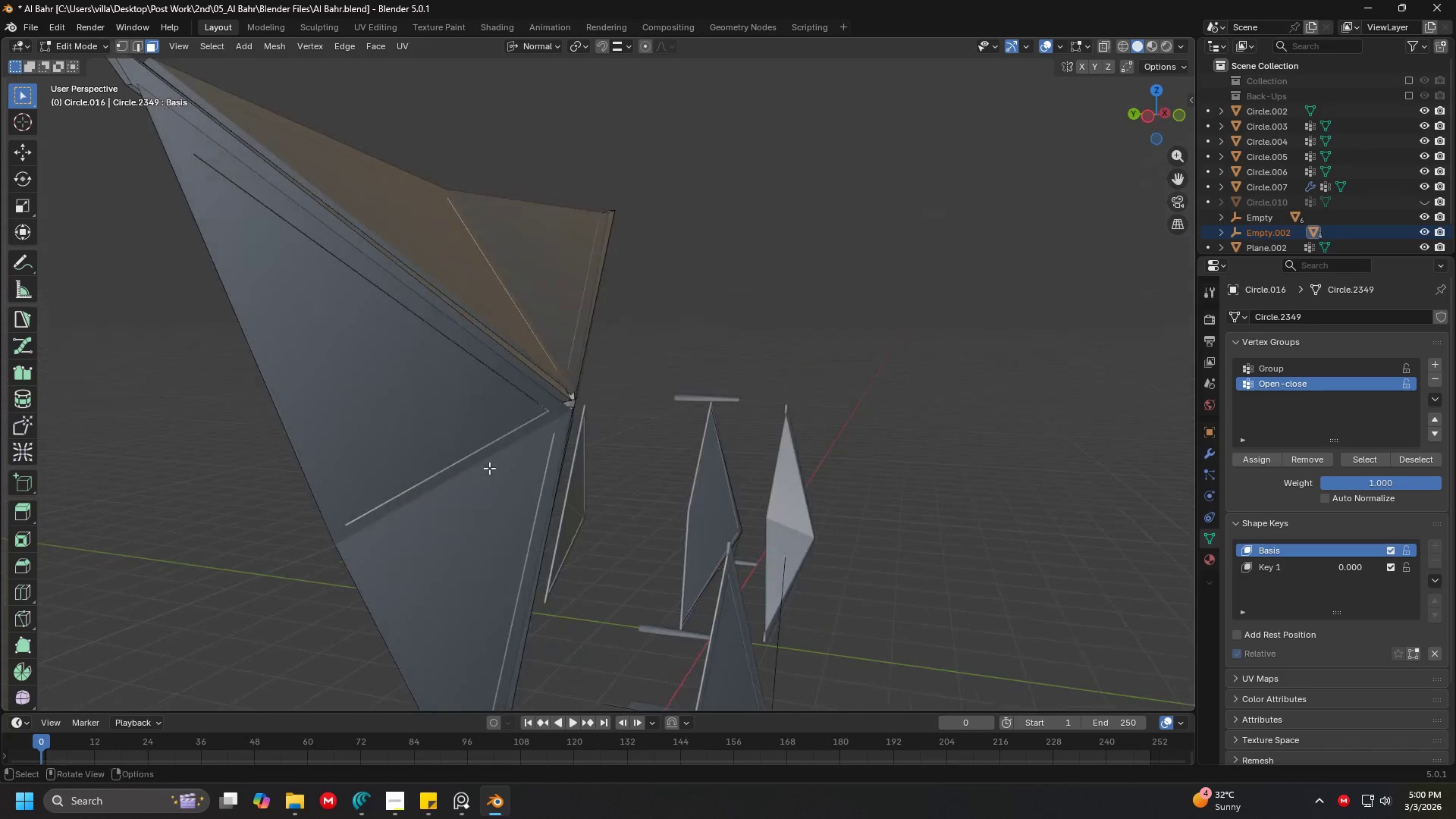 
left_click([408, 424])
 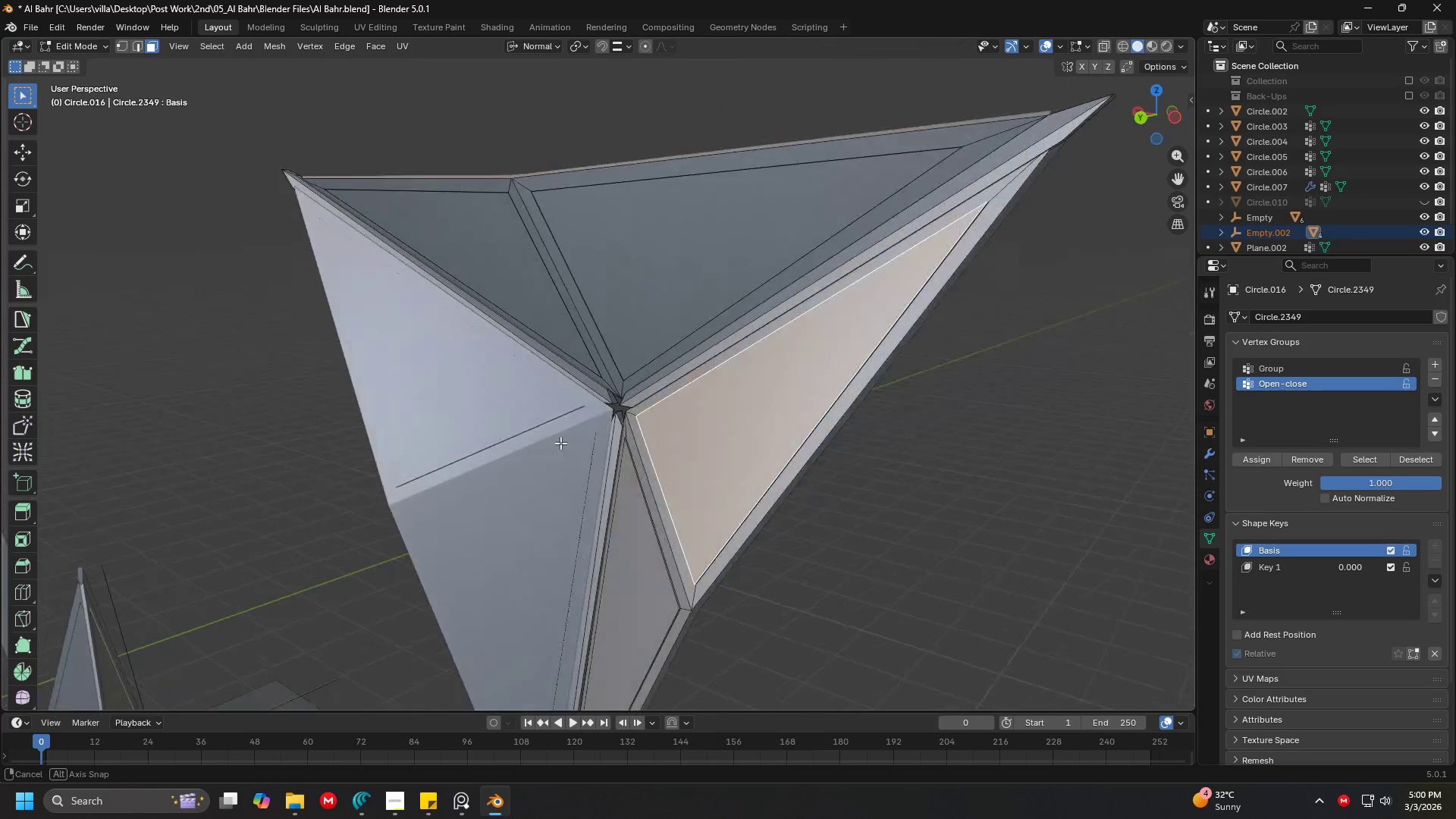 
hold_key(key=ShiftLeft, duration=0.67)
 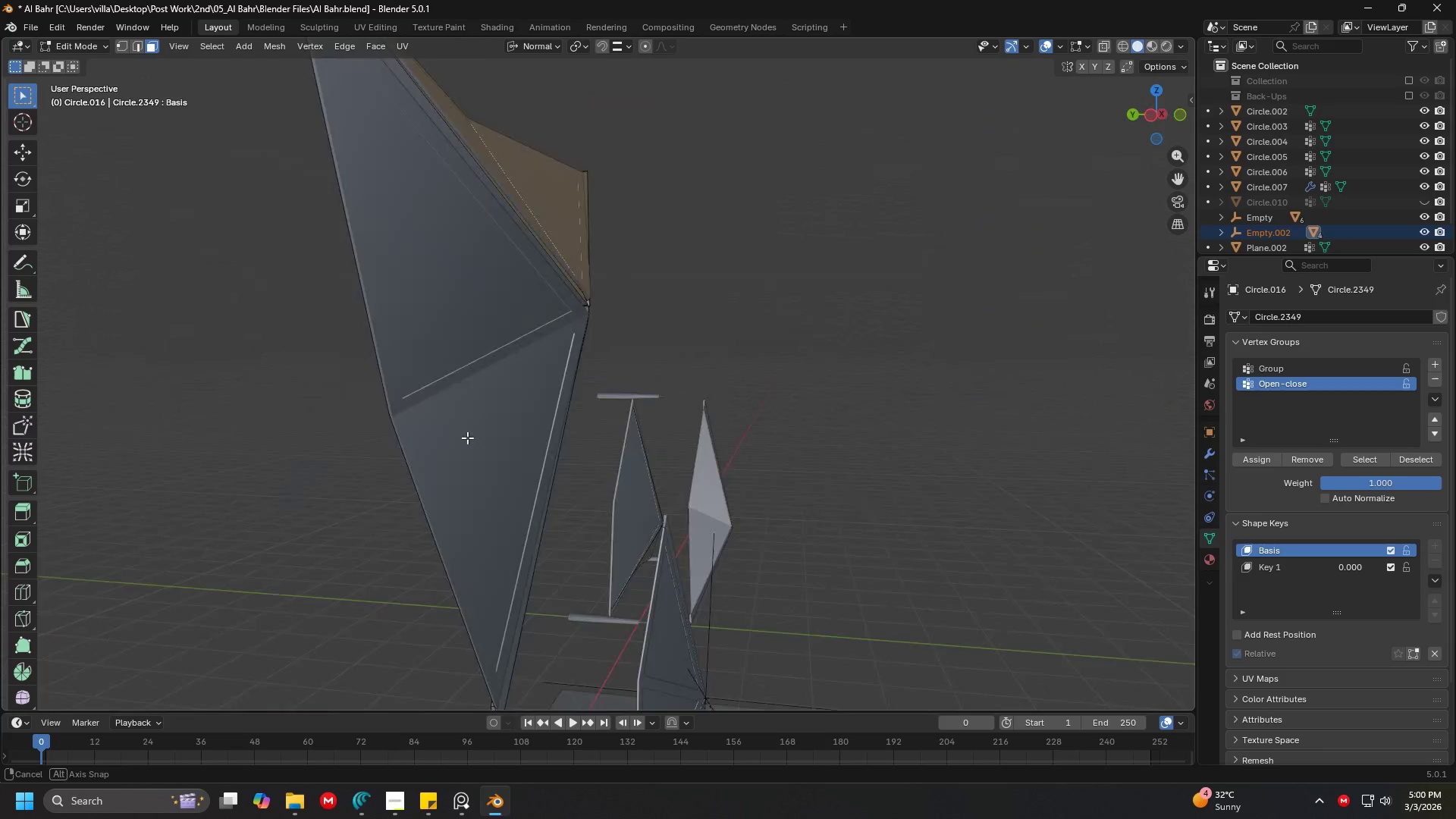 
key(Shift+ShiftLeft)
 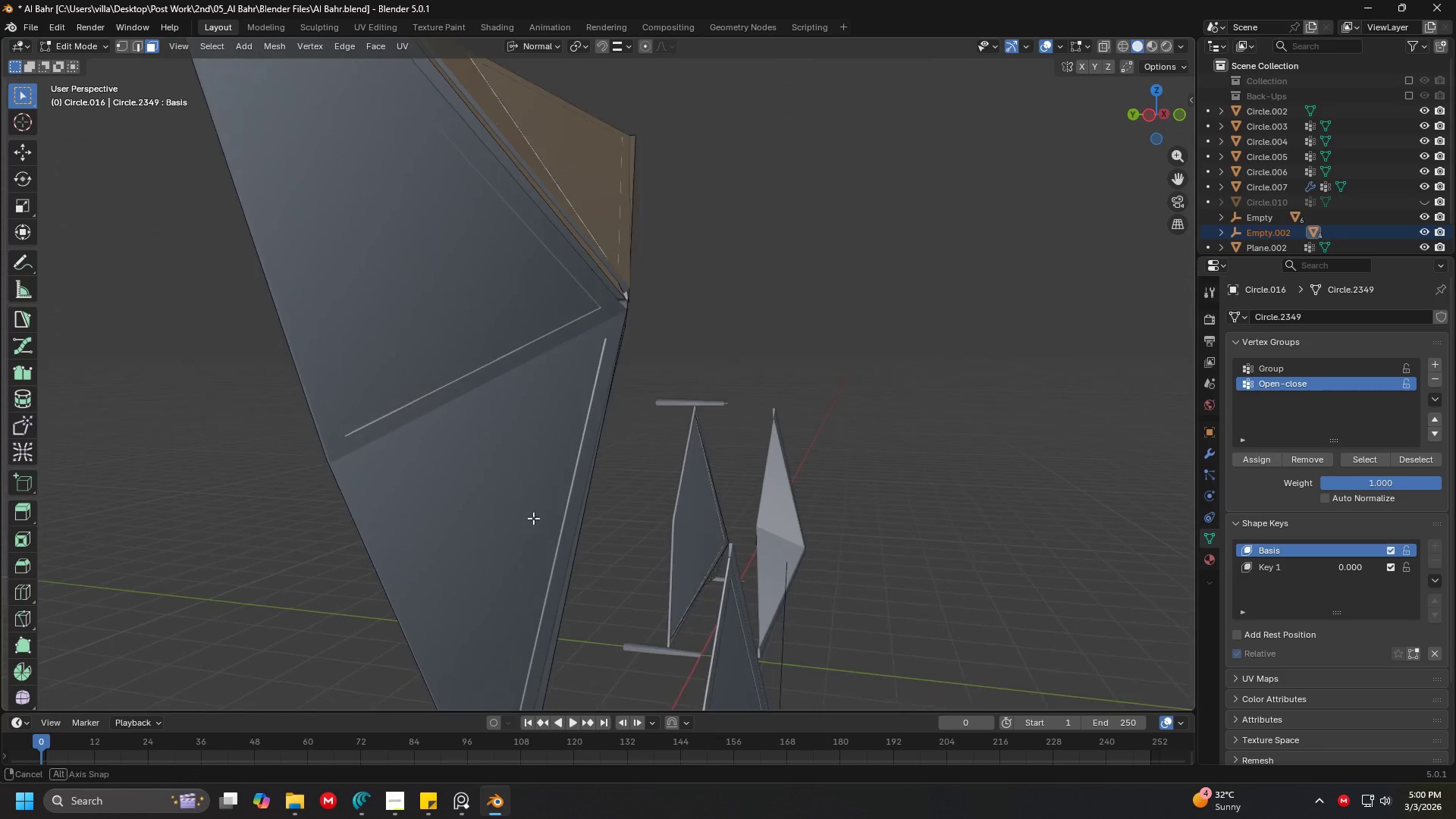 
scroll: coordinate [452, 469], scroll_direction: up, amount: 12.0
 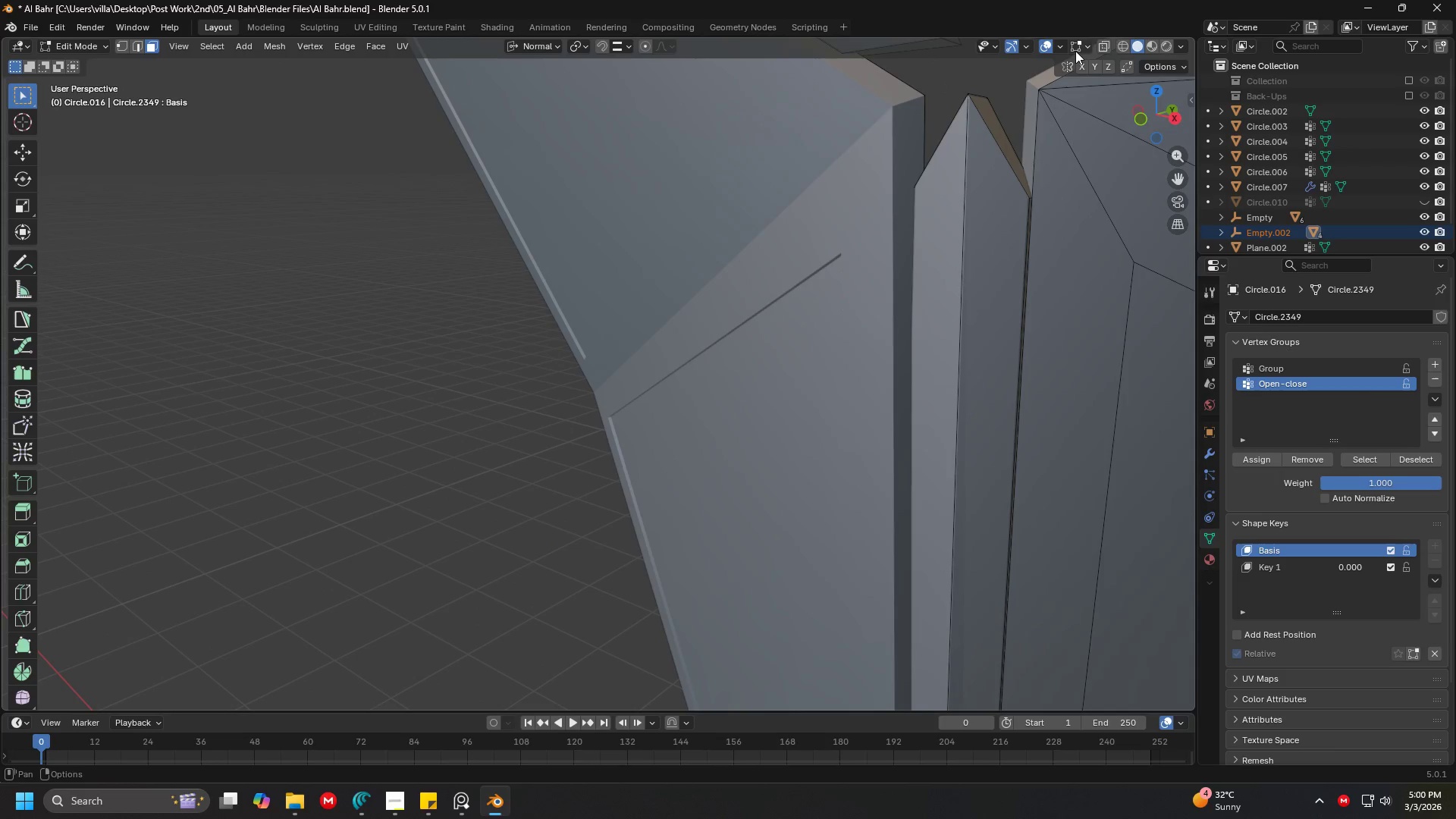 
left_click([1061, 43])
 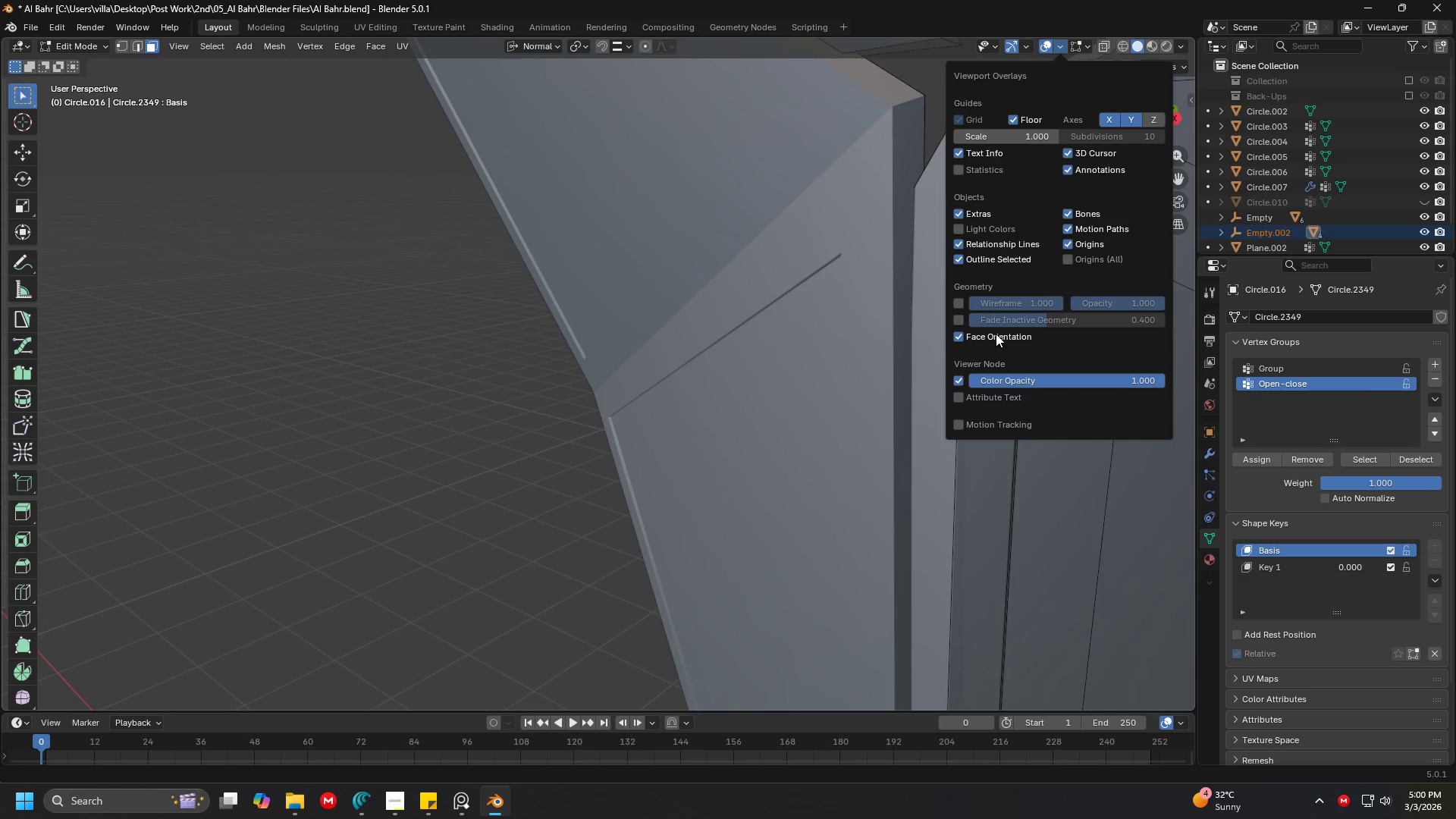 
left_click([996, 334])
 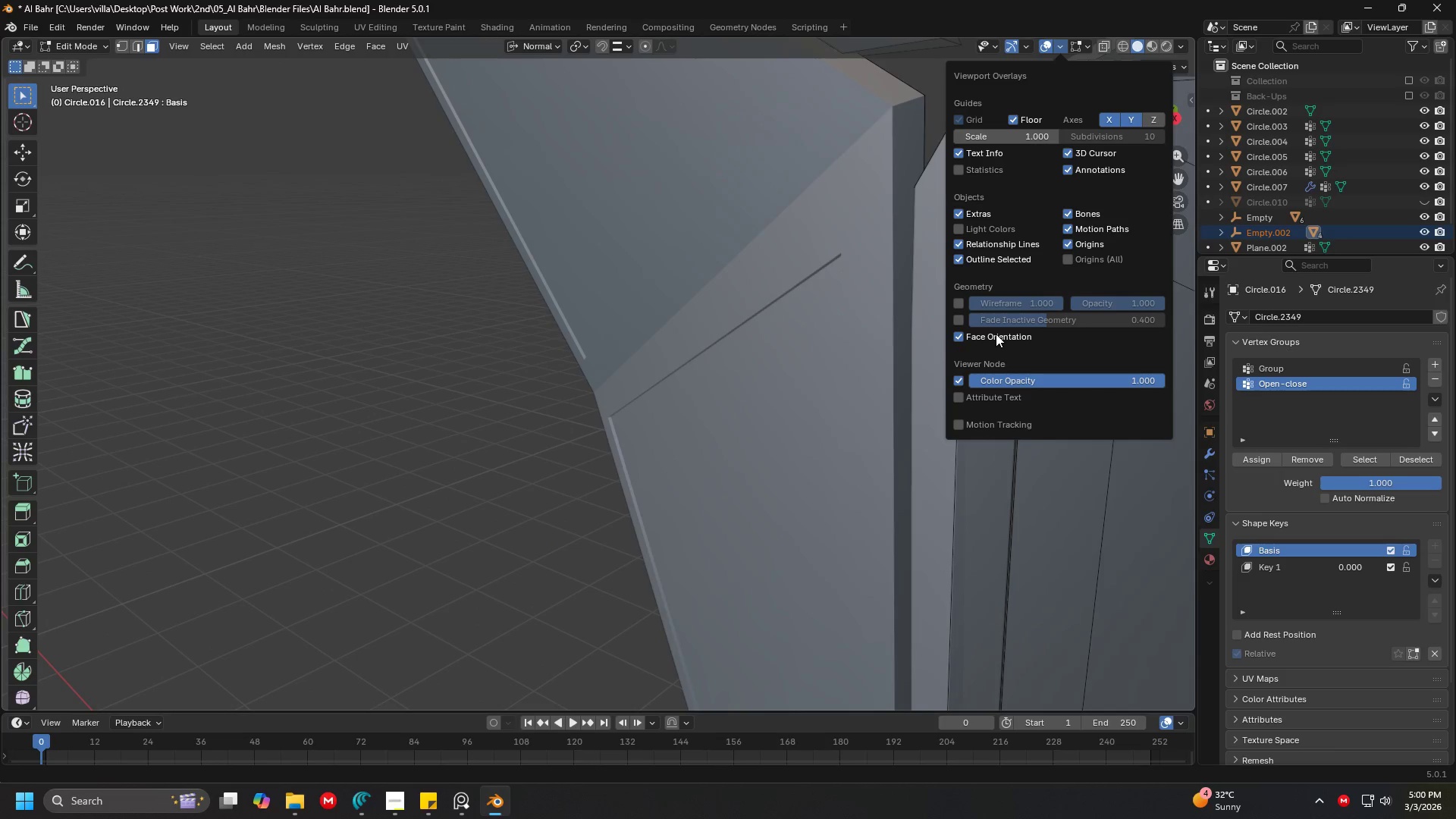 
left_click([996, 334])
 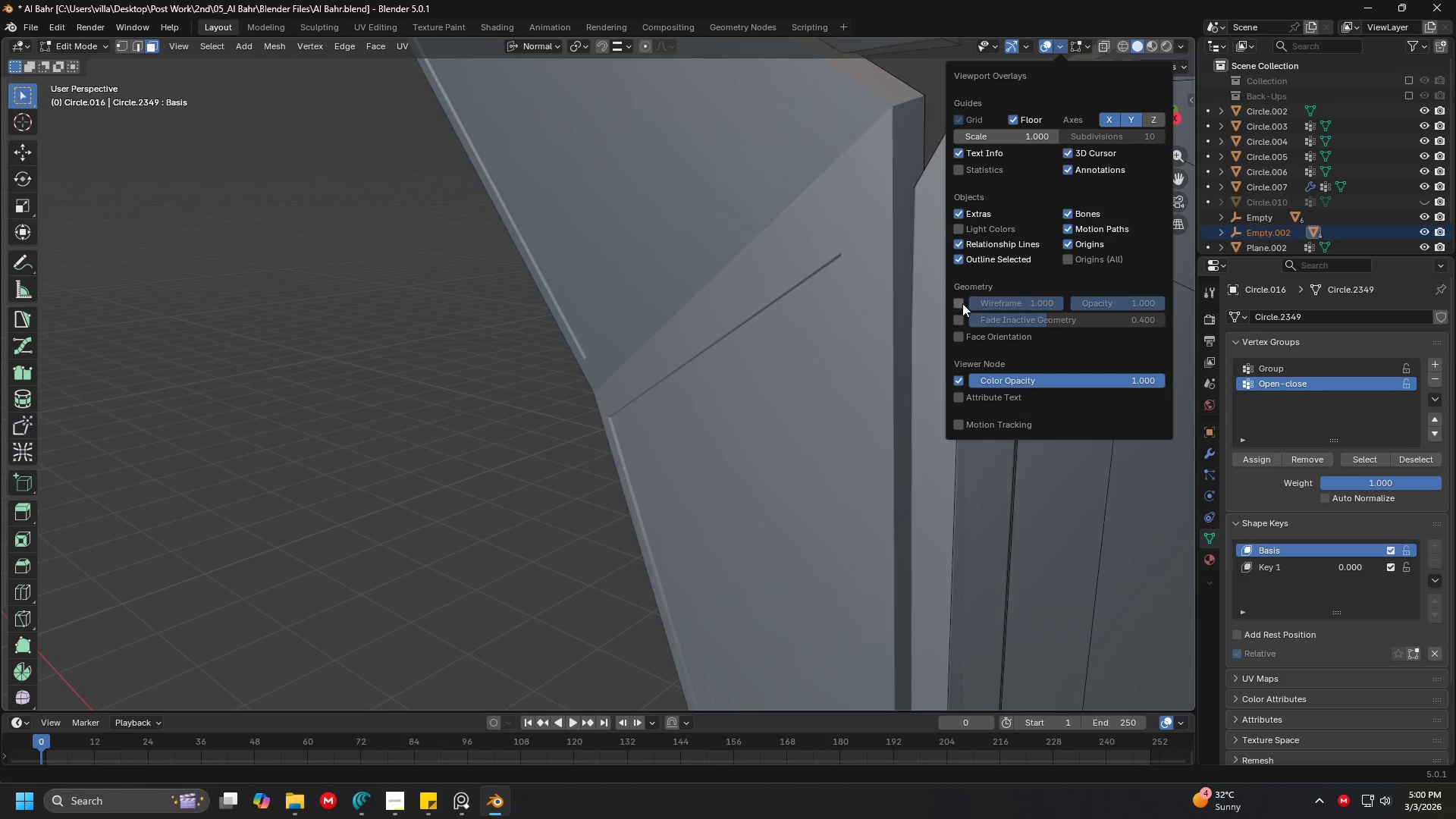 
left_click([960, 298])
 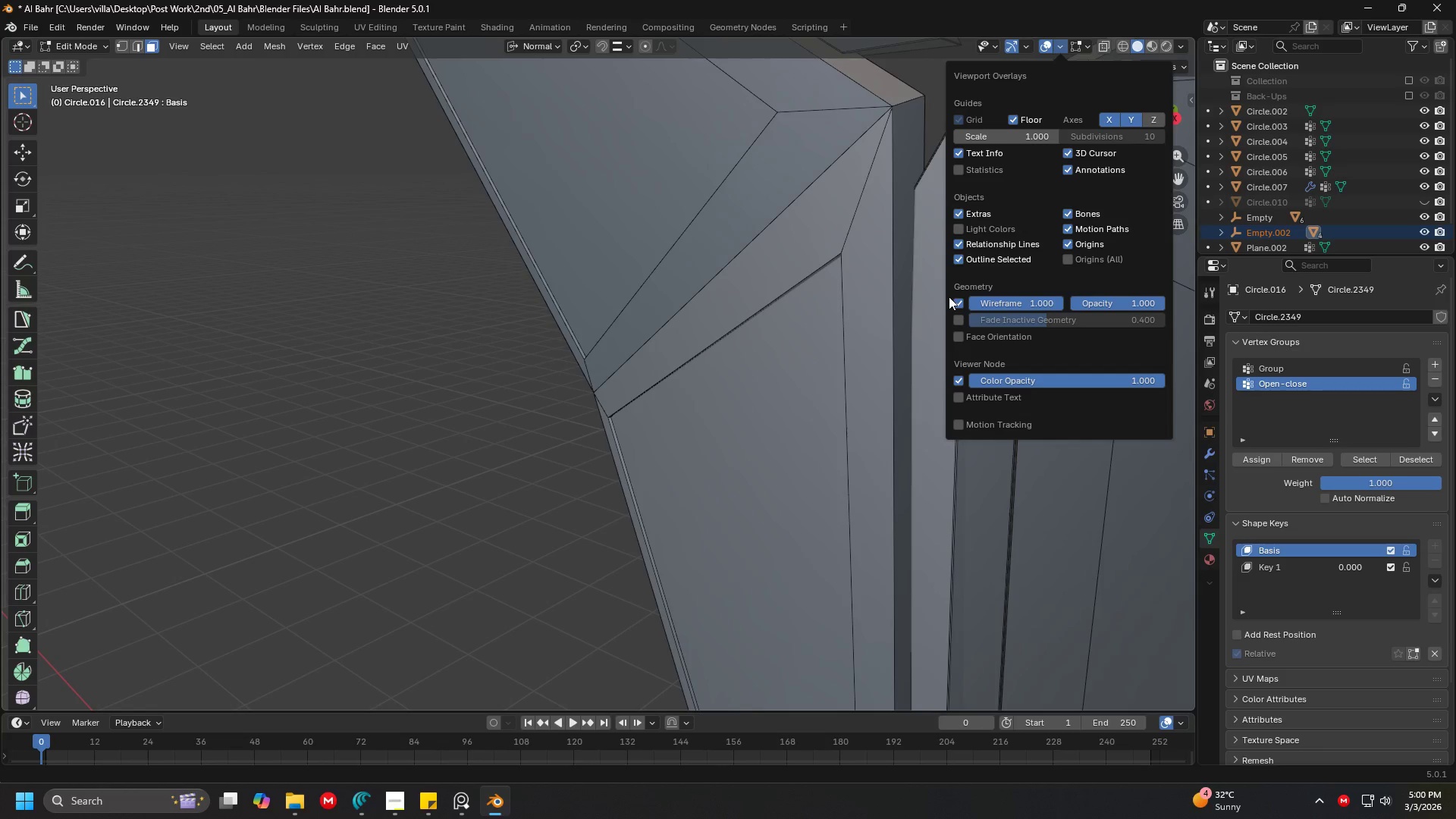 
middle_click([682, 320])
 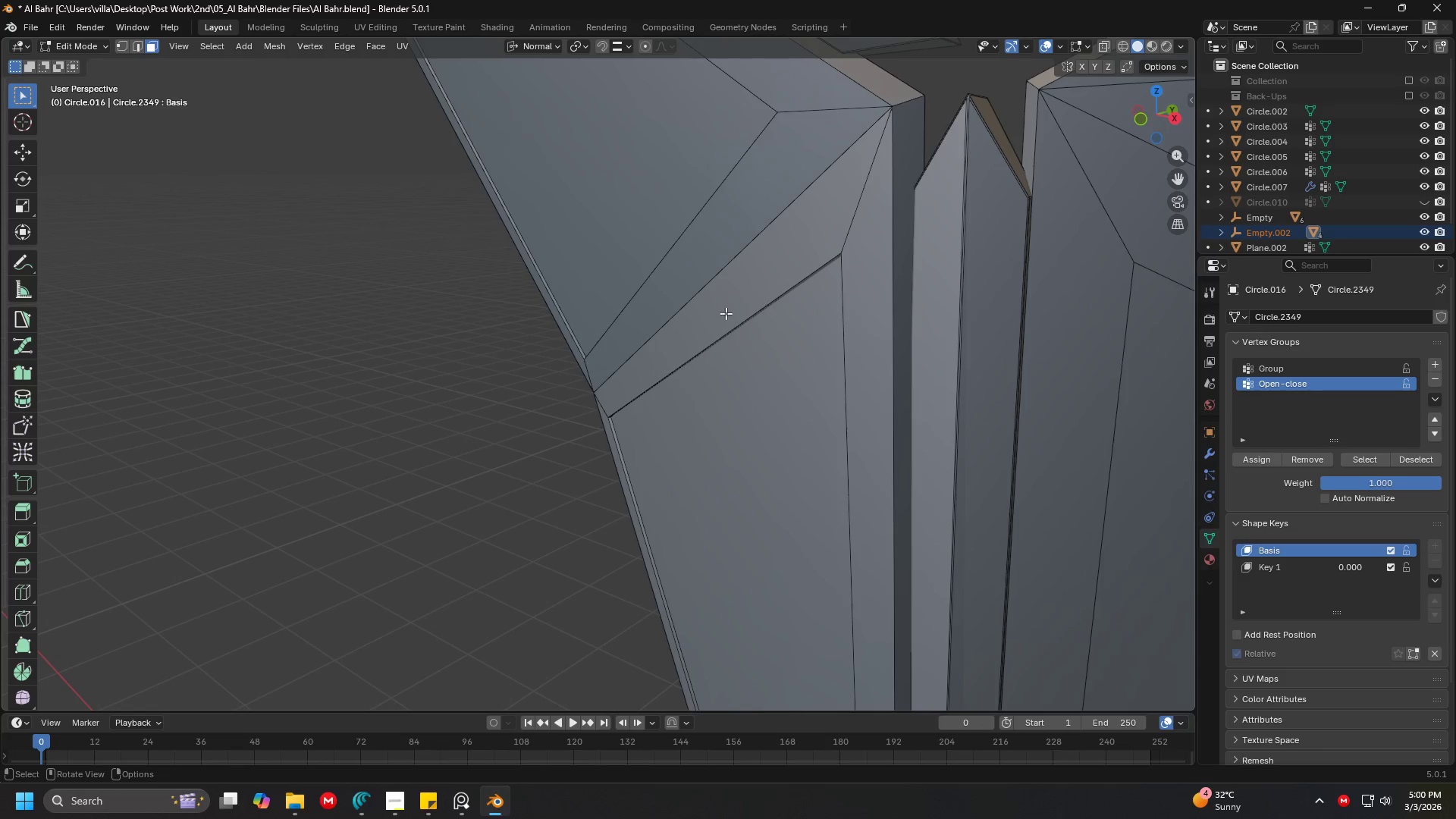 
scroll: coordinate [729, 311], scroll_direction: down, amount: 10.0
 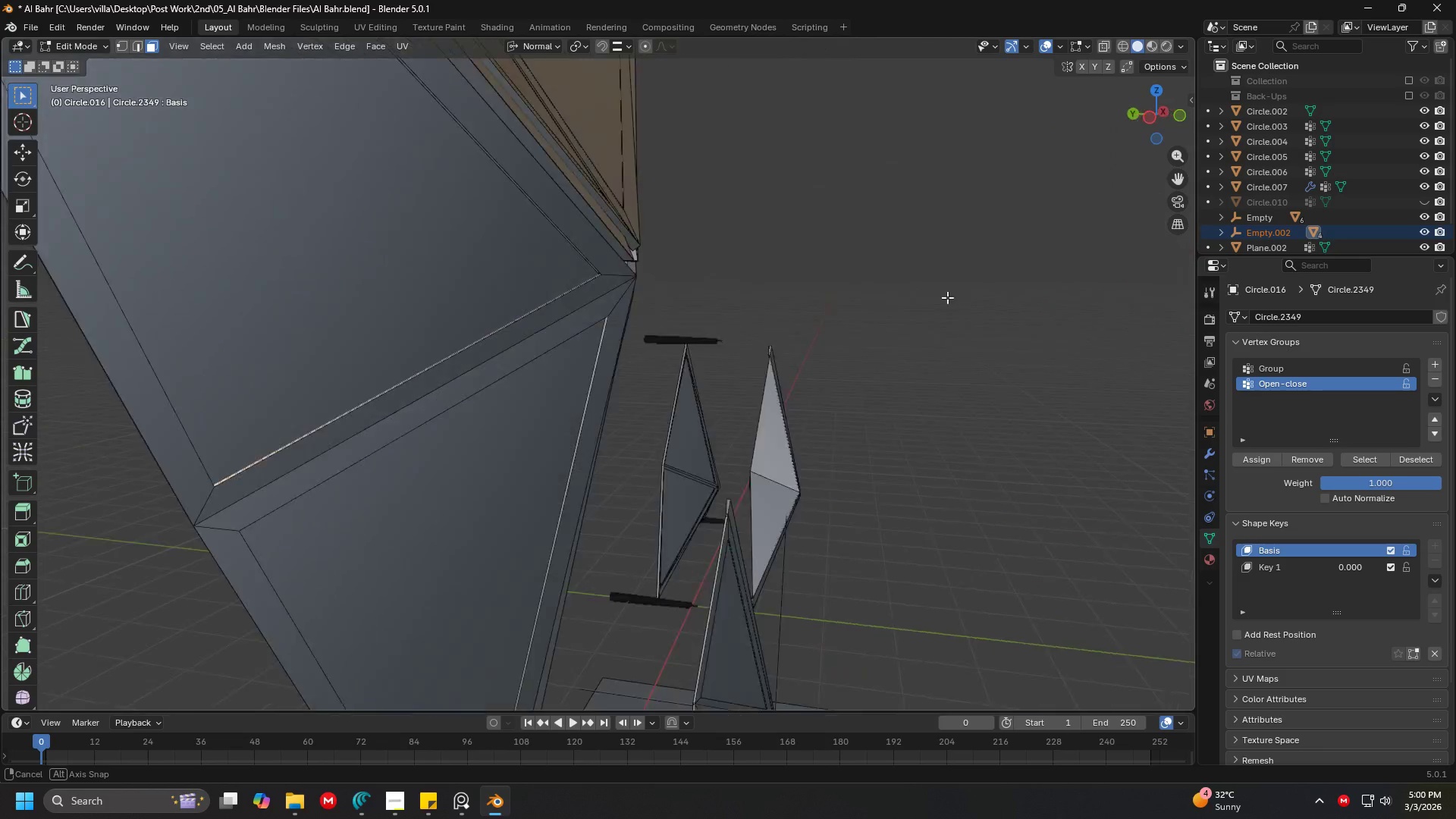 
scroll: coordinate [912, 287], scroll_direction: up, amount: 3.0
 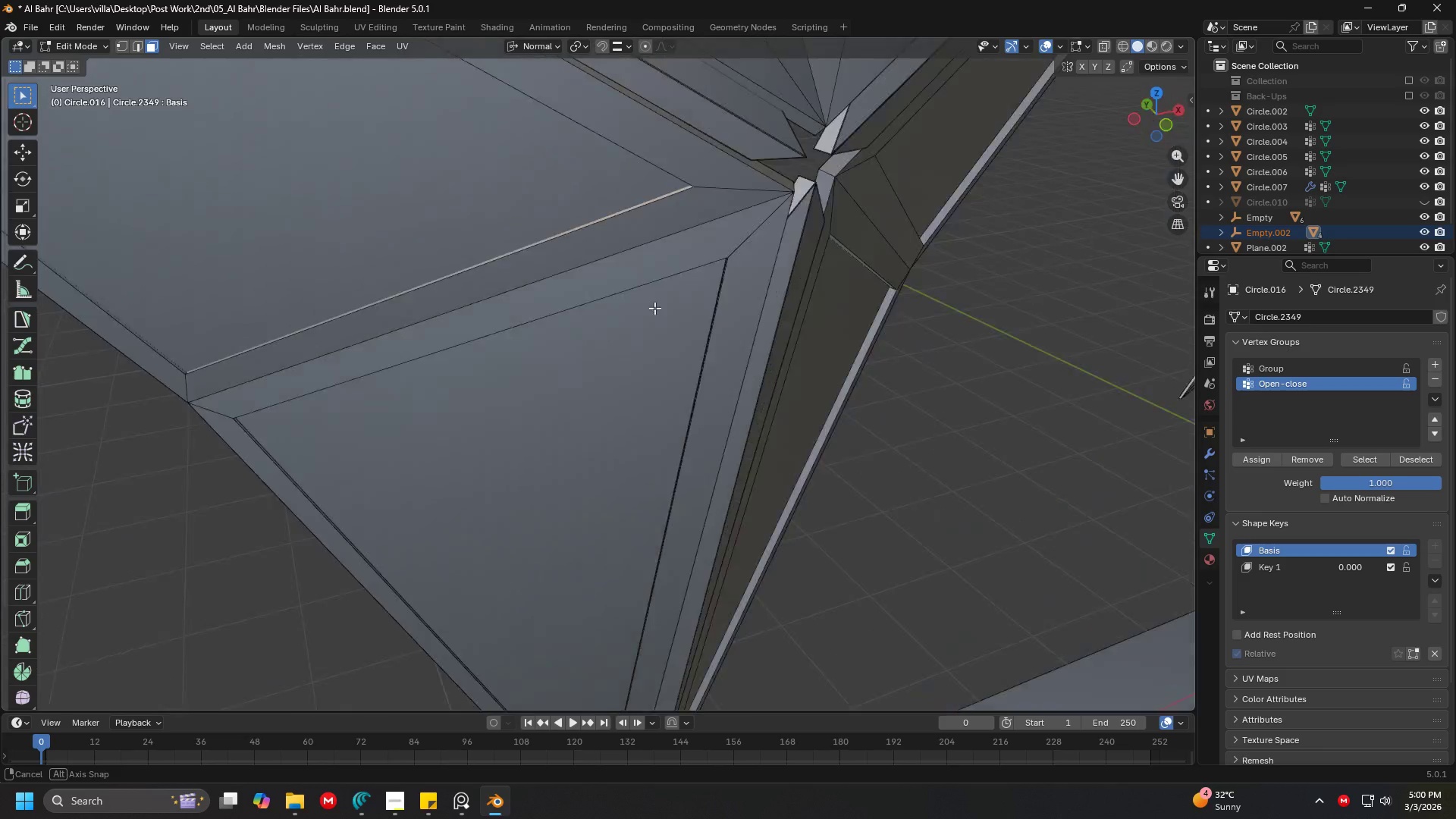 
key(Shift+ShiftLeft)
 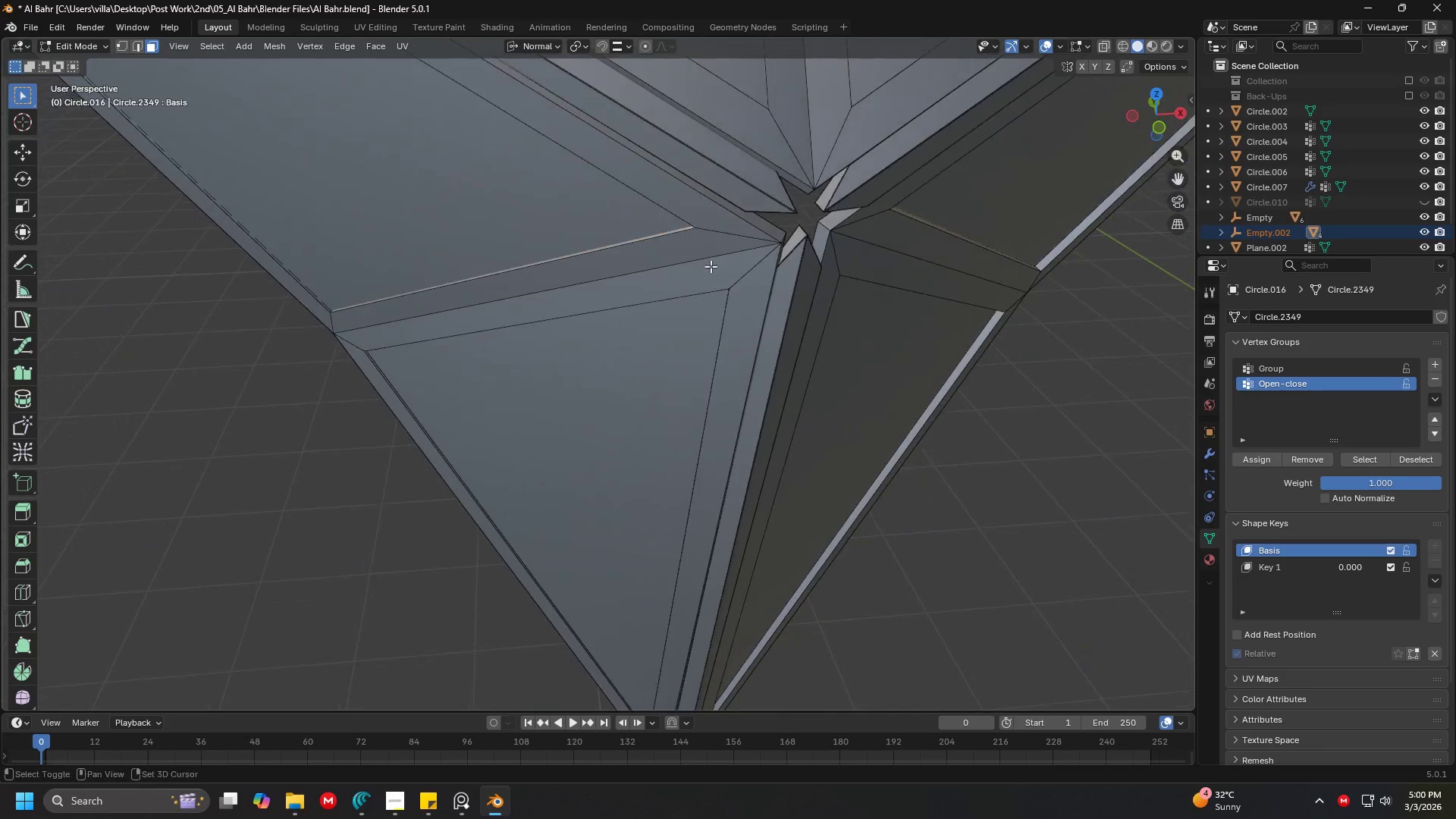 
scroll: coordinate [715, 266], scroll_direction: down, amount: 3.0
 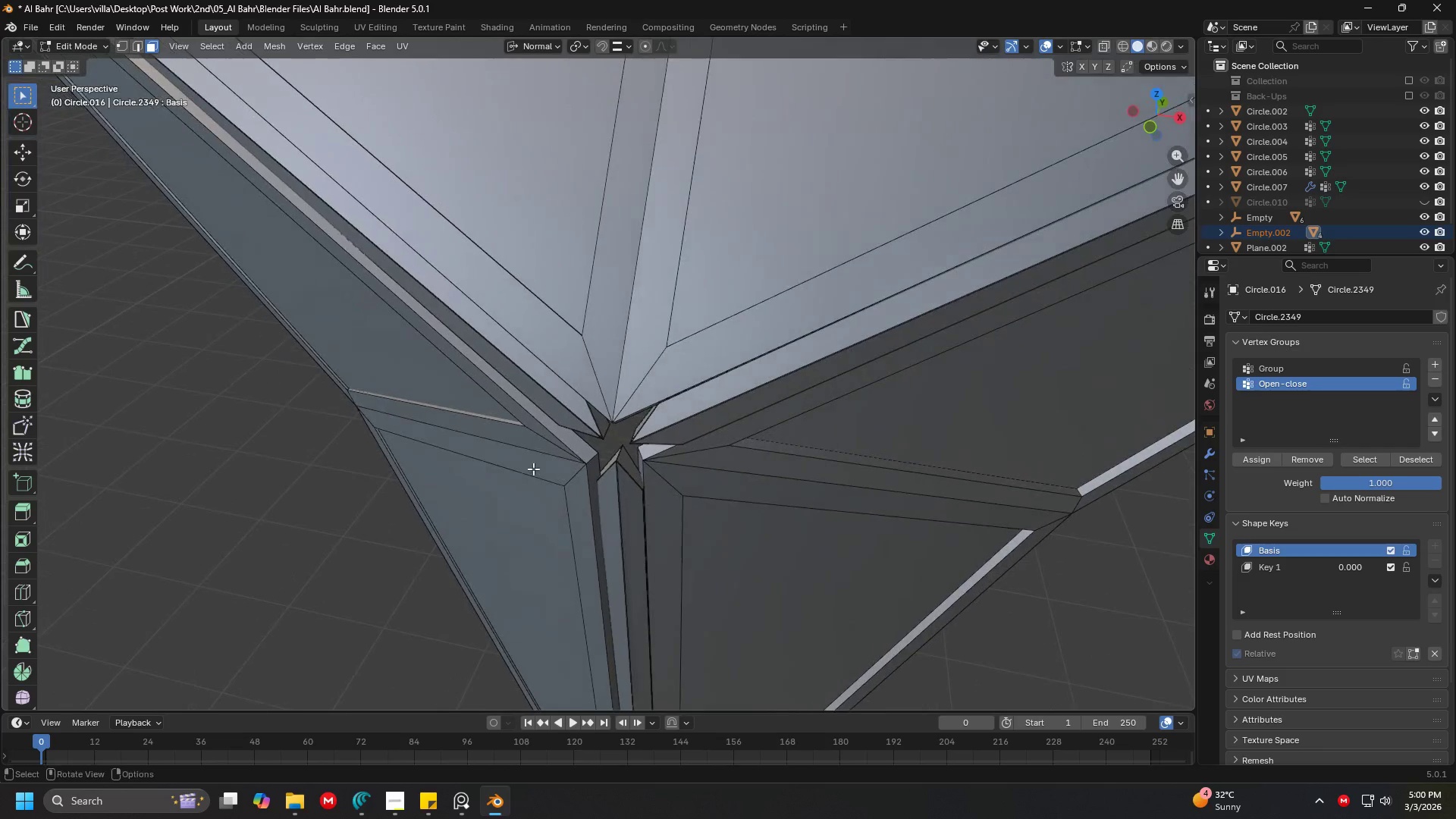 
key(Shift+ShiftLeft)
 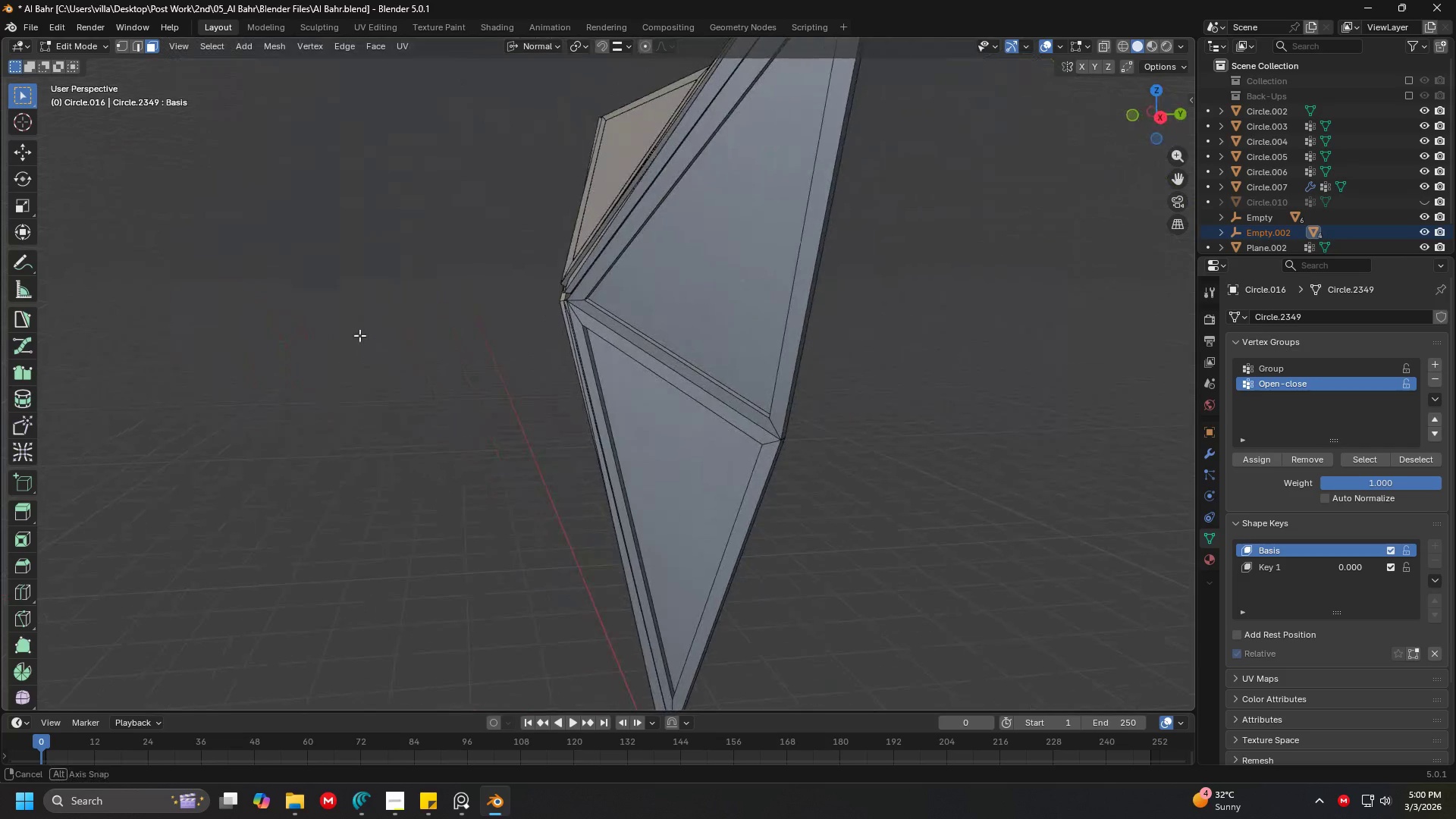 
scroll: coordinate [606, 494], scroll_direction: down, amount: 5.0
 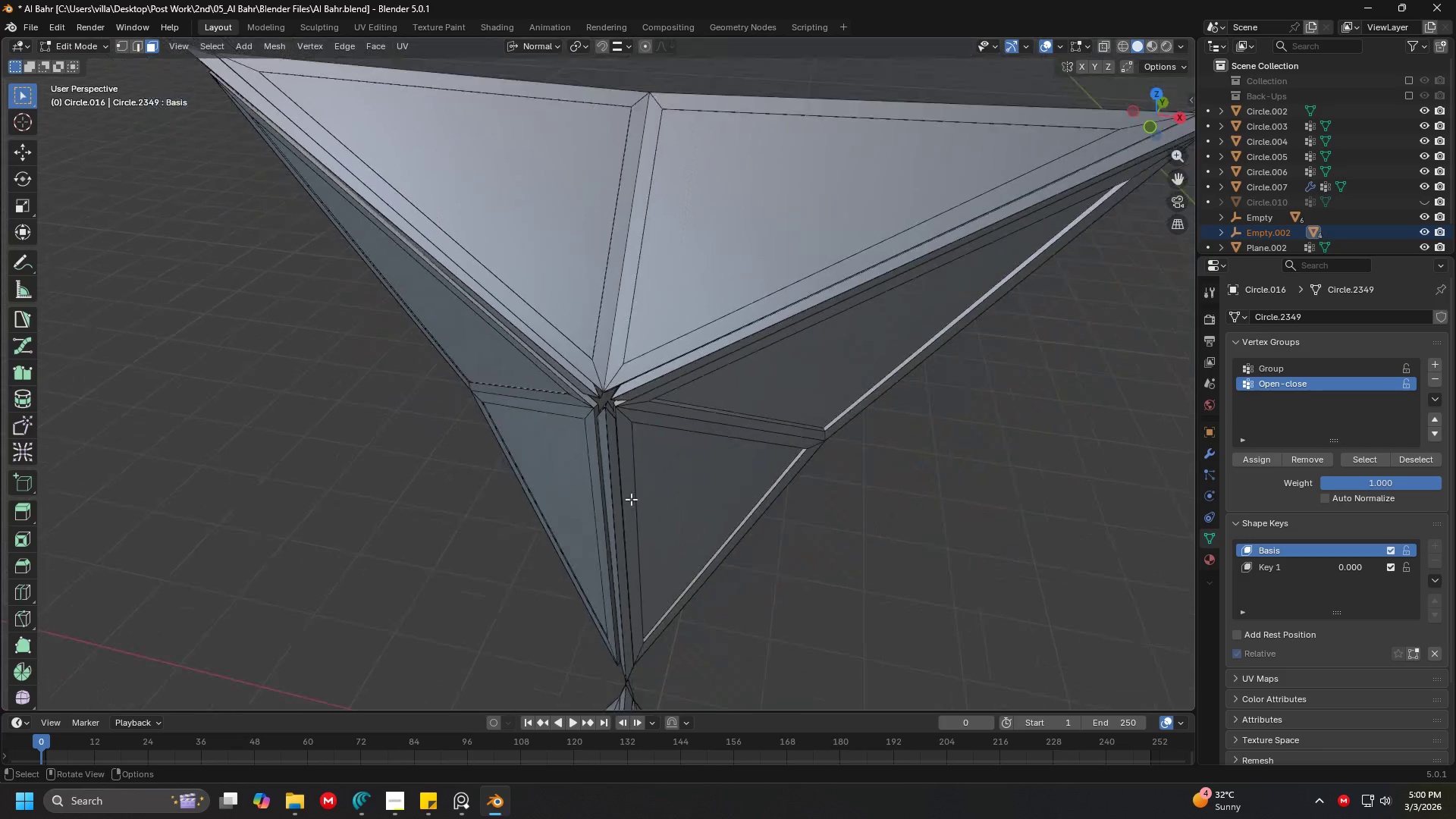 
hold_key(key=ShiftLeft, duration=0.31)
 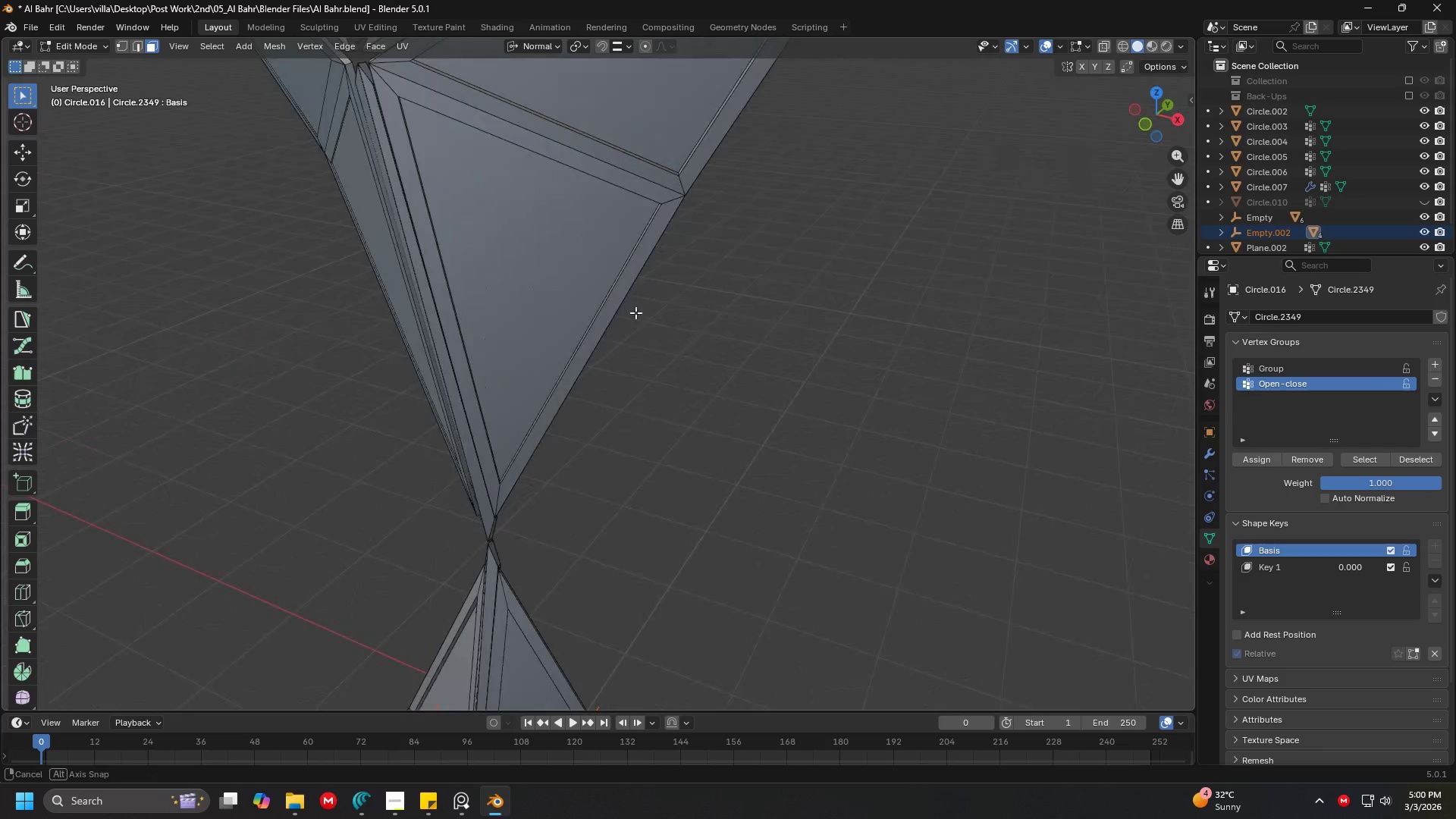 
key(Shift+ShiftLeft)
 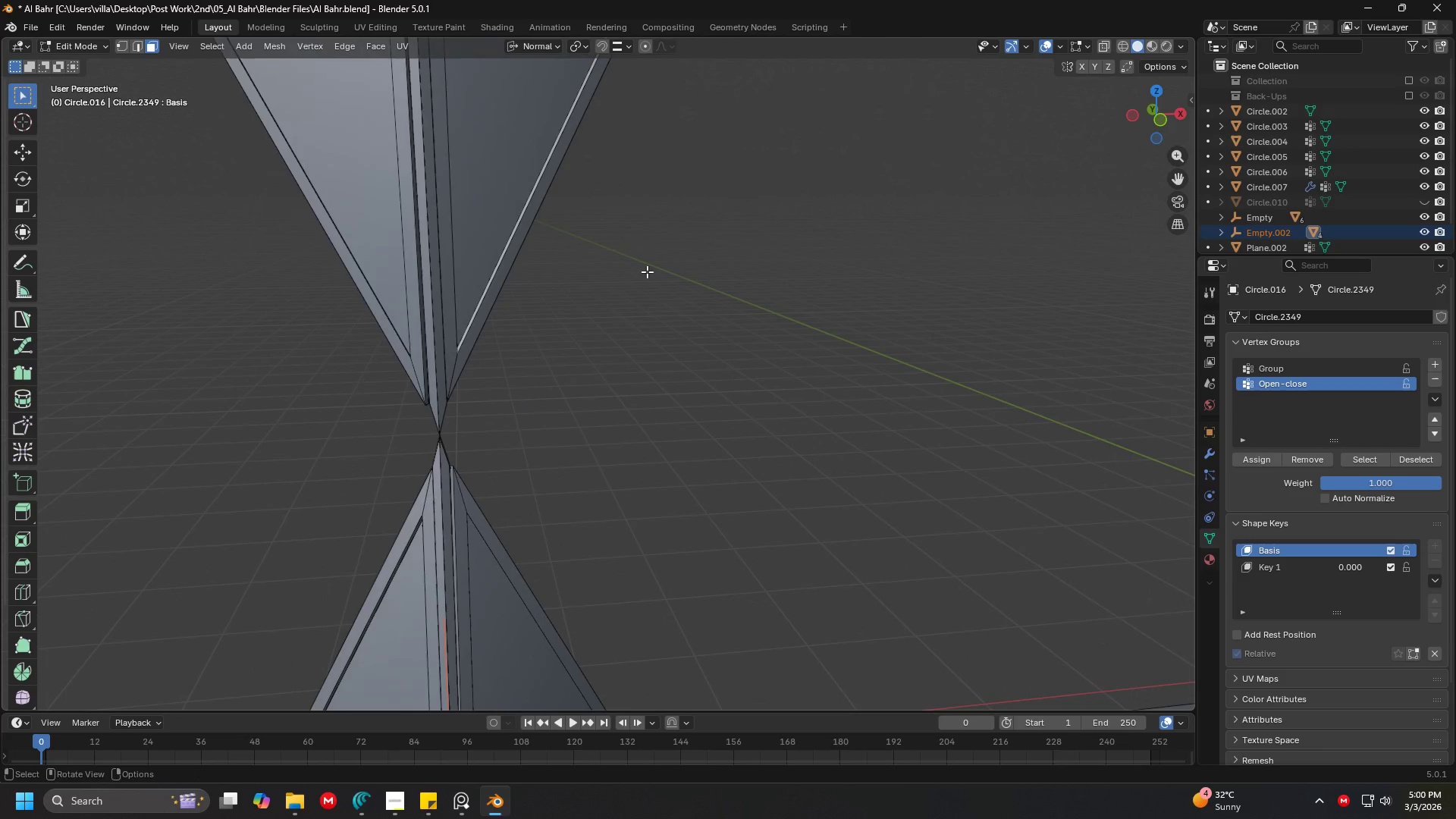 
hold_key(key=ShiftLeft, duration=0.47)
 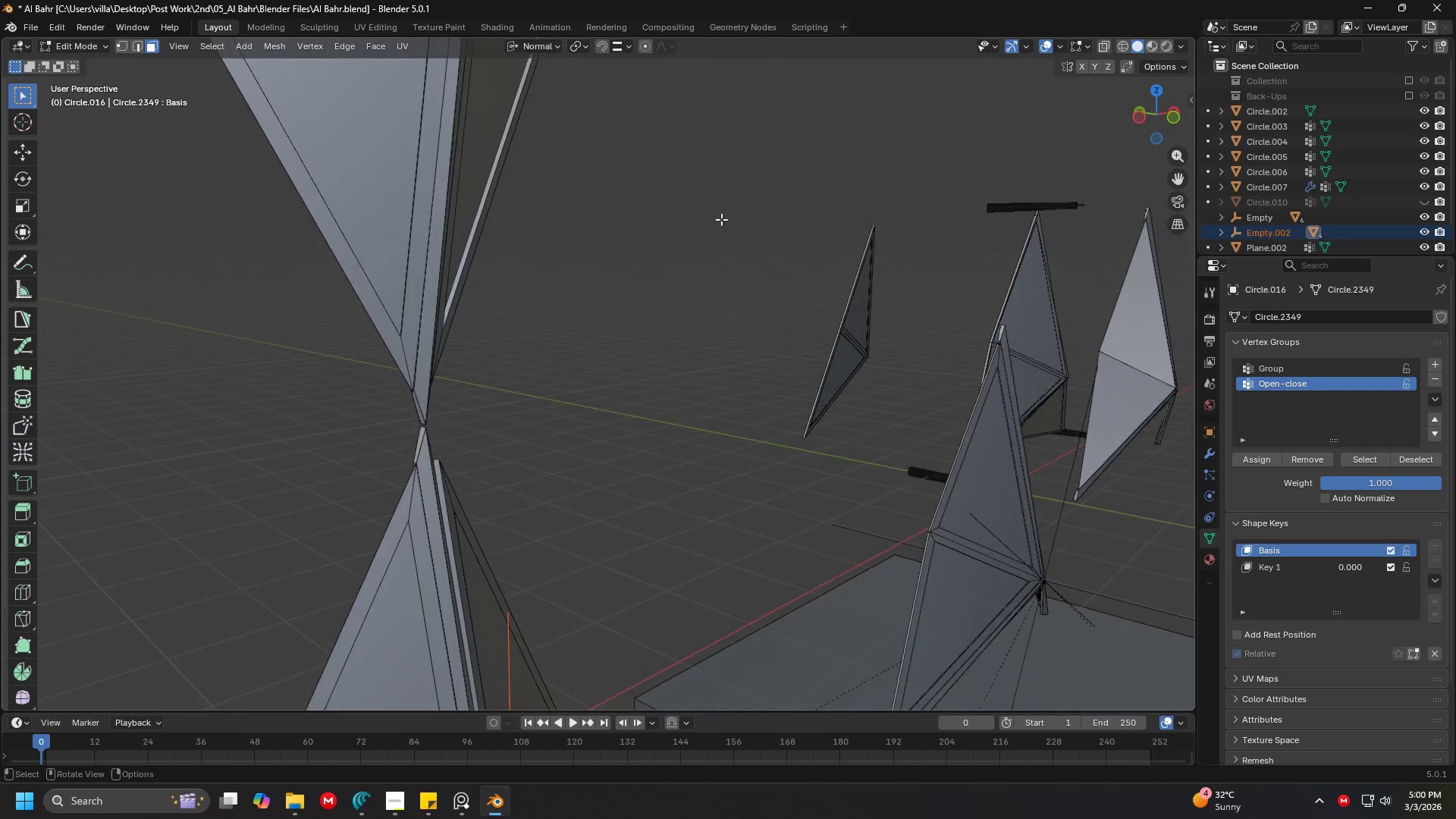 
key(1)
 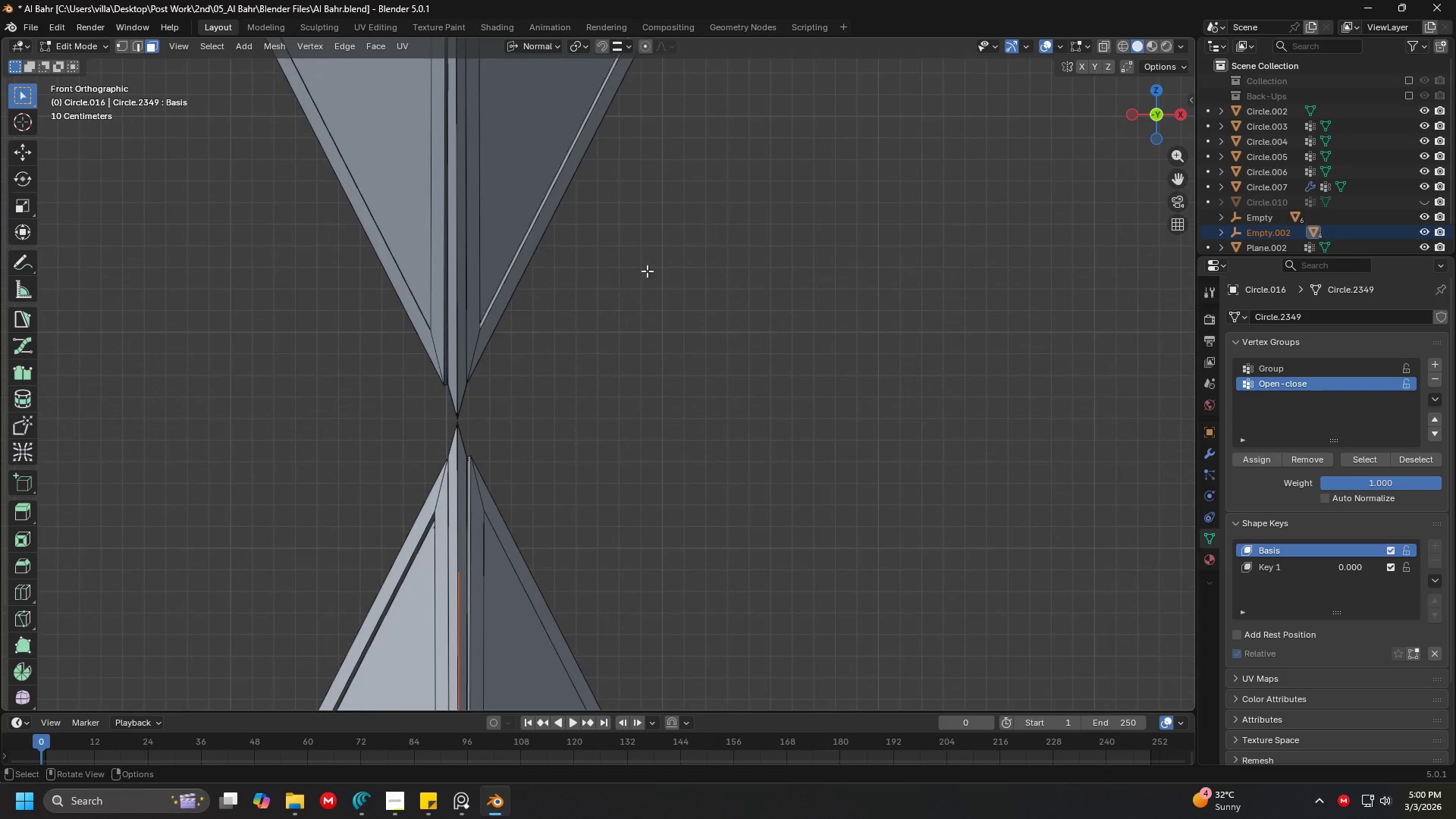 
key(Shift+ShiftLeft)
 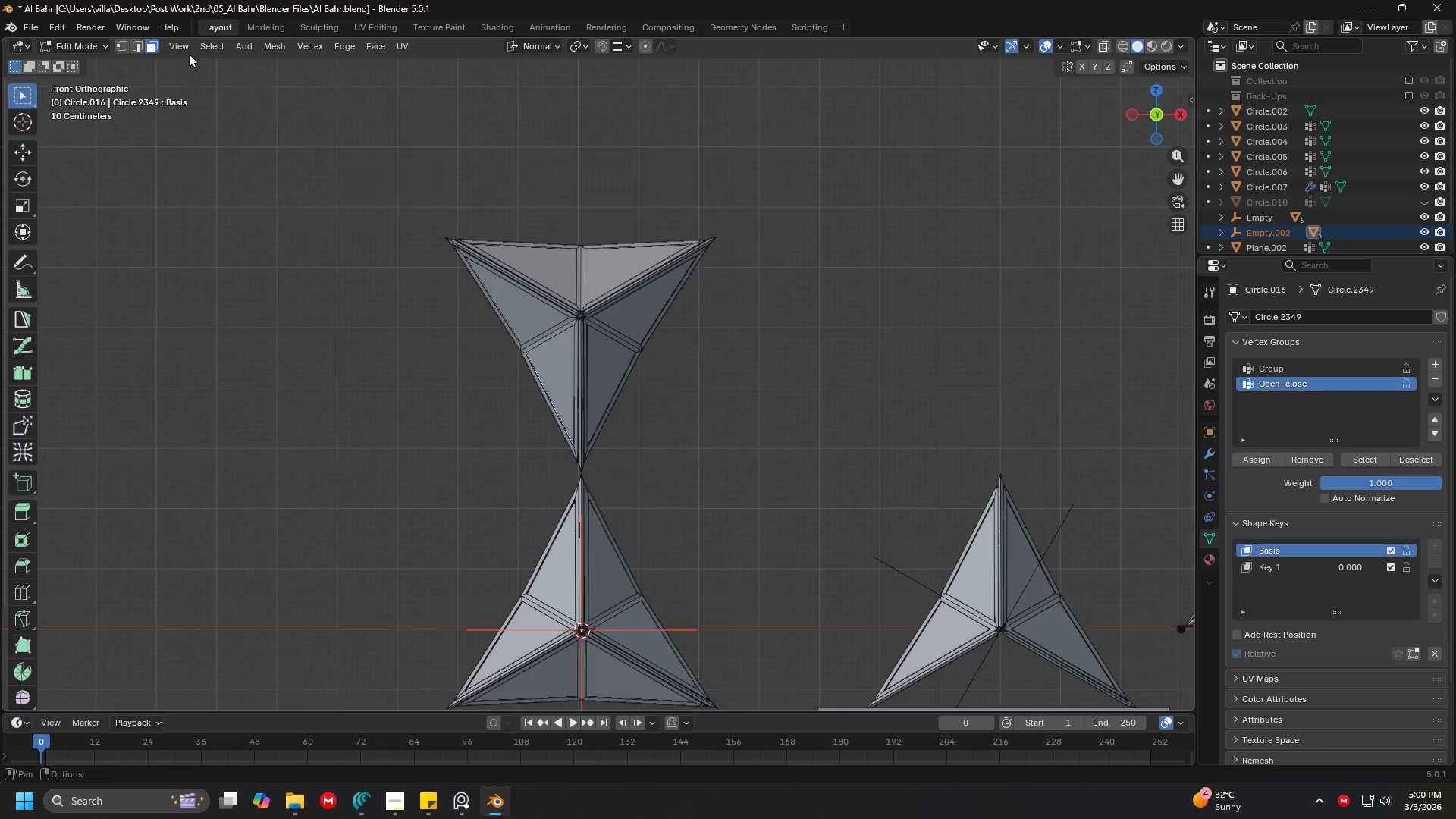 
scroll: coordinate [538, 407], scroll_direction: down, amount: 7.0
 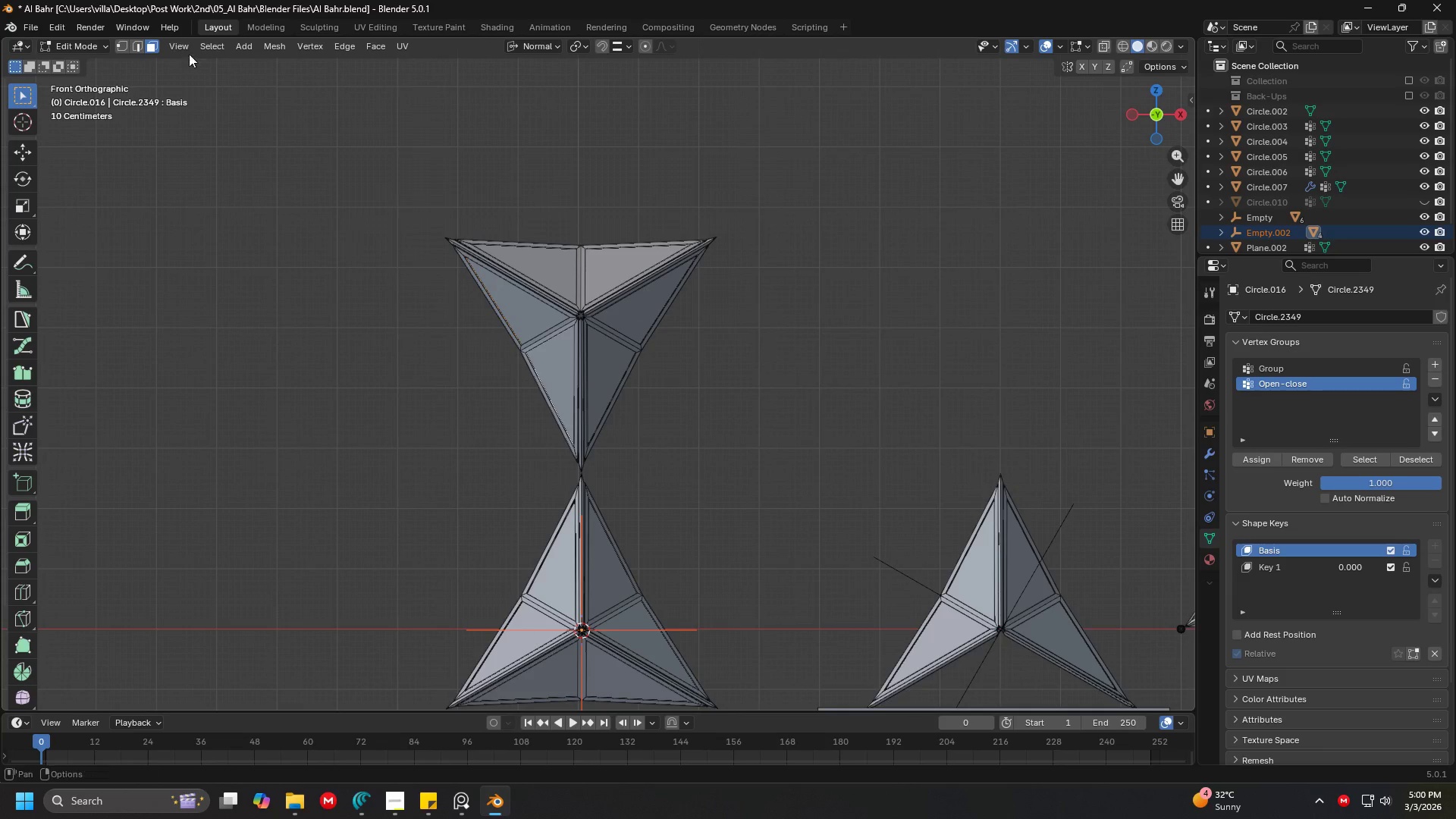 
left_click([152, 49])
 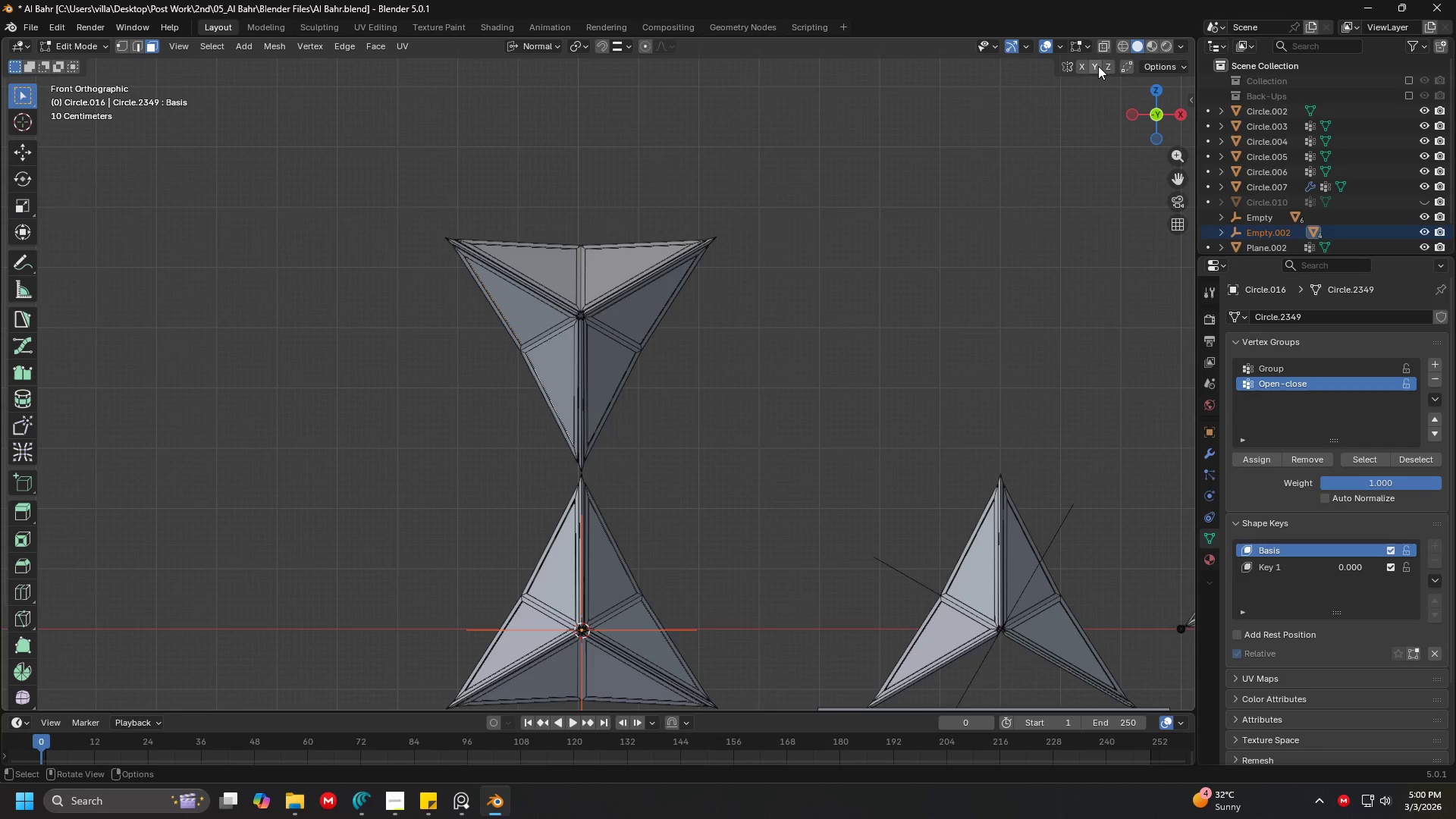 
left_click([1097, 41])
 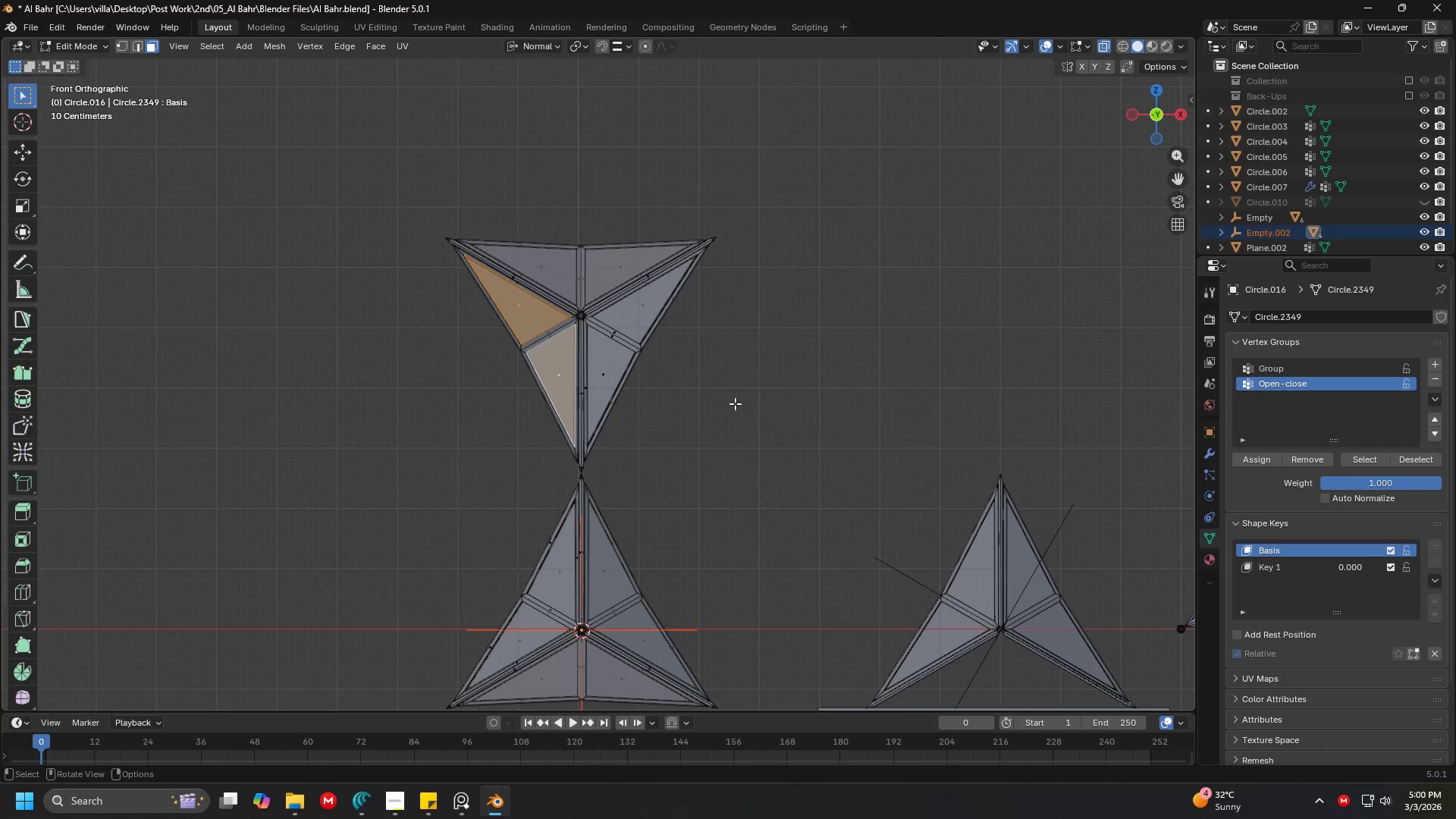 
left_click_drag(start_coordinate=[728, 419], to_coordinate=[307, 114])
 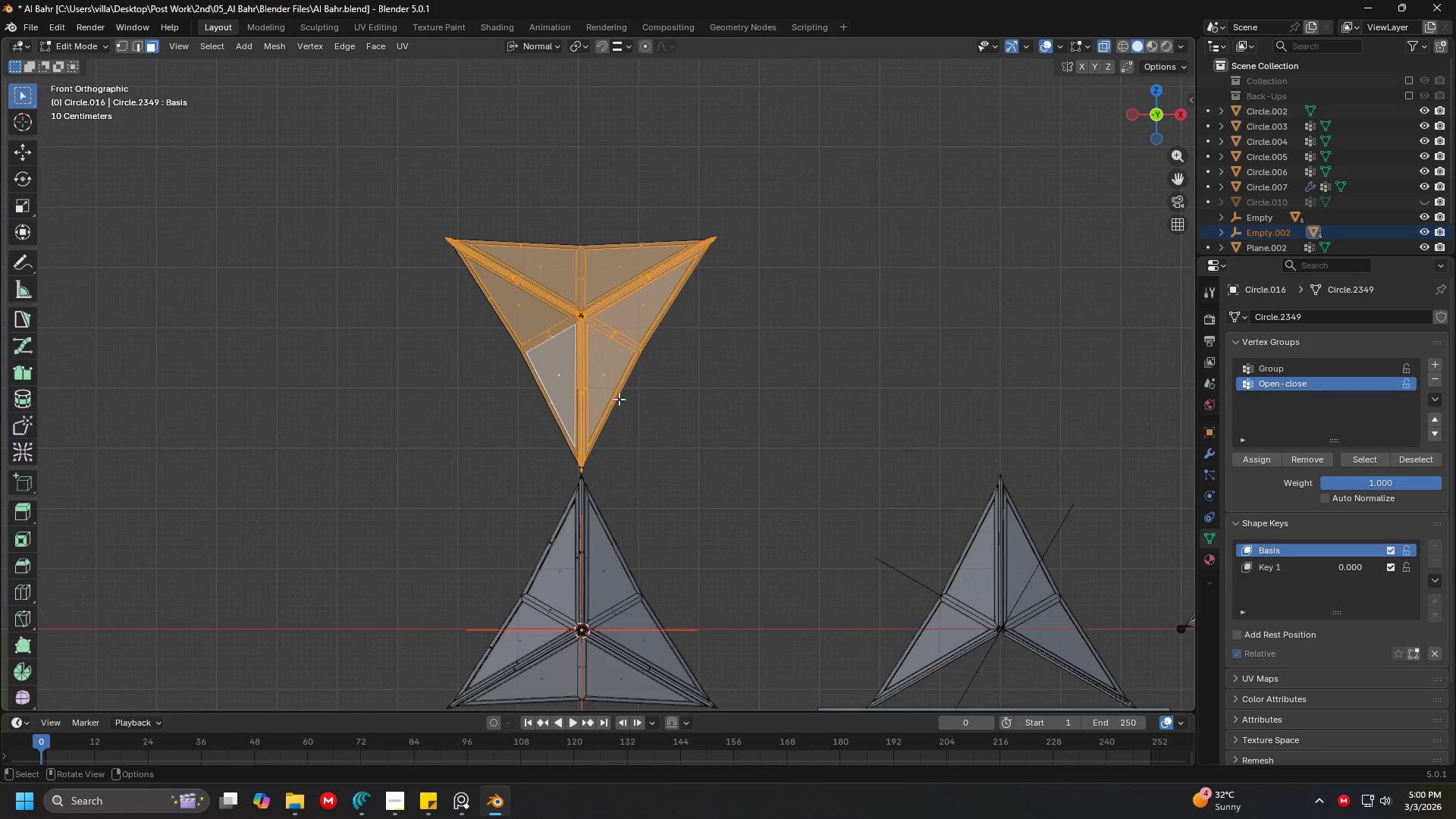 
key(Shift+ShiftLeft)
 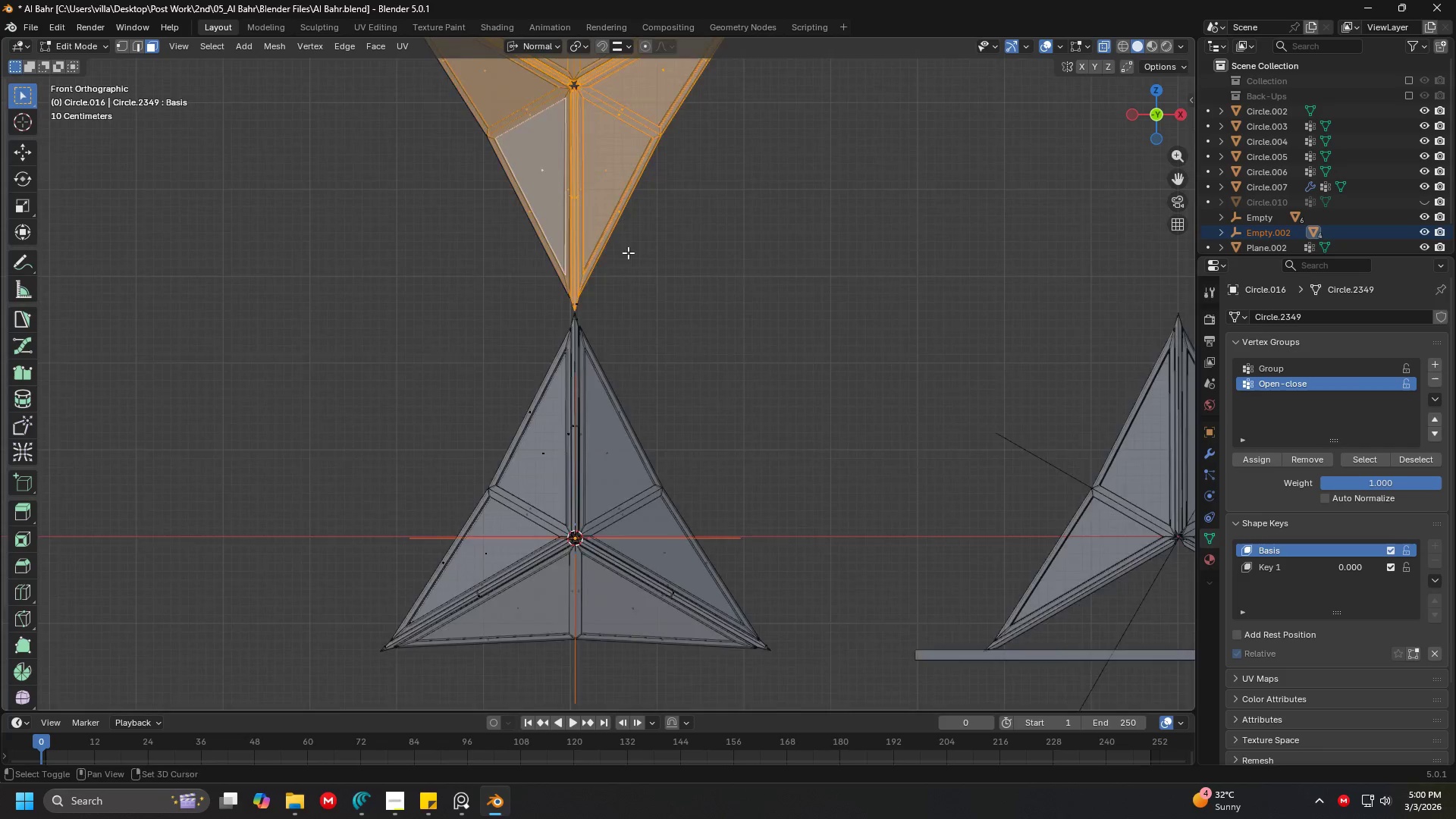 
scroll: coordinate [639, 431], scroll_direction: up, amount: 2.0
 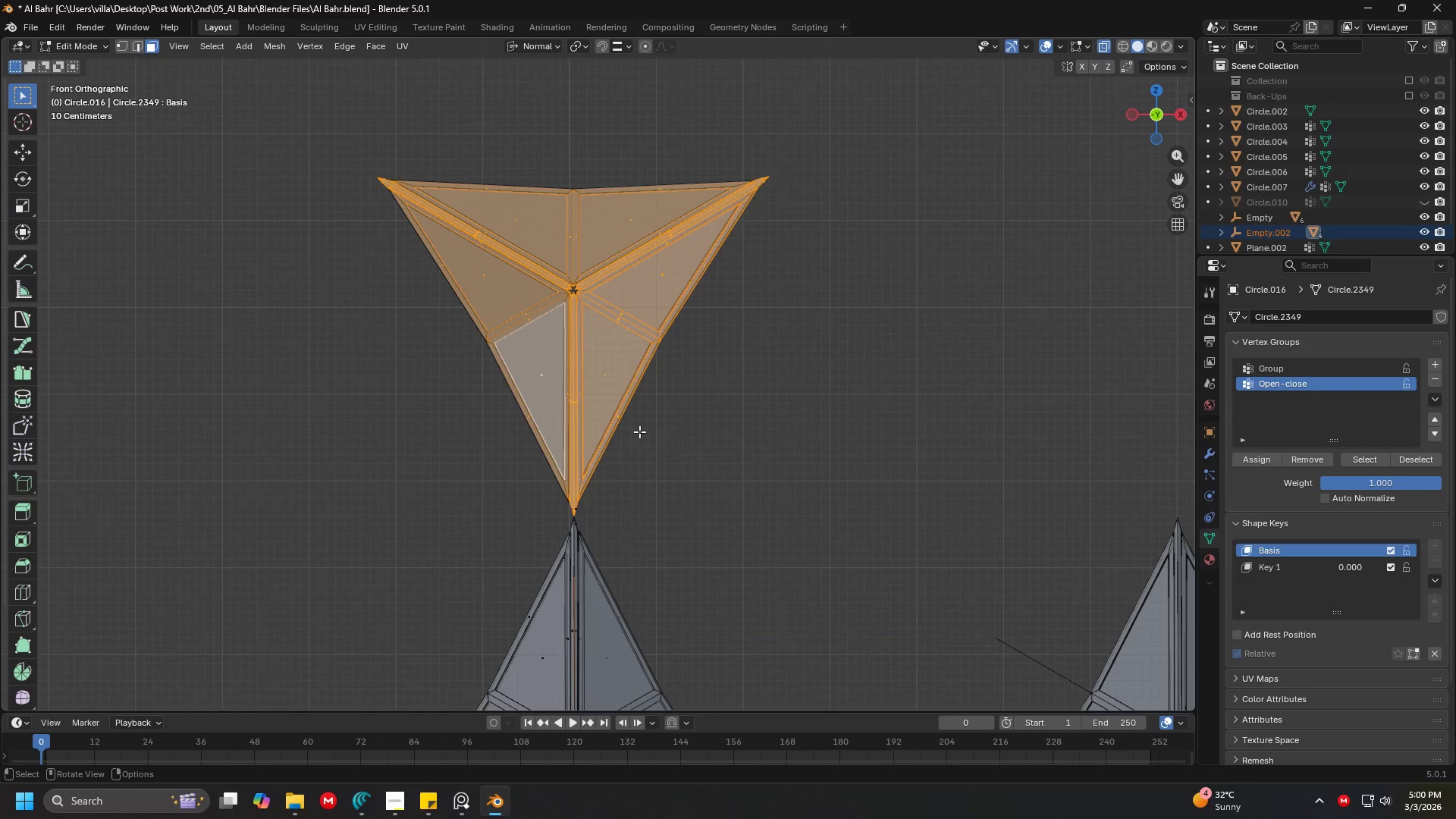 
key(Shift+ShiftLeft)
 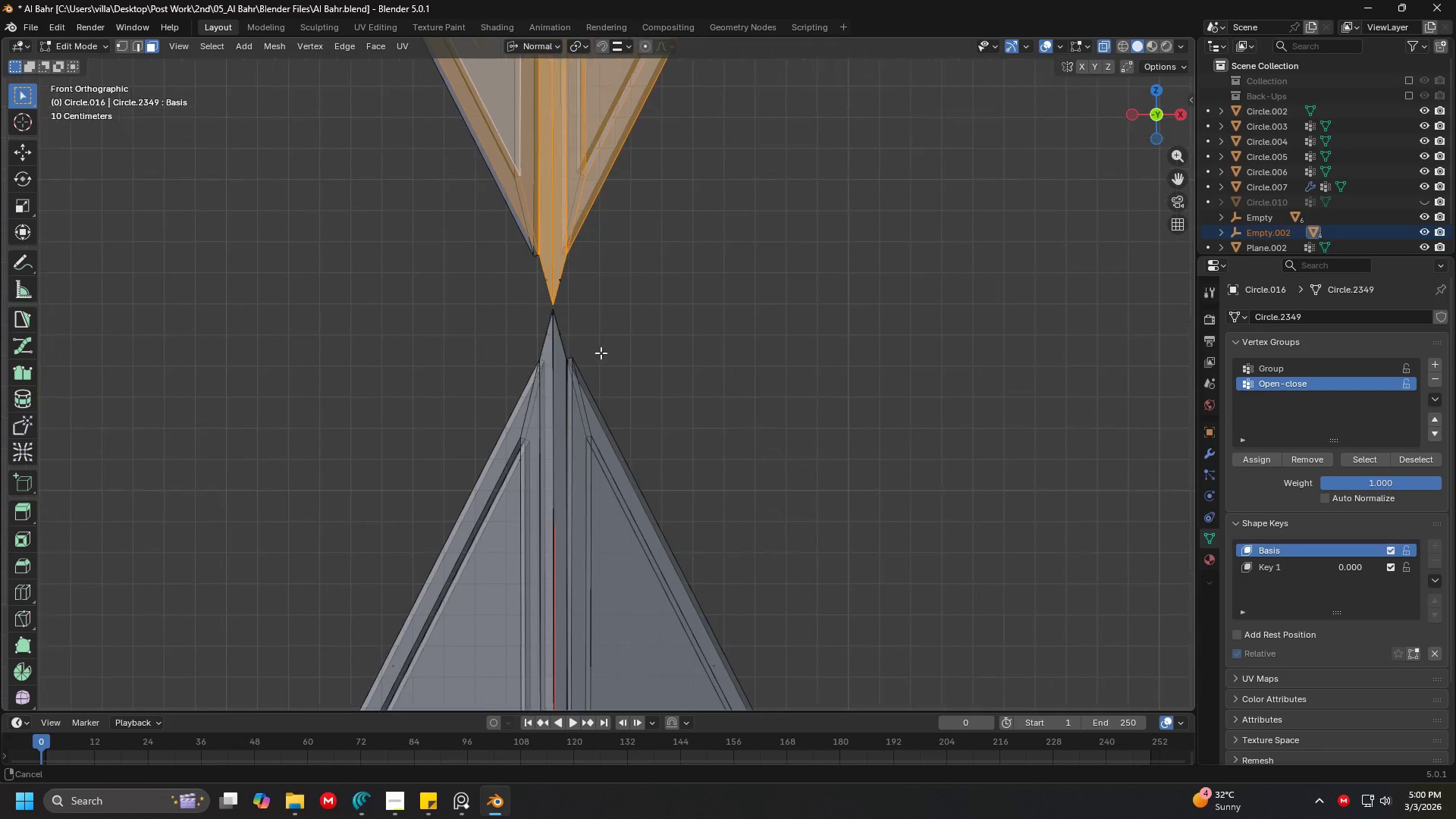 
scroll: coordinate [602, 359], scroll_direction: up, amount: 12.0
 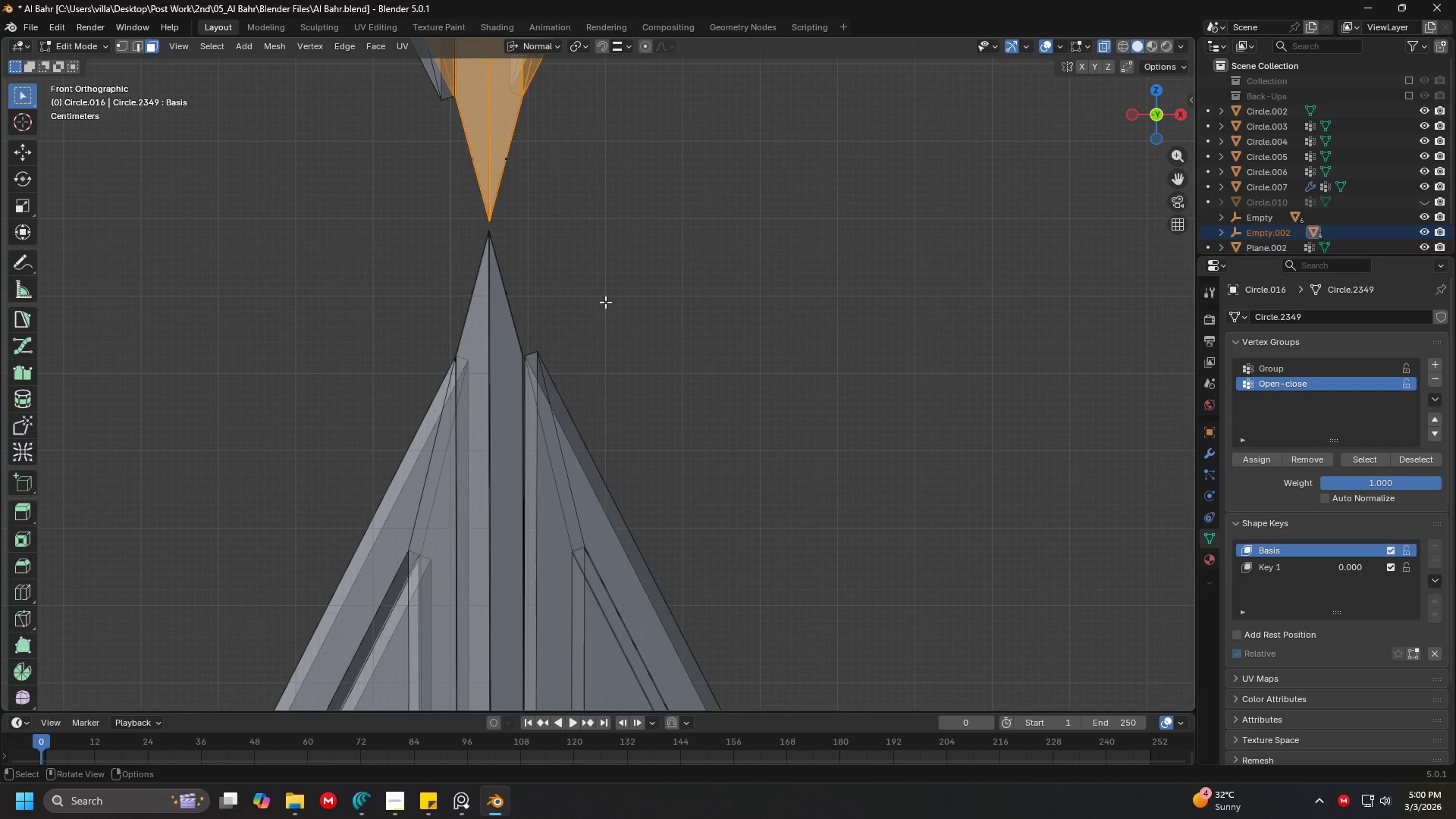 
key(G)
 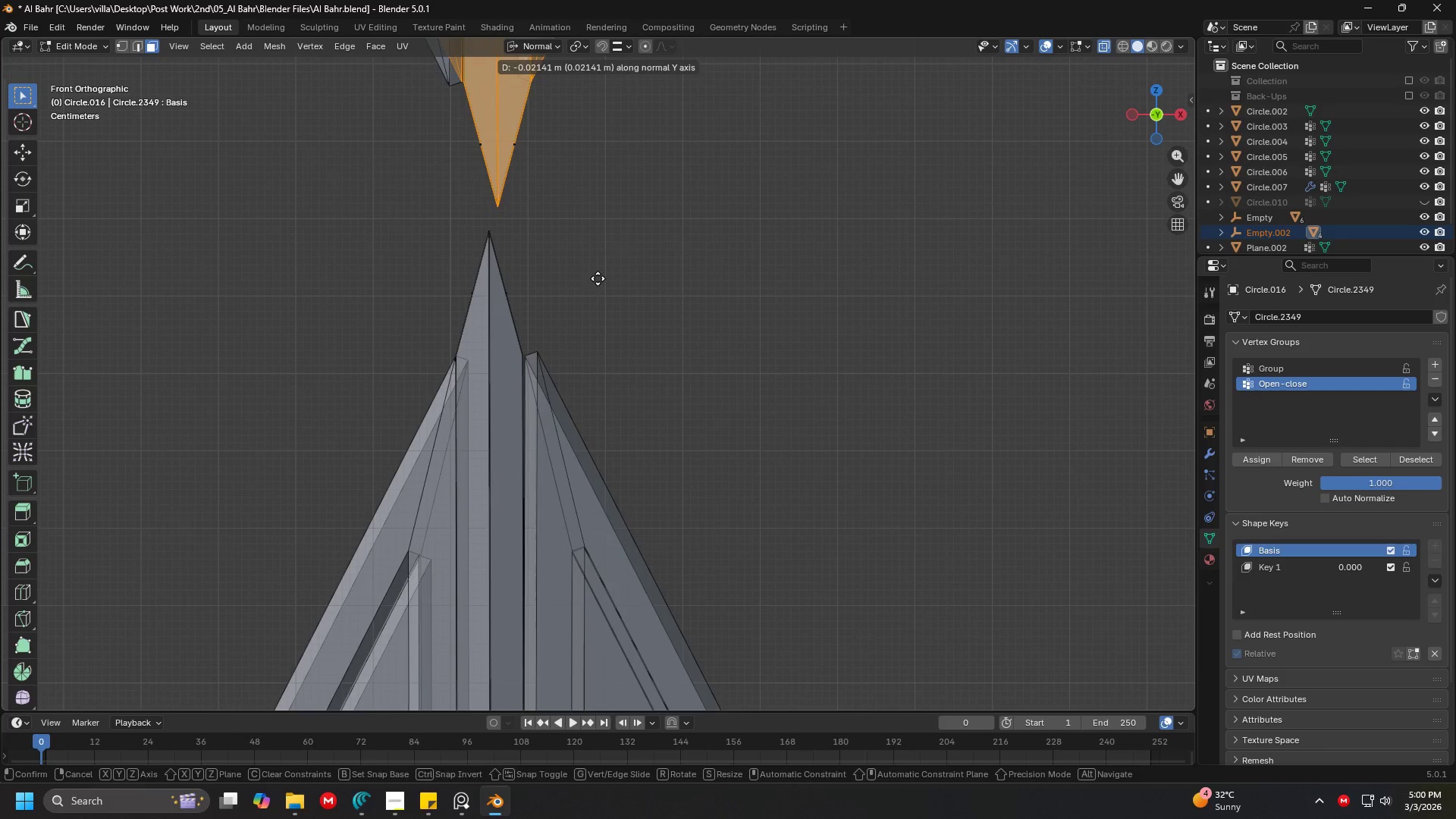 
key(Escape)
 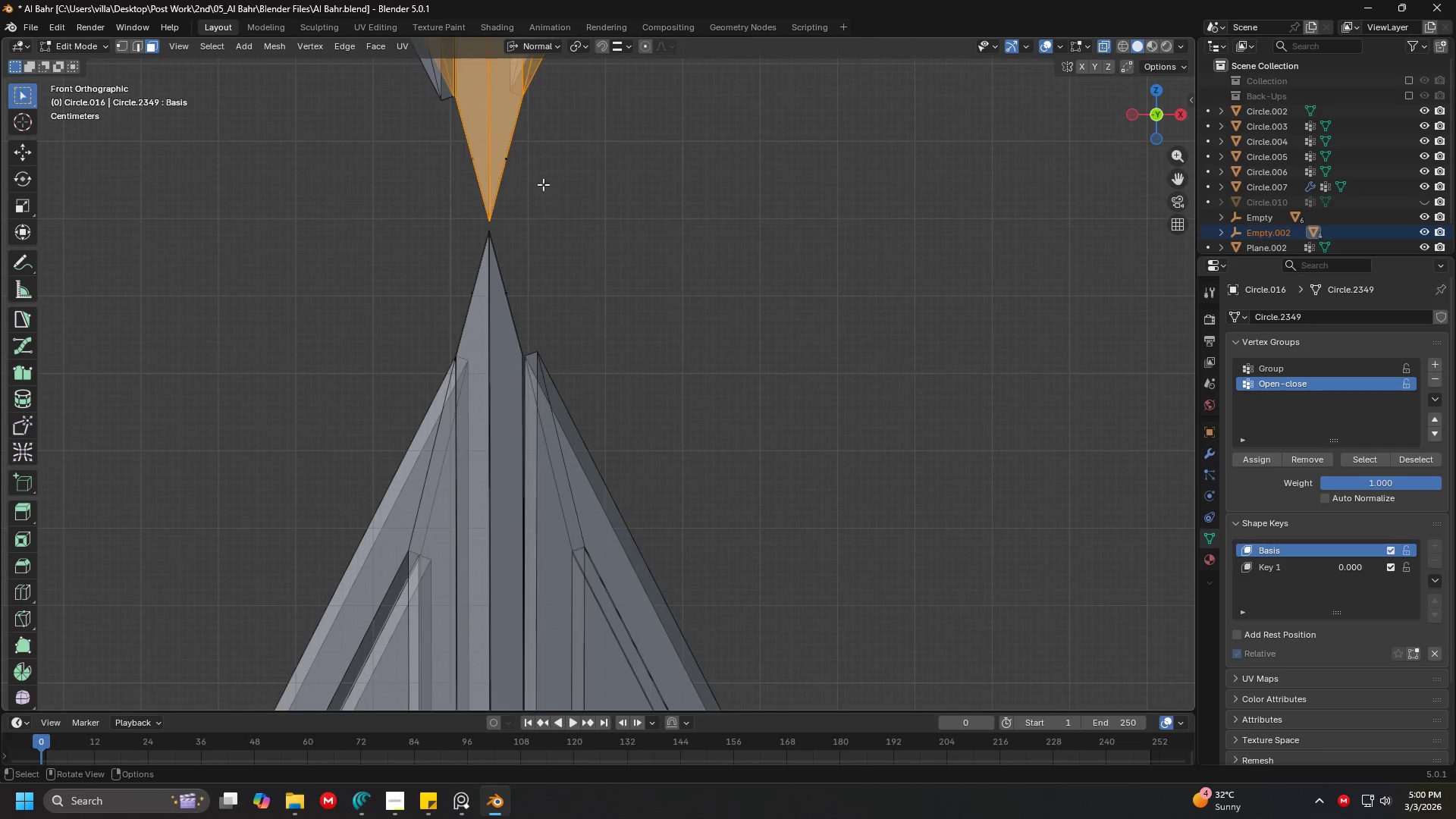 
key(Shift+ShiftLeft)
 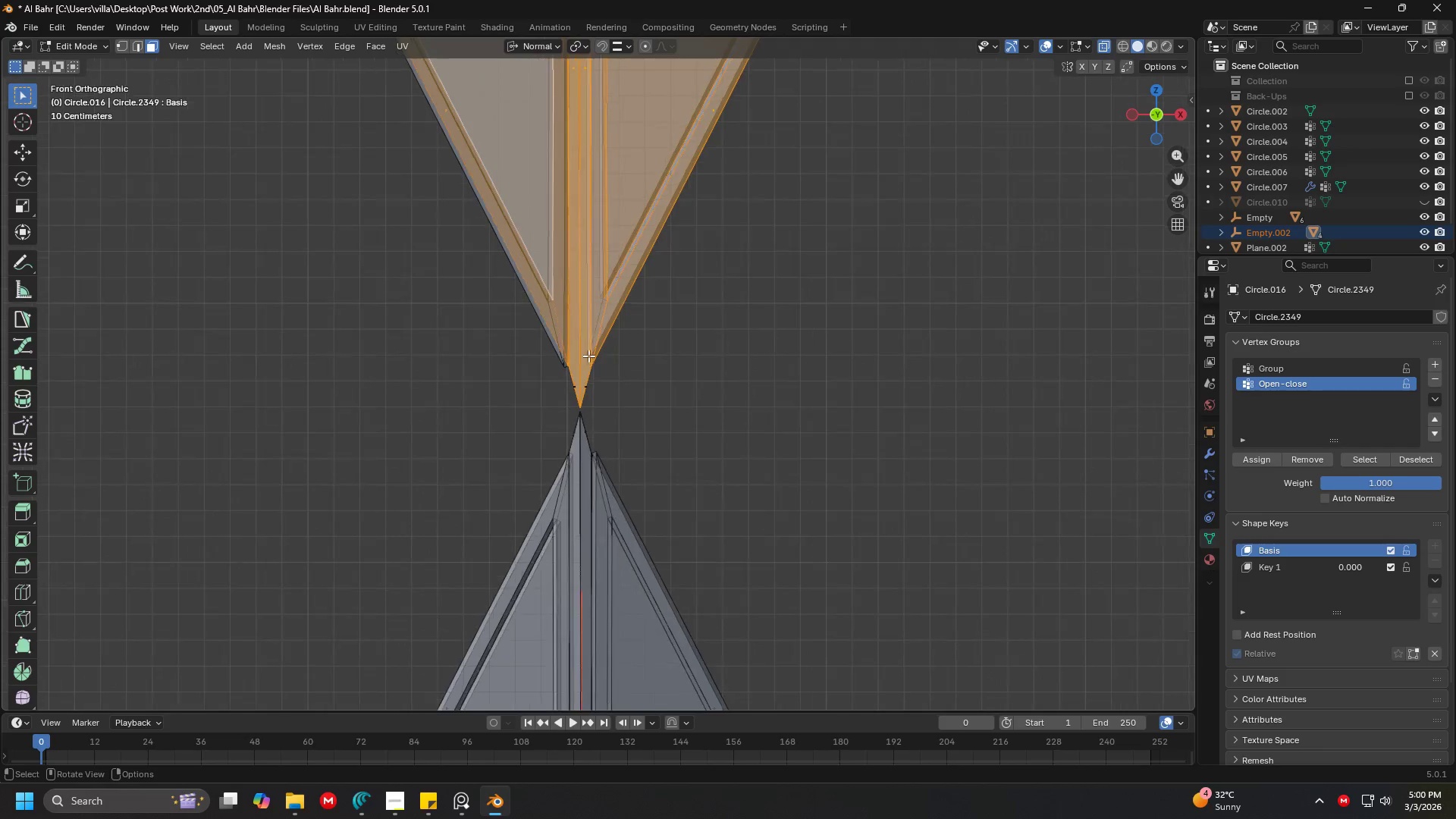 
key(Shift+ShiftLeft)
 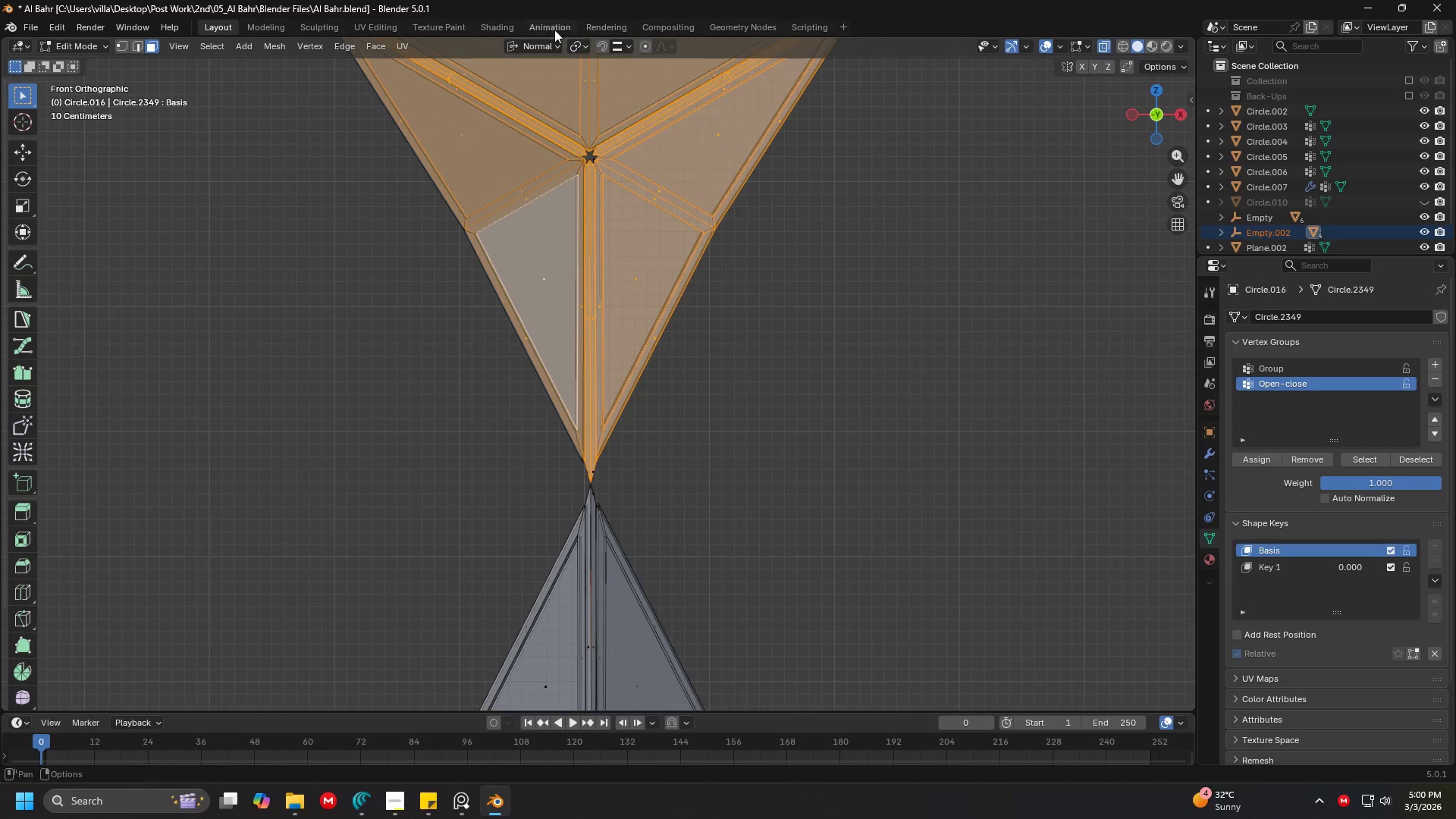 
scroll: coordinate [578, 362], scroll_direction: down, amount: 12.0
 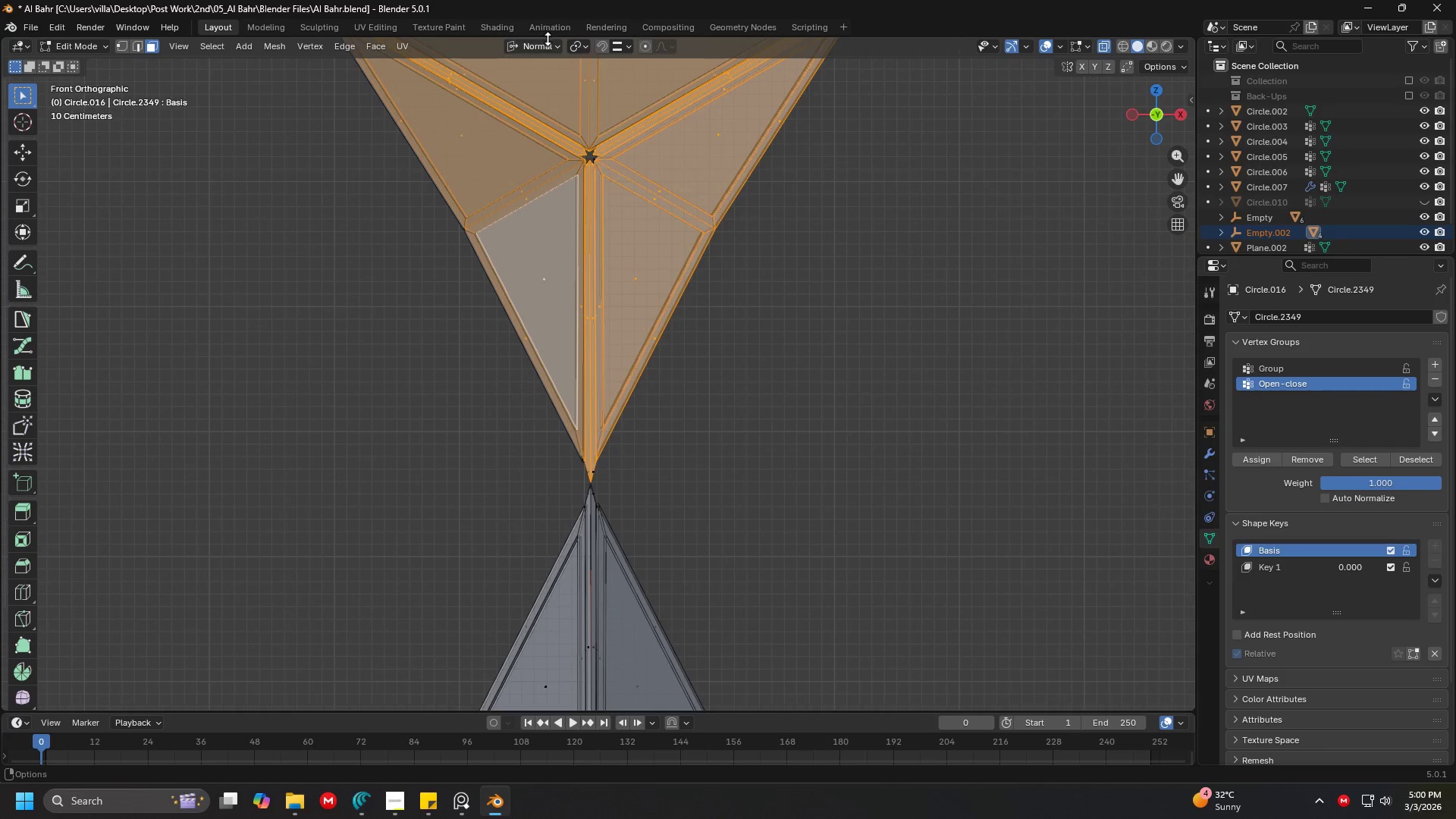 
left_click([543, 46])
 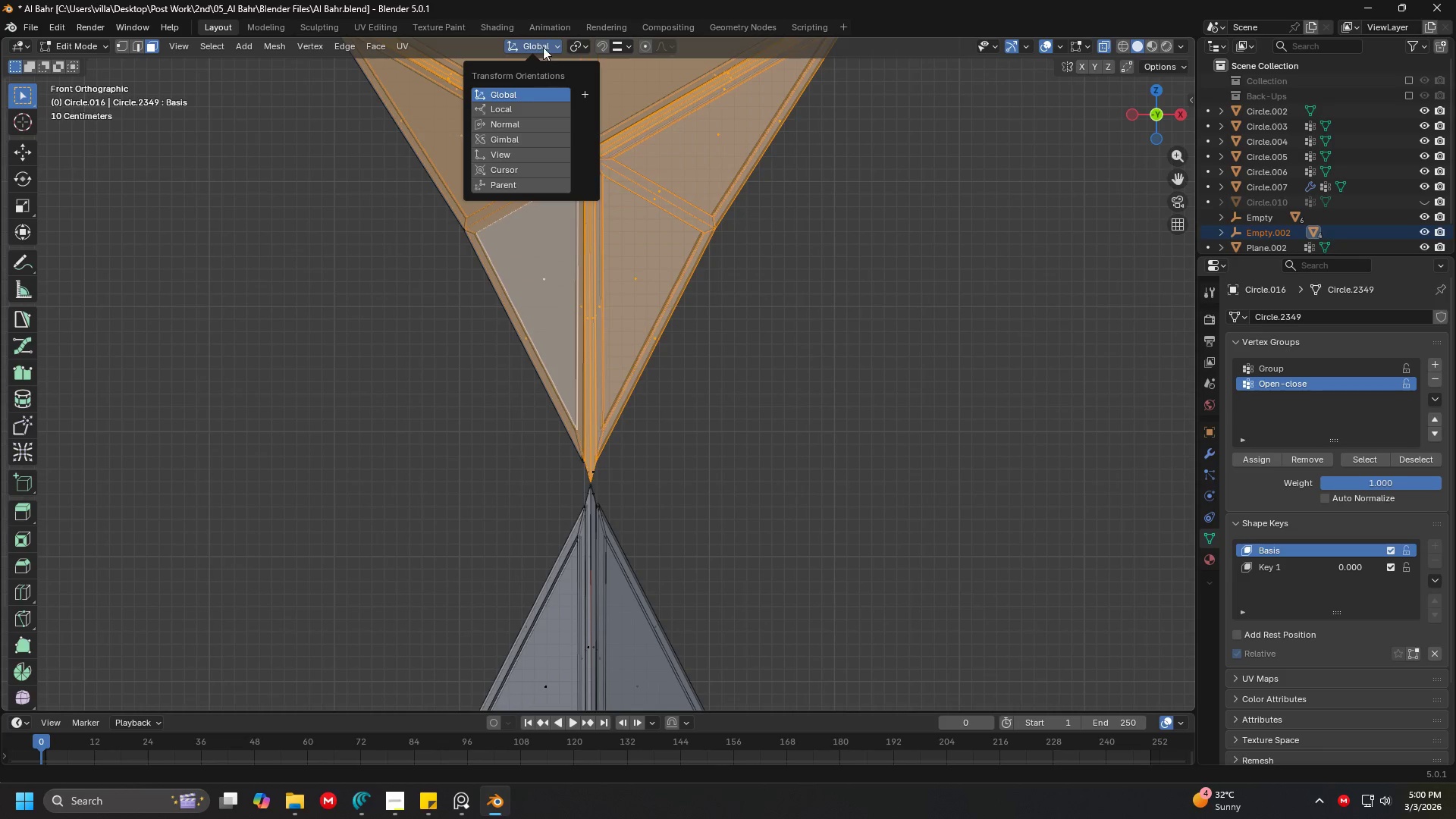 
double_click([544, 45])
 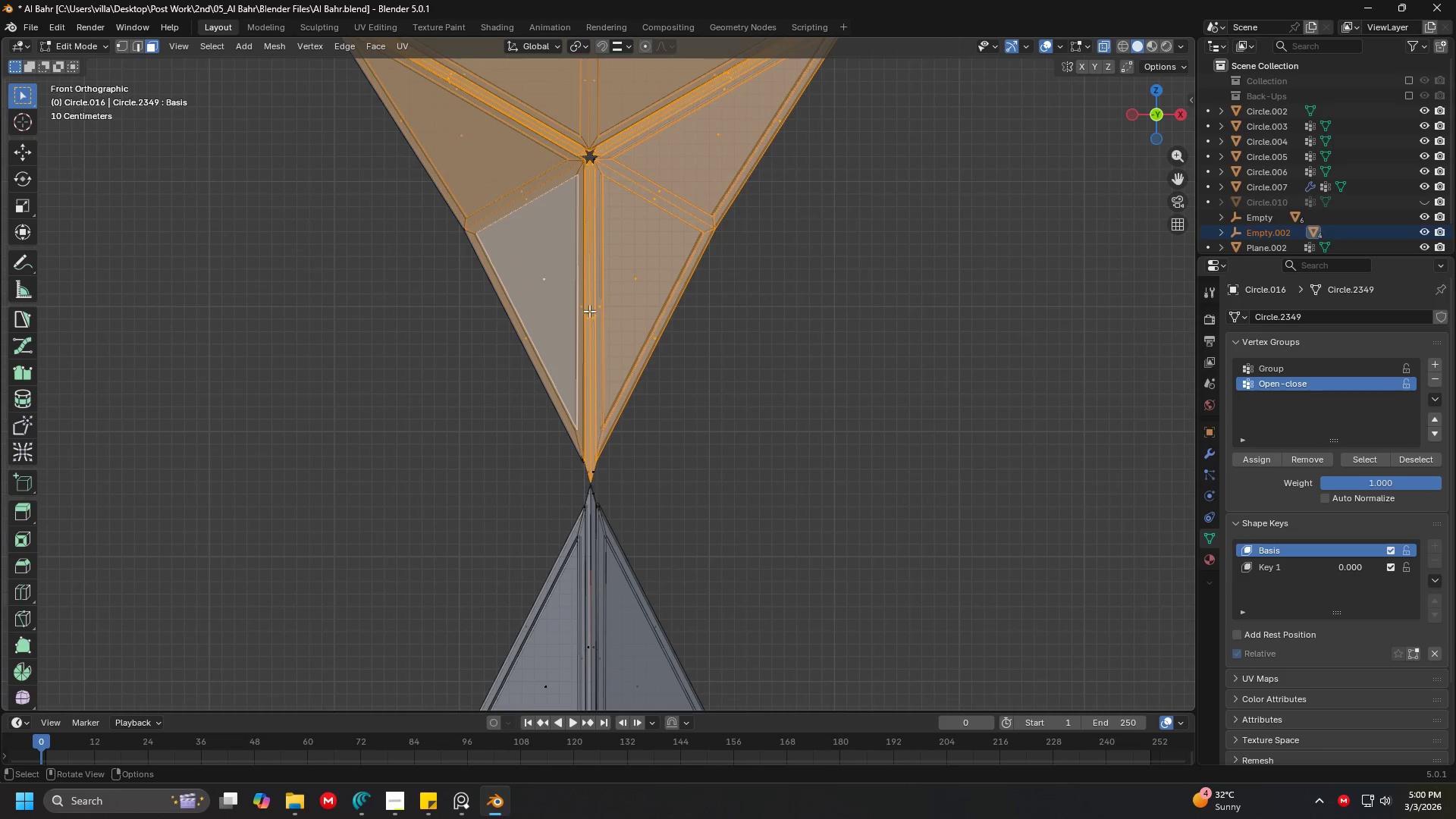 
key(Shift+ShiftLeft)
 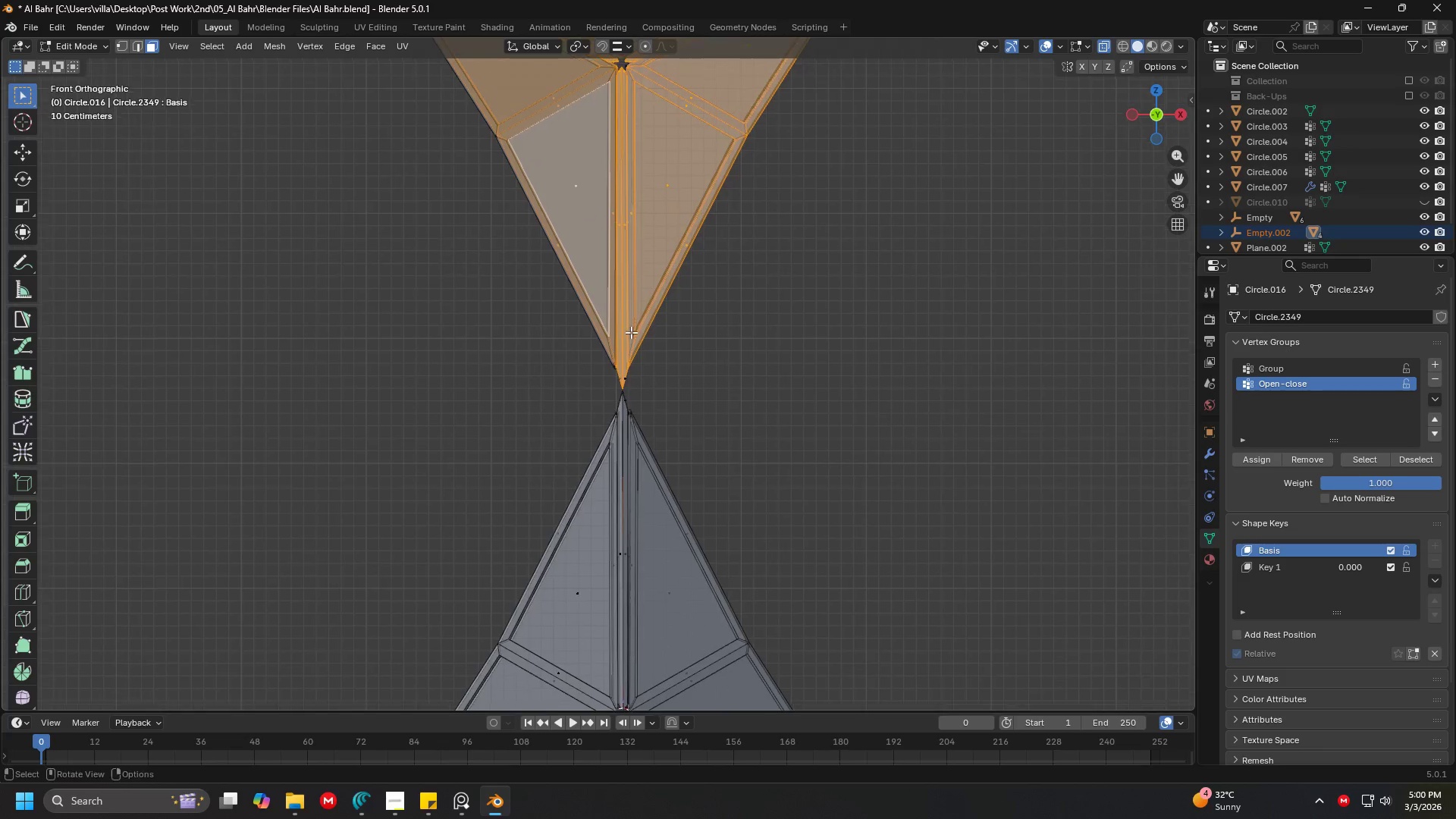 
scroll: coordinate [645, 358], scroll_direction: up, amount: 4.0
 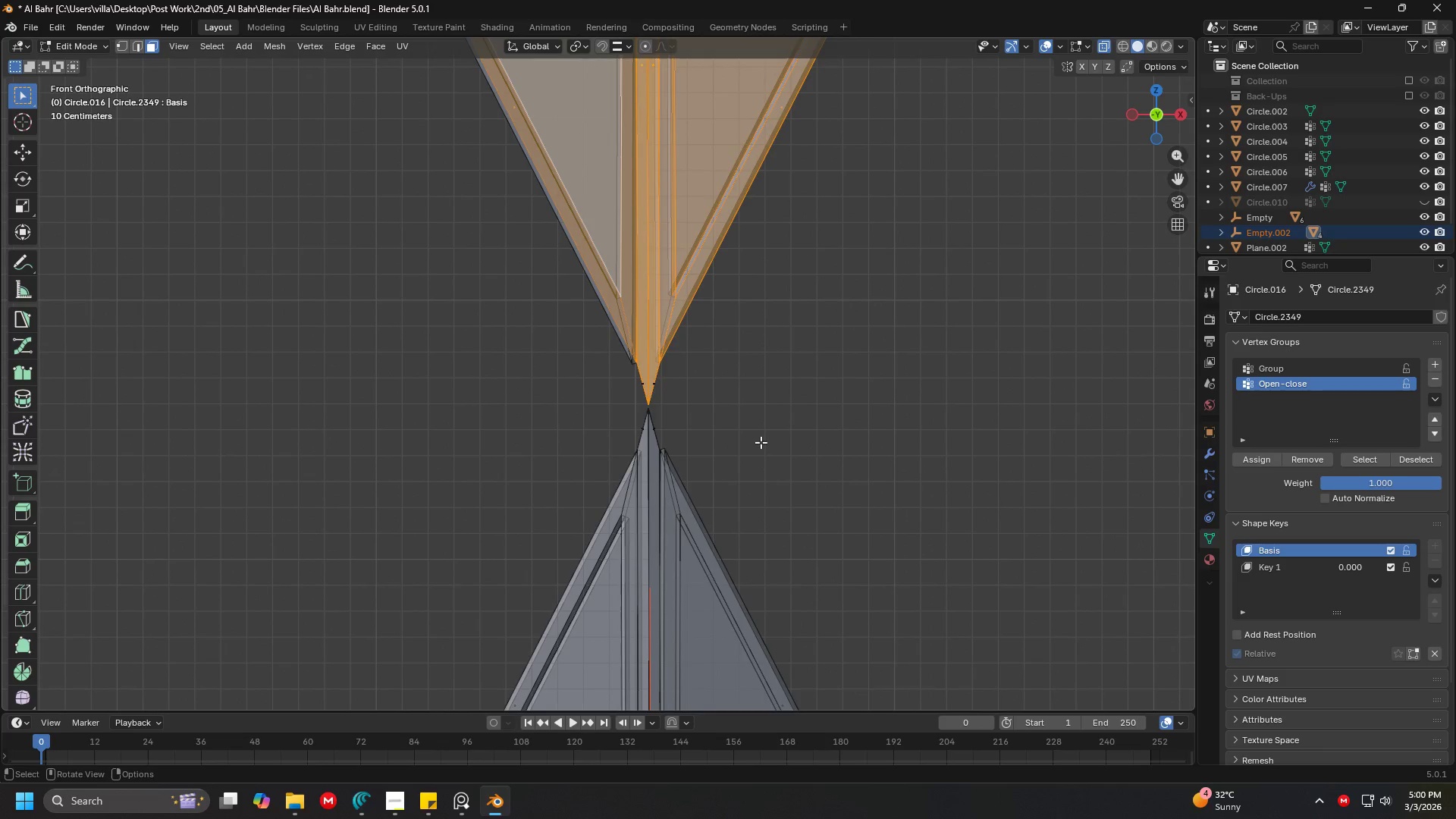 
key(G)
 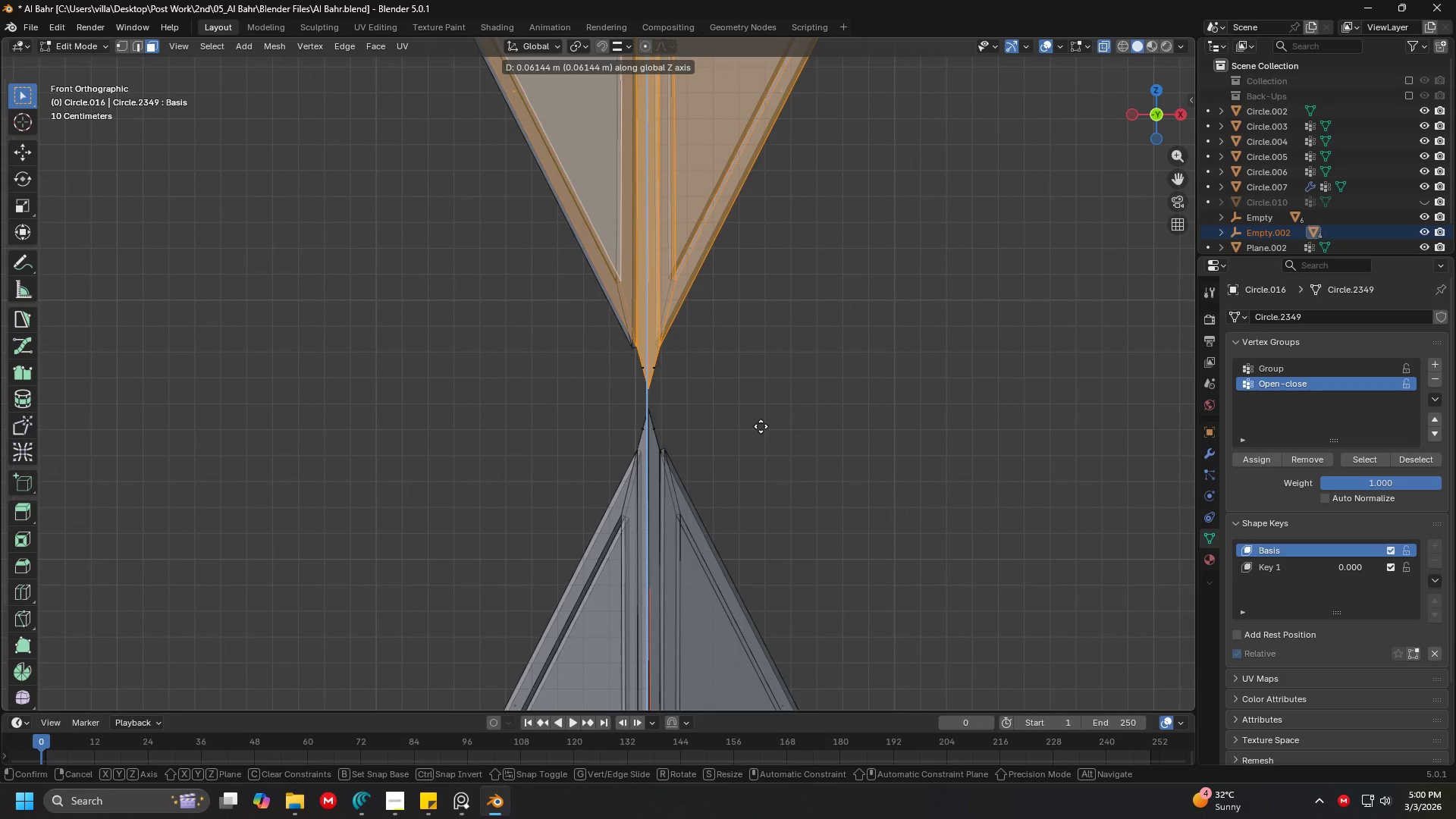 
left_click([761, 425])
 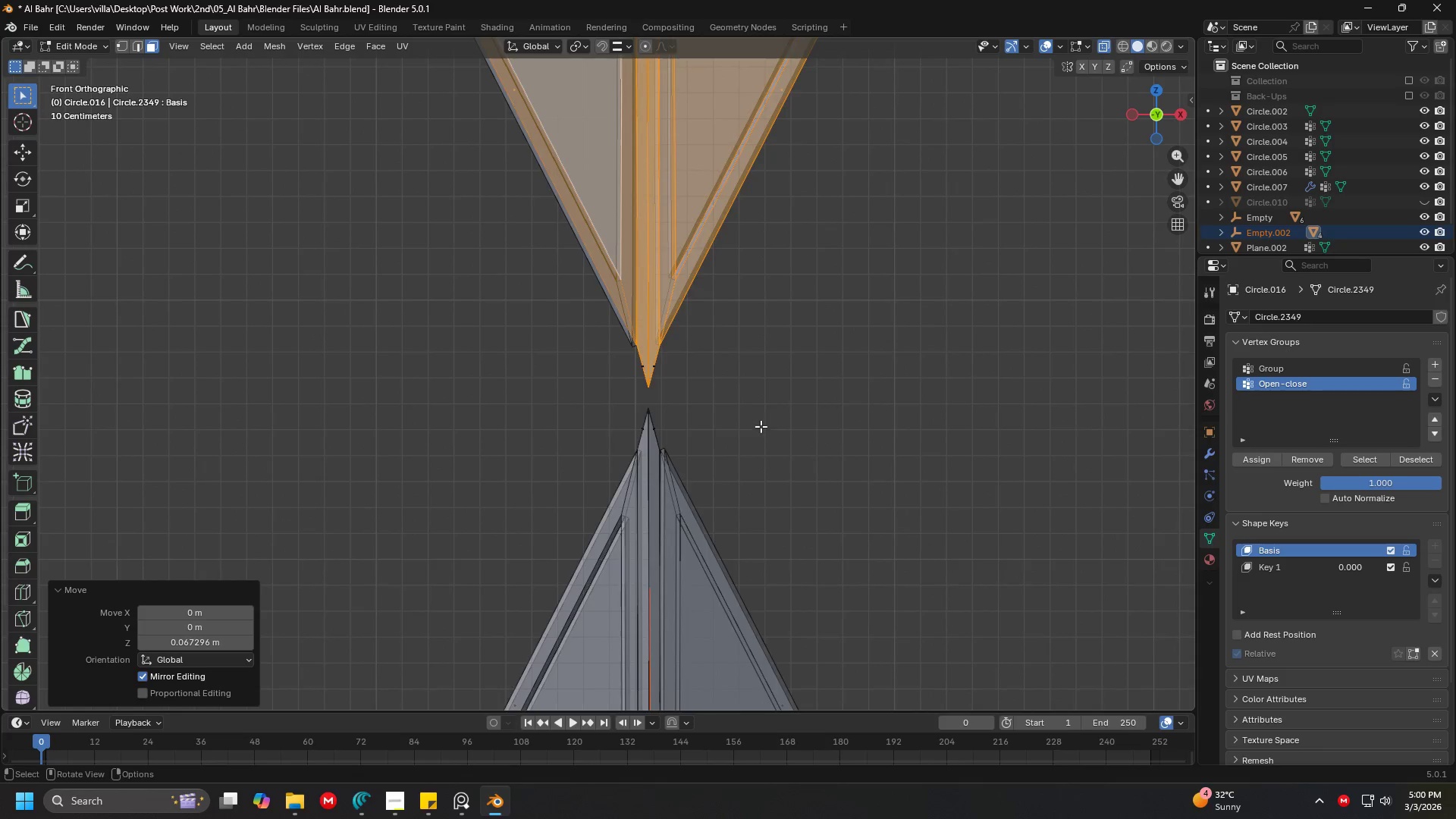 
key(Tab)
 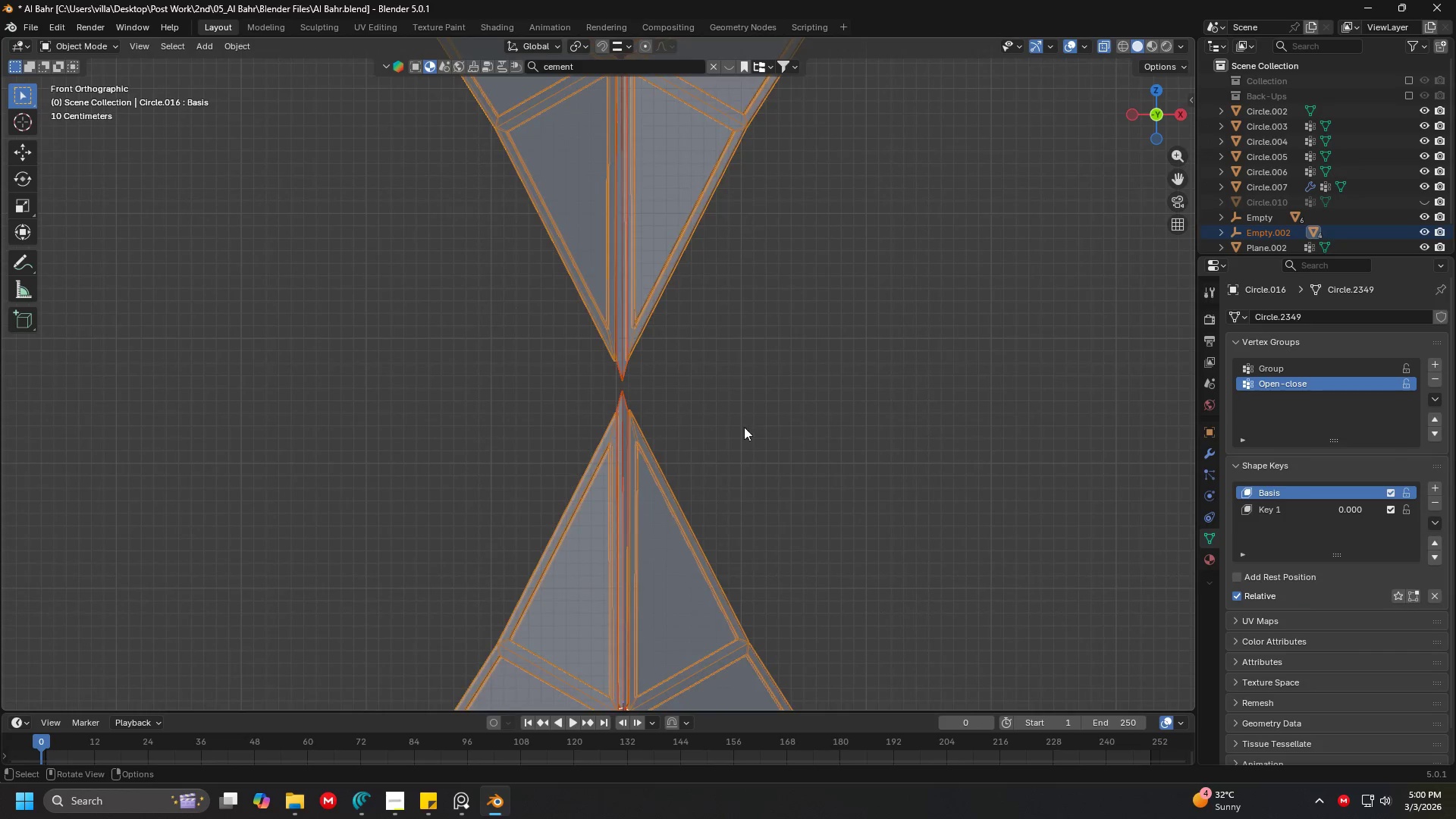 
key(Shift+ShiftLeft)
 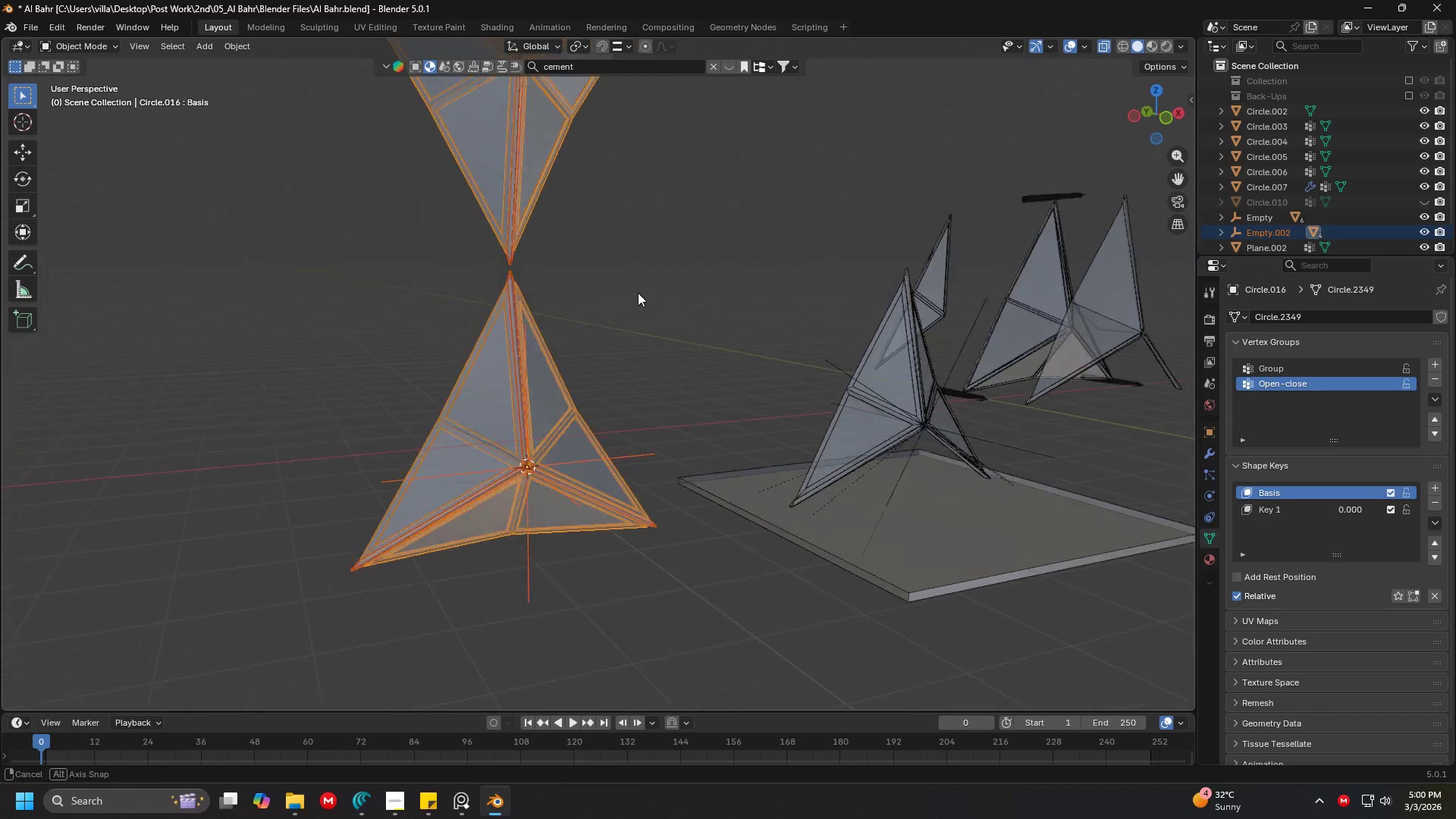 
scroll: coordinate [732, 422], scroll_direction: down, amount: 8.0
 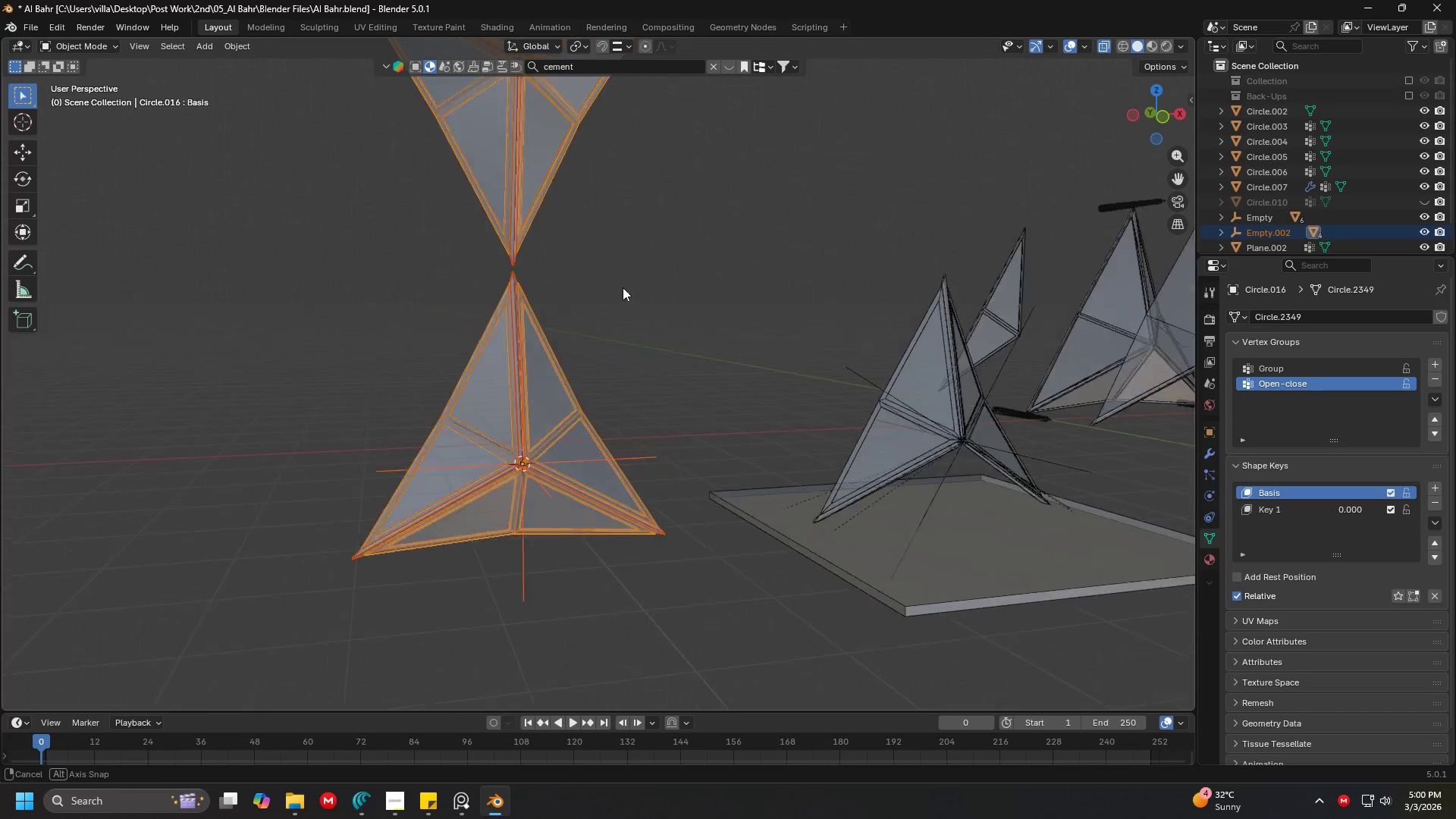 
left_click([690, 300])
 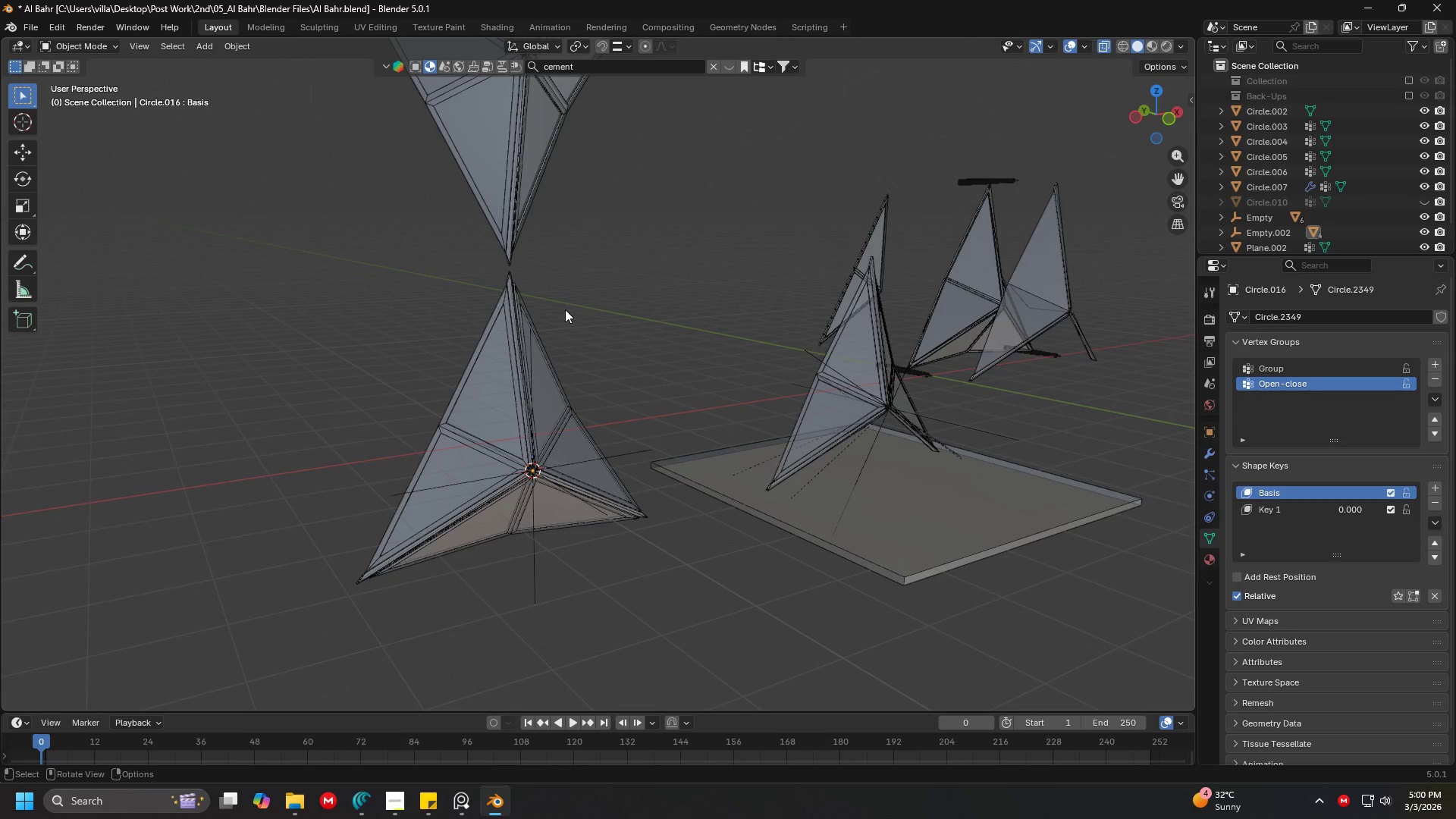 
key(Alt+H)
 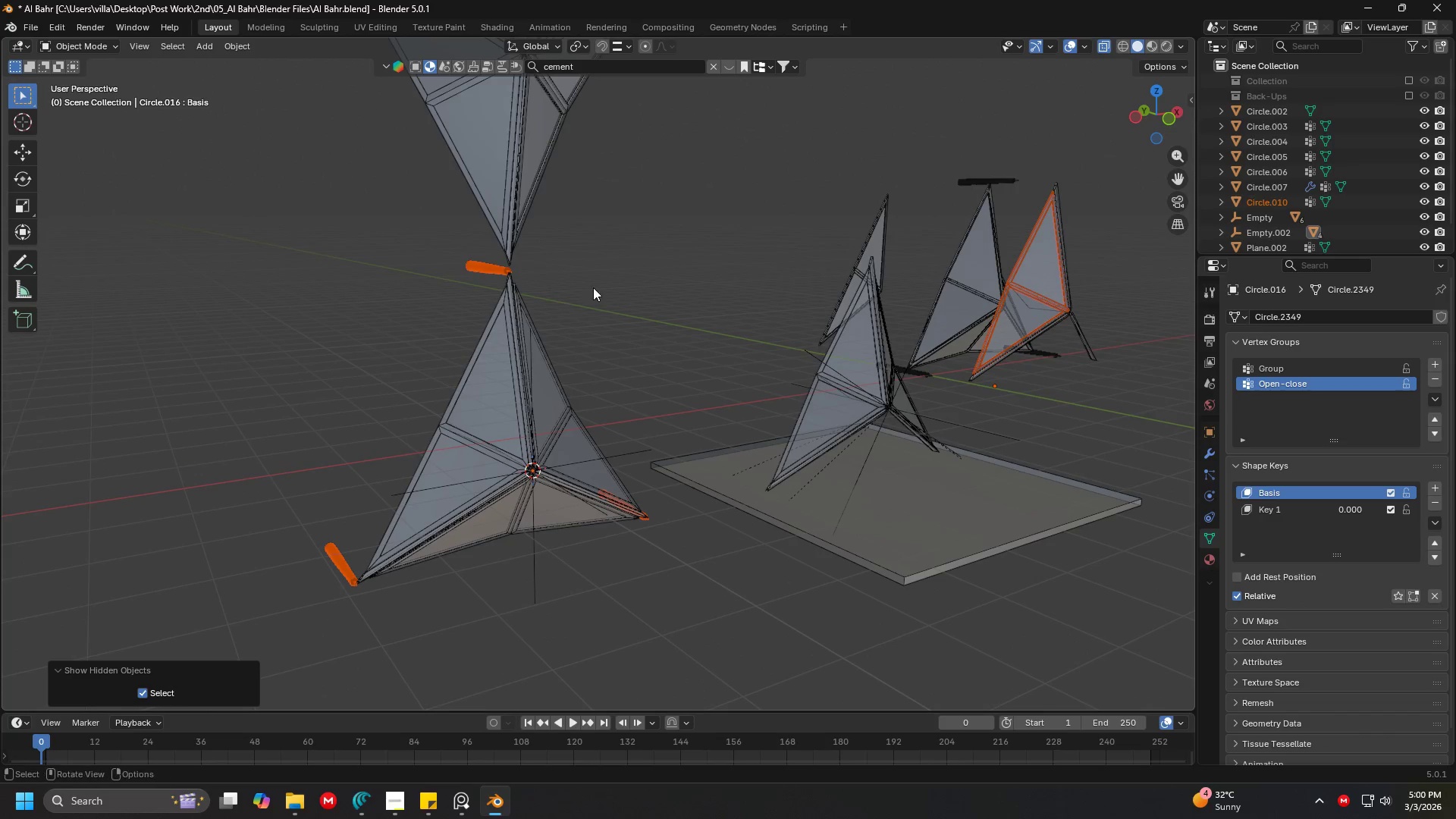 
left_click([603, 277])
 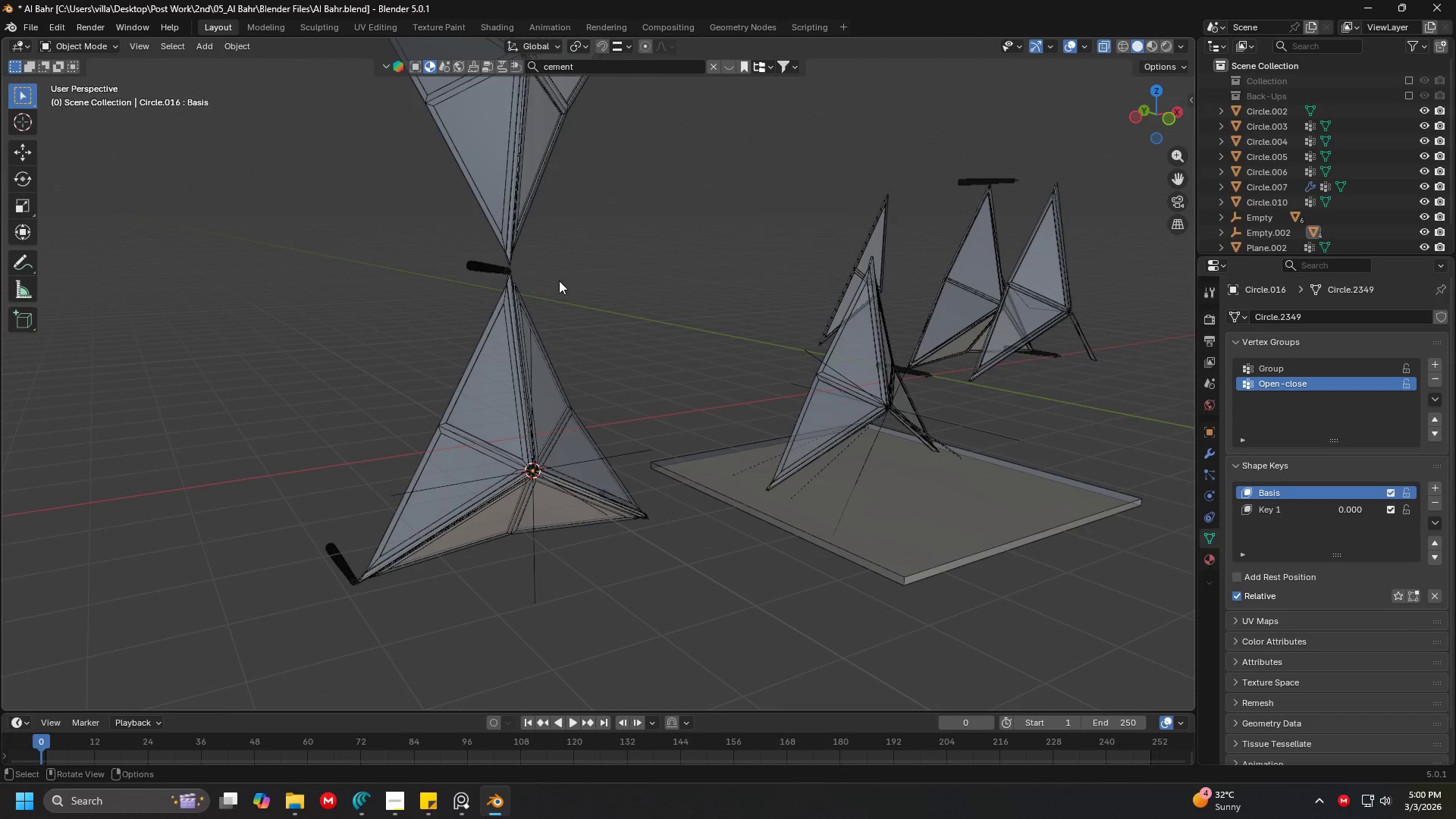 
key(Shift+ShiftLeft)
 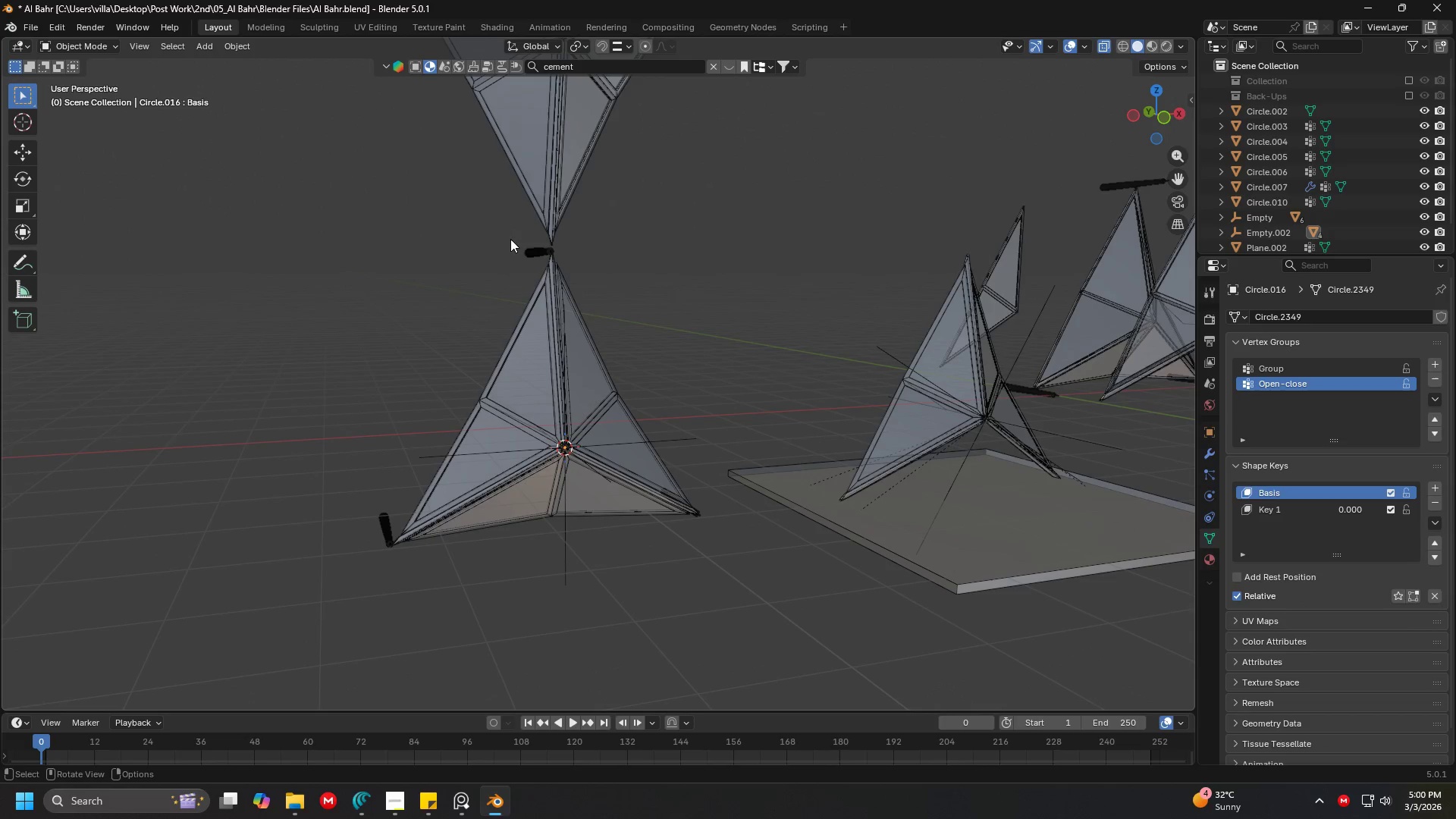 
left_click([518, 245])
 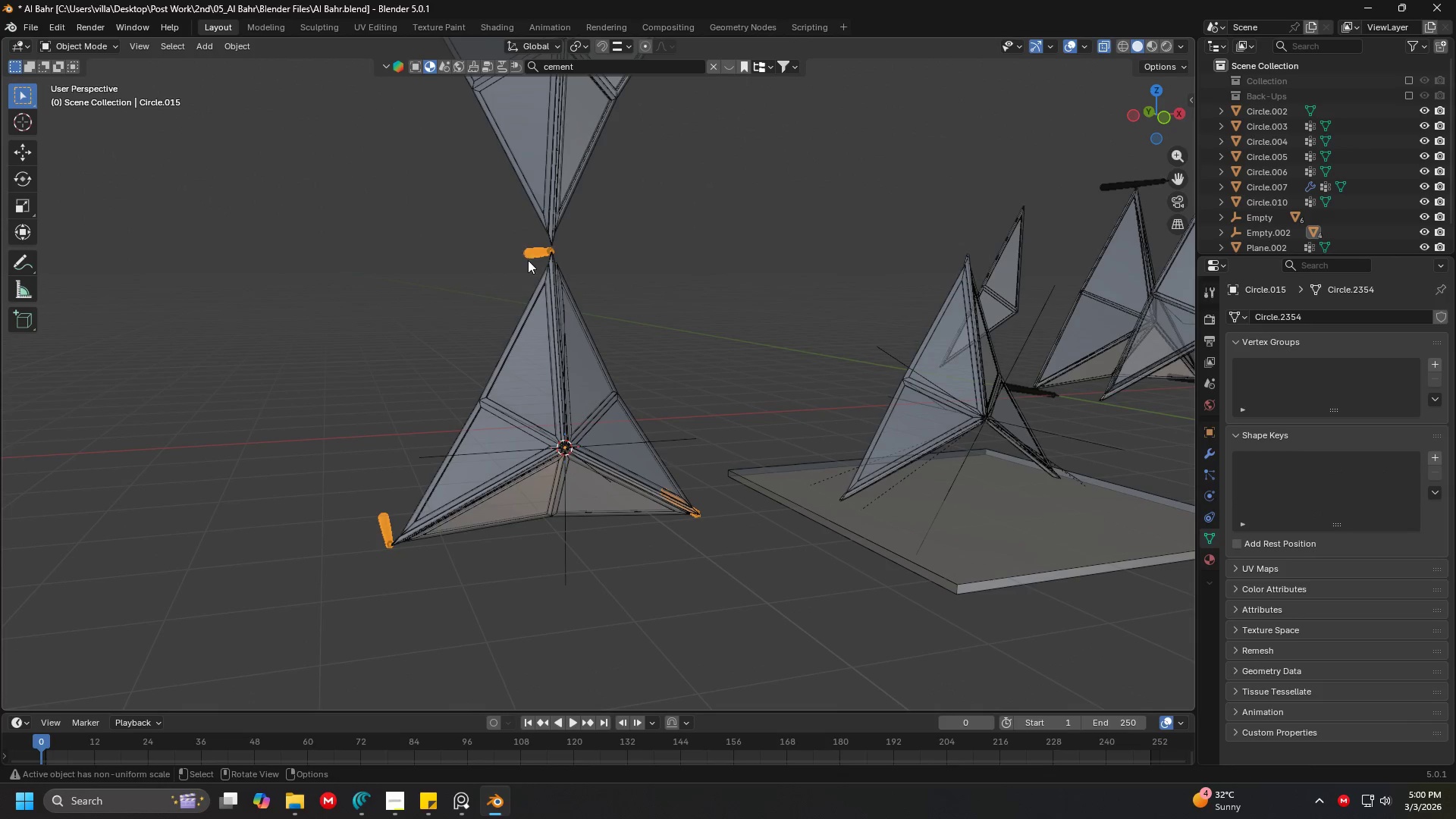 
key(Shift+ShiftLeft)
 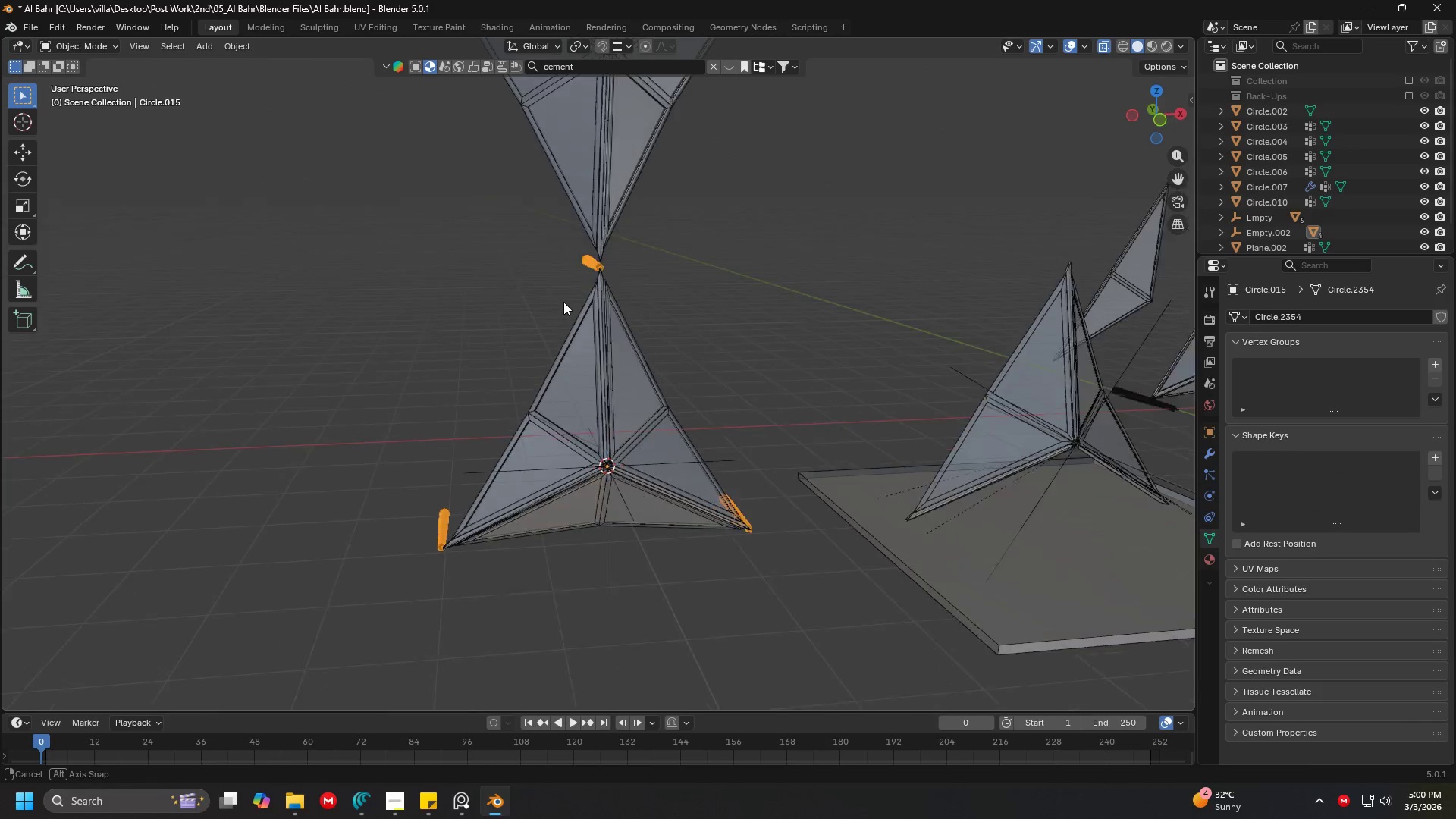 
key(1)
 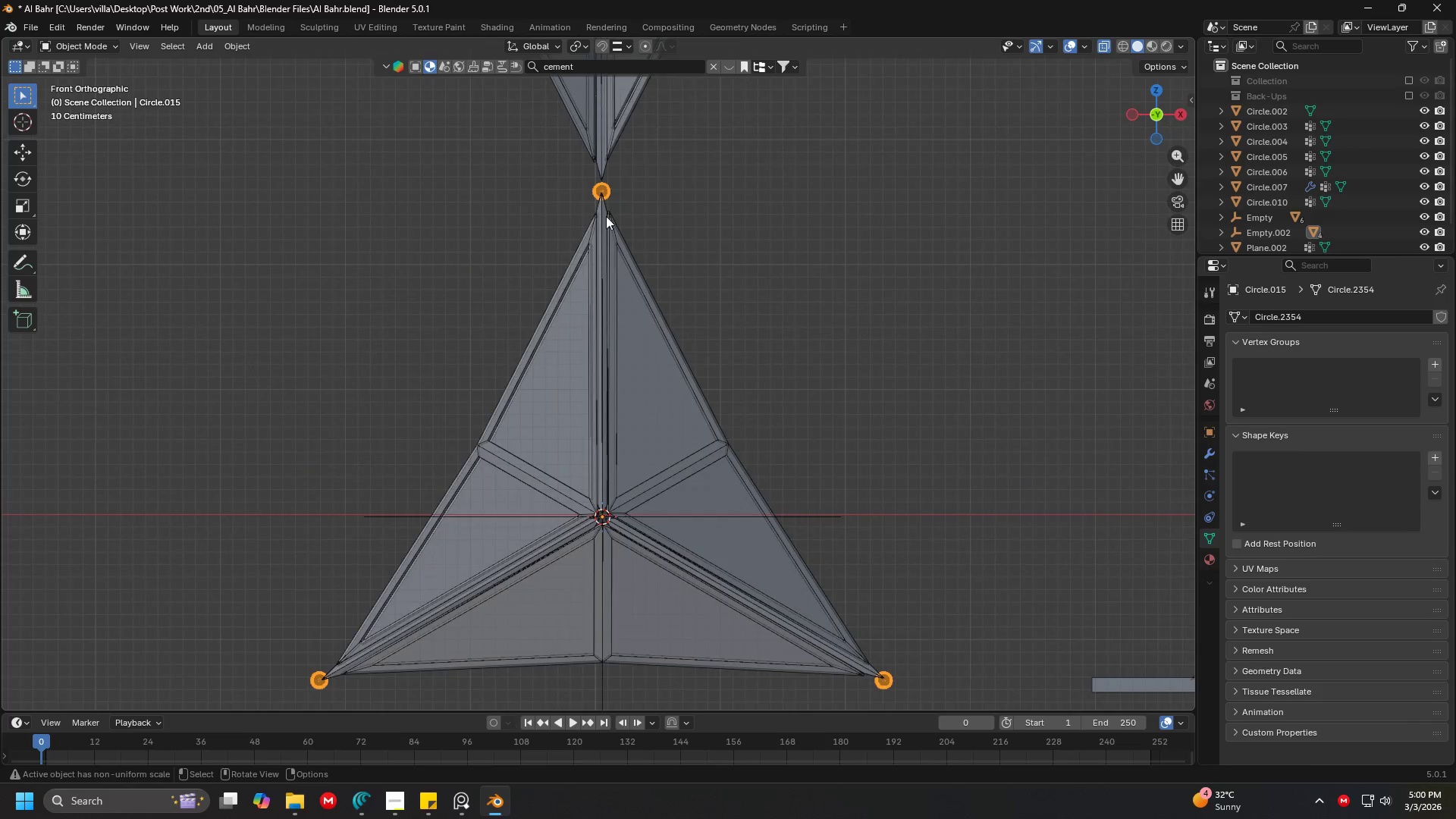 
key(Shift+ShiftLeft)
 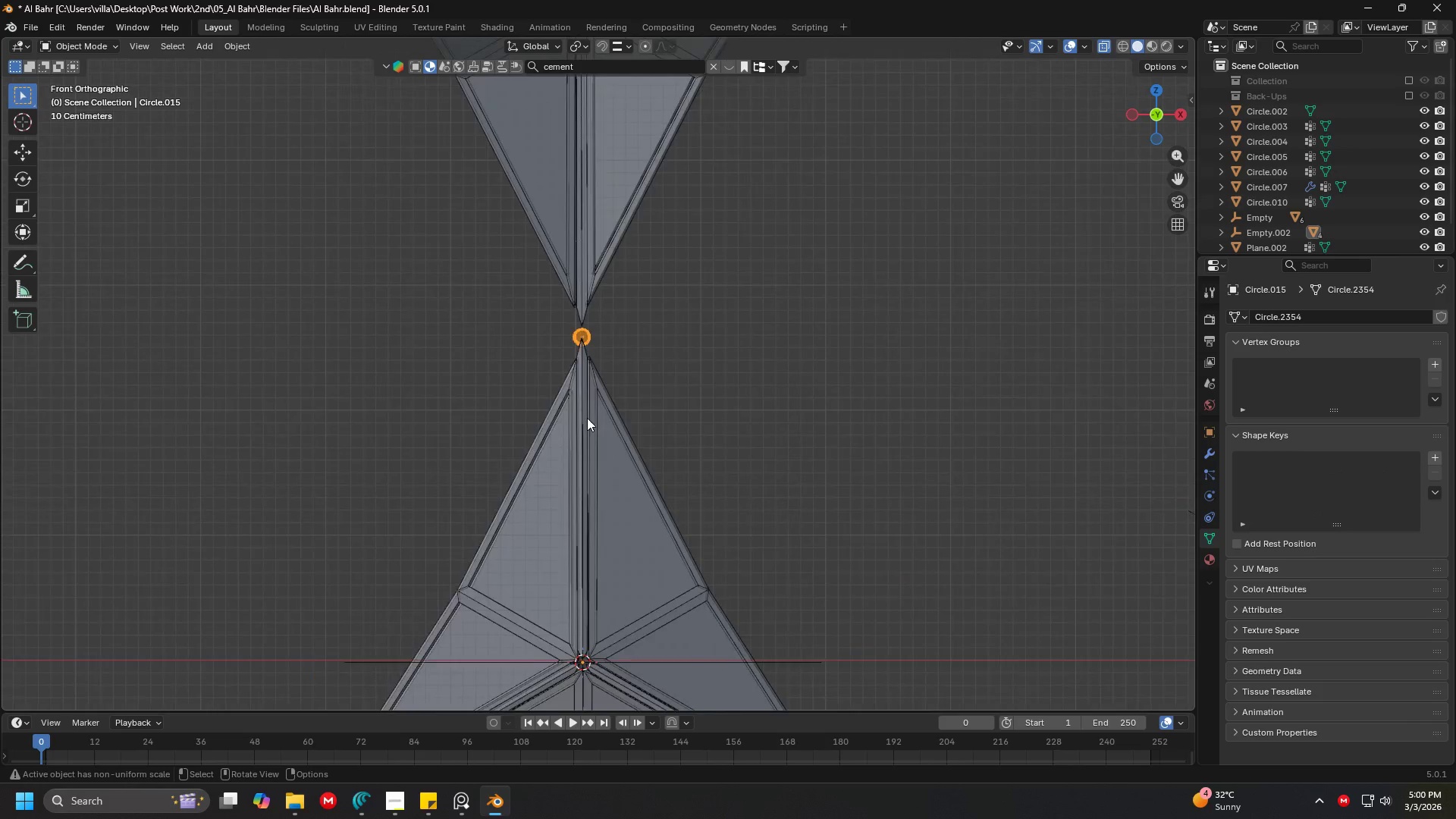 
scroll: coordinate [562, 303], scroll_direction: up, amount: 4.0
 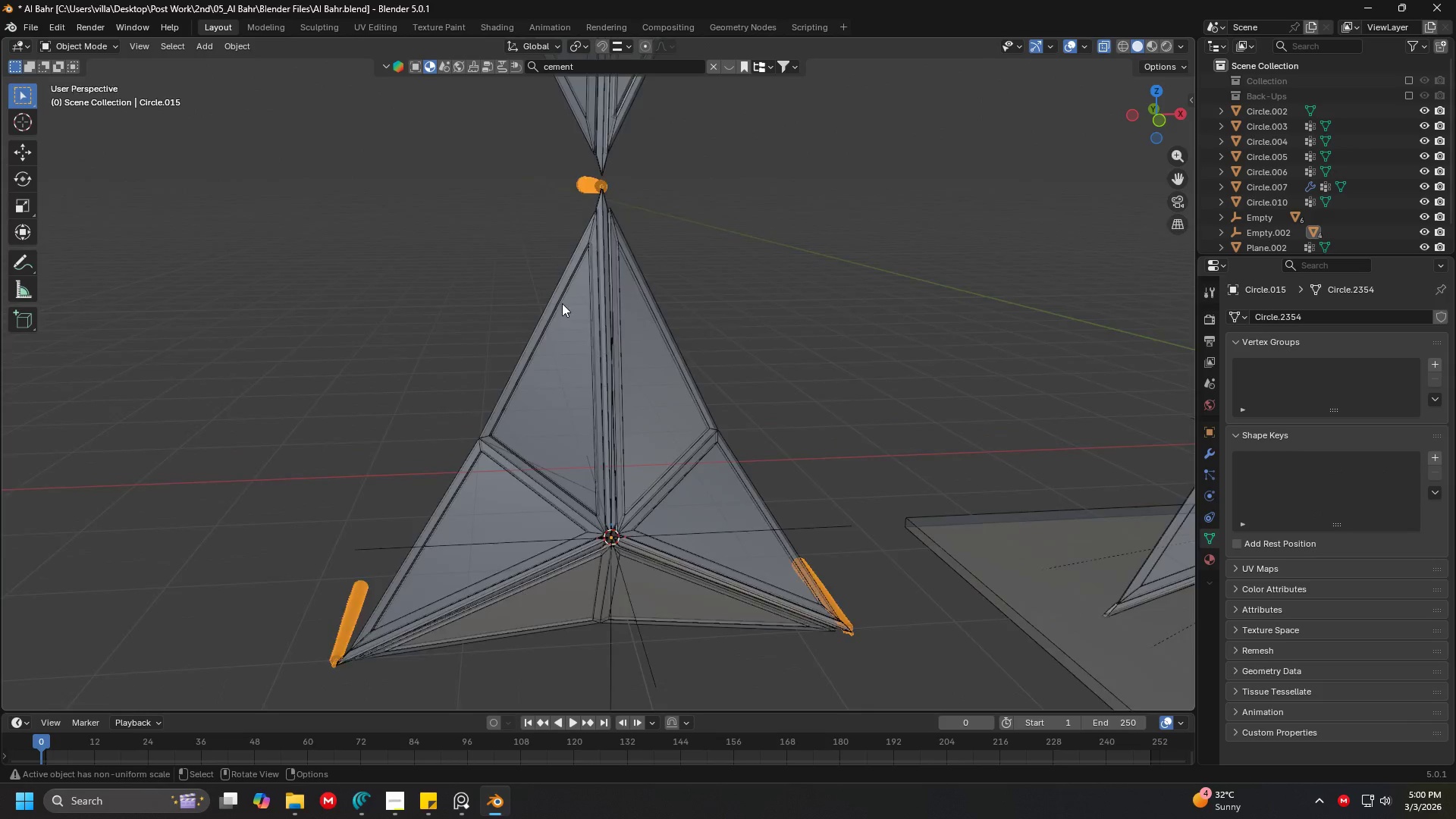 
hold_key(key=ShiftLeft, duration=0.42)
 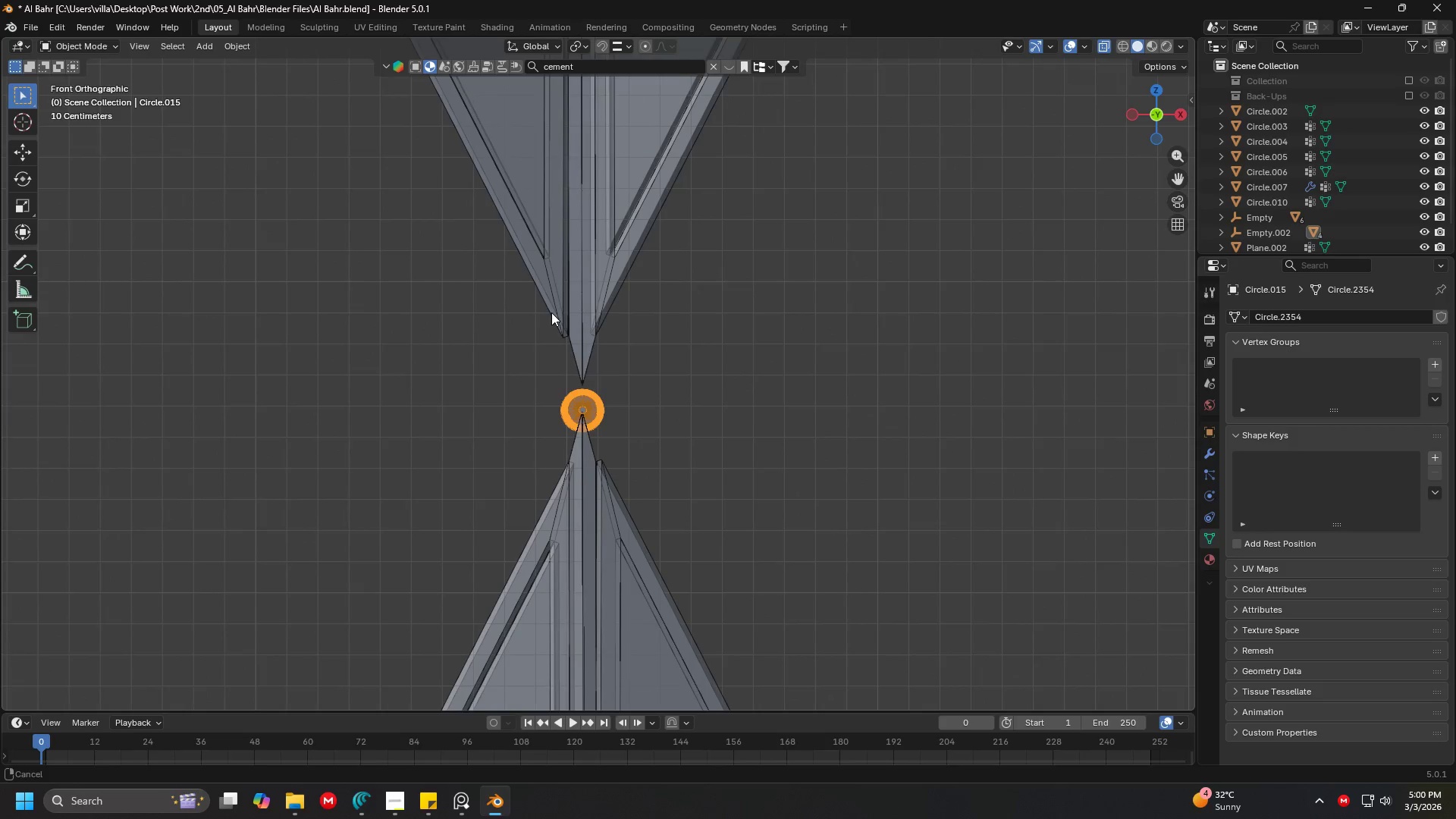 
scroll: coordinate [557, 283], scroll_direction: up, amount: 9.0
 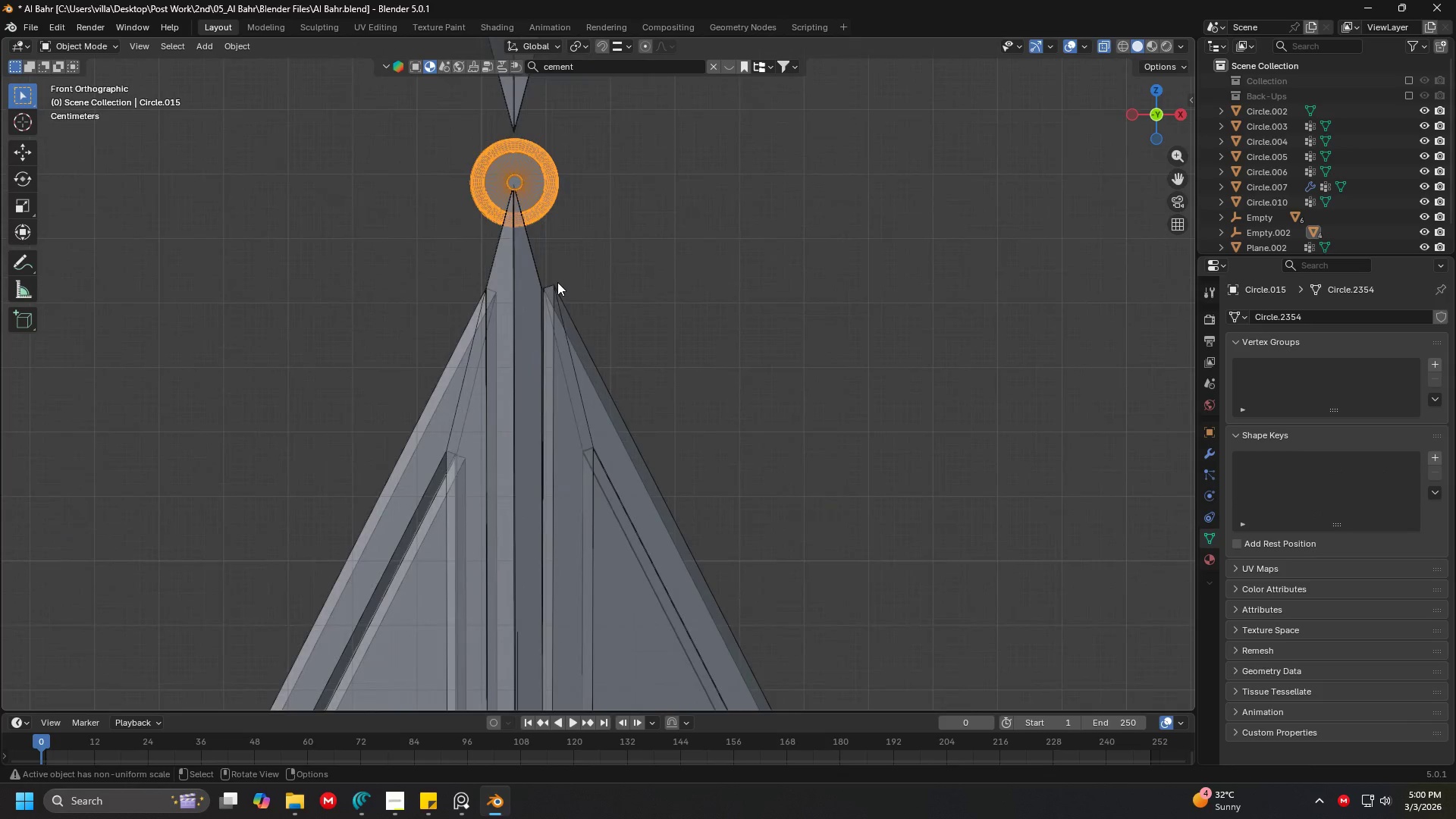 
key(Shift+ShiftLeft)
 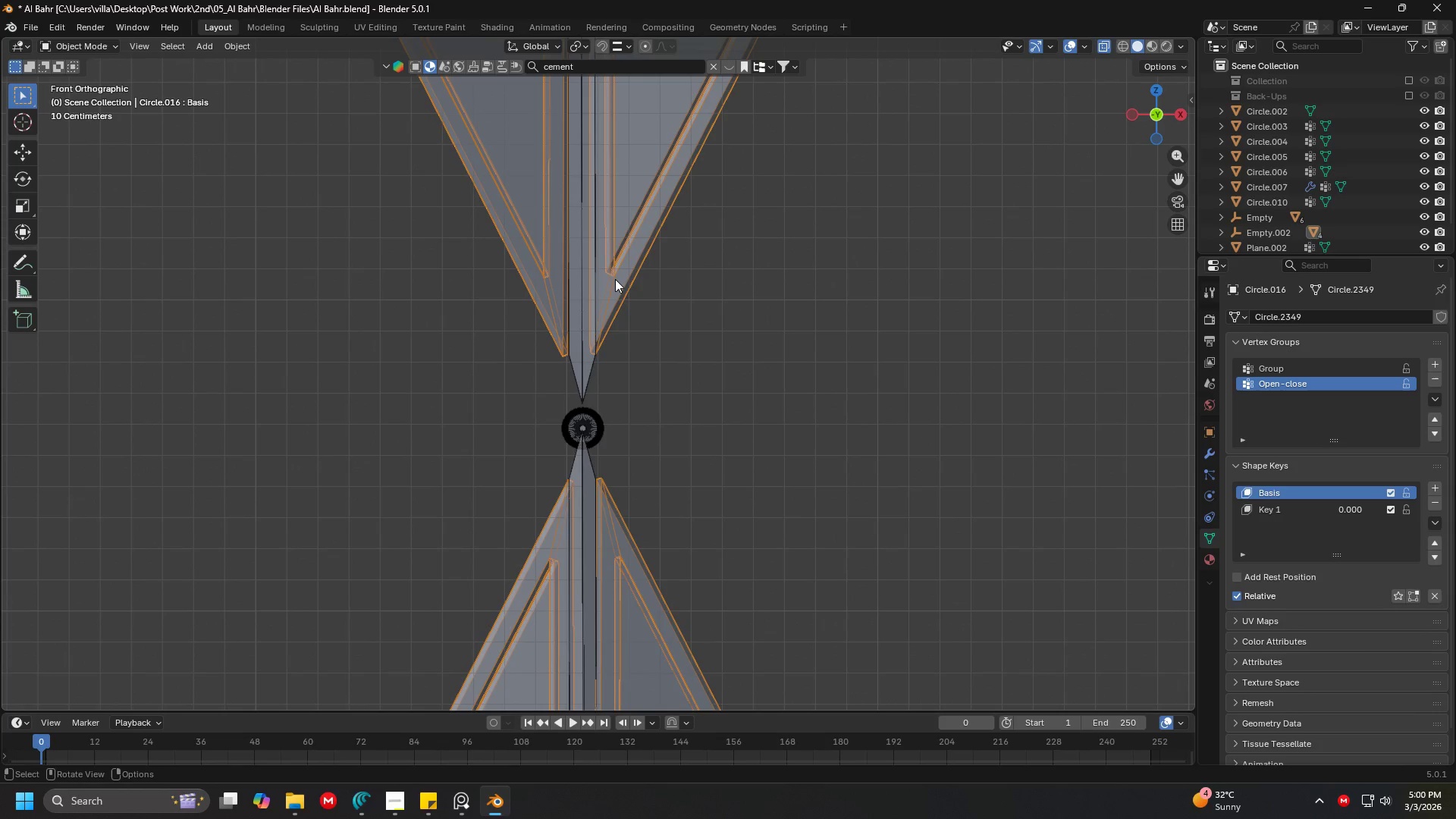 
scroll: coordinate [547, 254], scroll_direction: down, amount: 3.0
 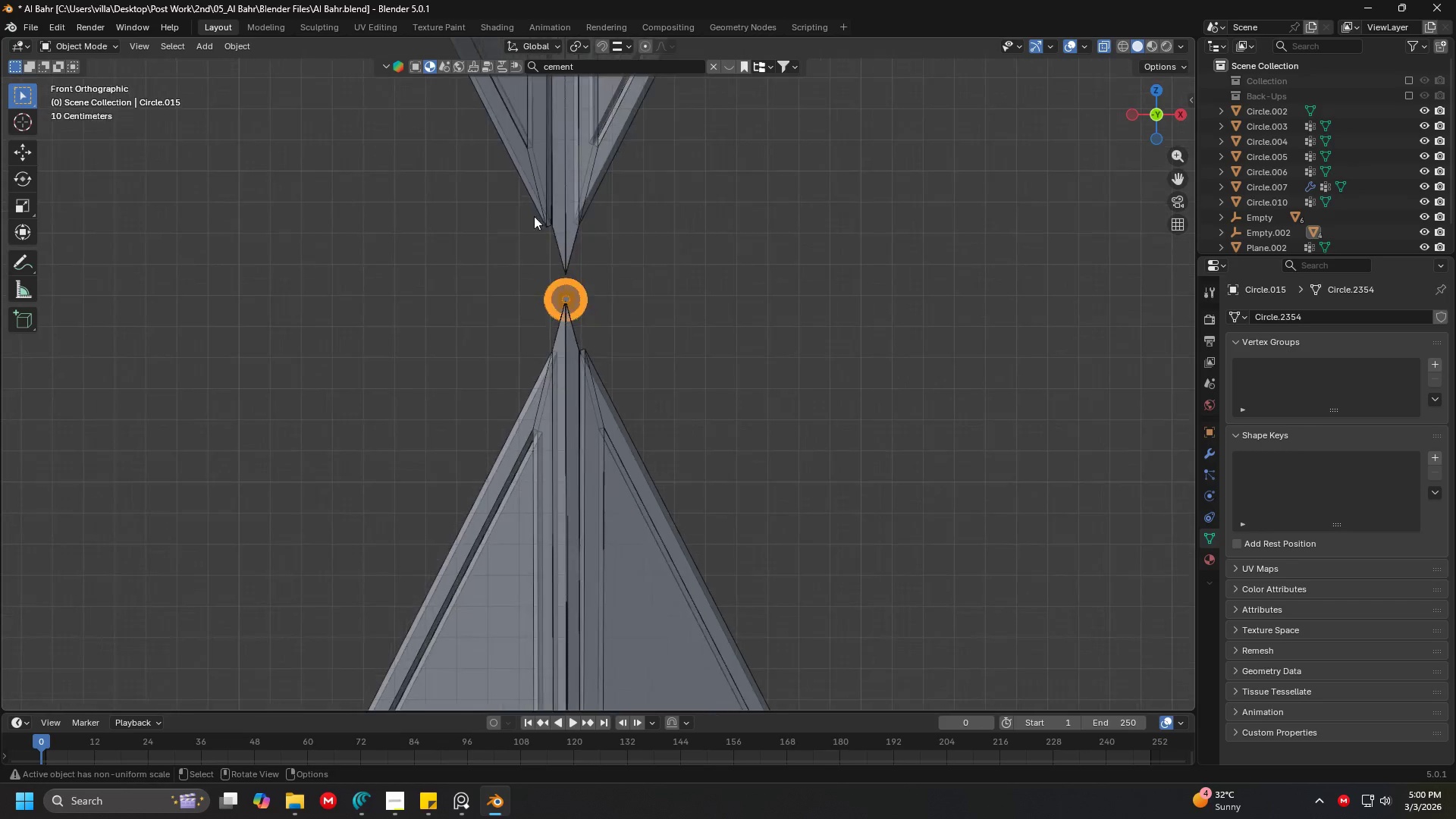 
hold_key(key=ShiftLeft, duration=0.83)
left_click_drag(start_coordinate=[626, 335], to_coordinate=[479, 196])
 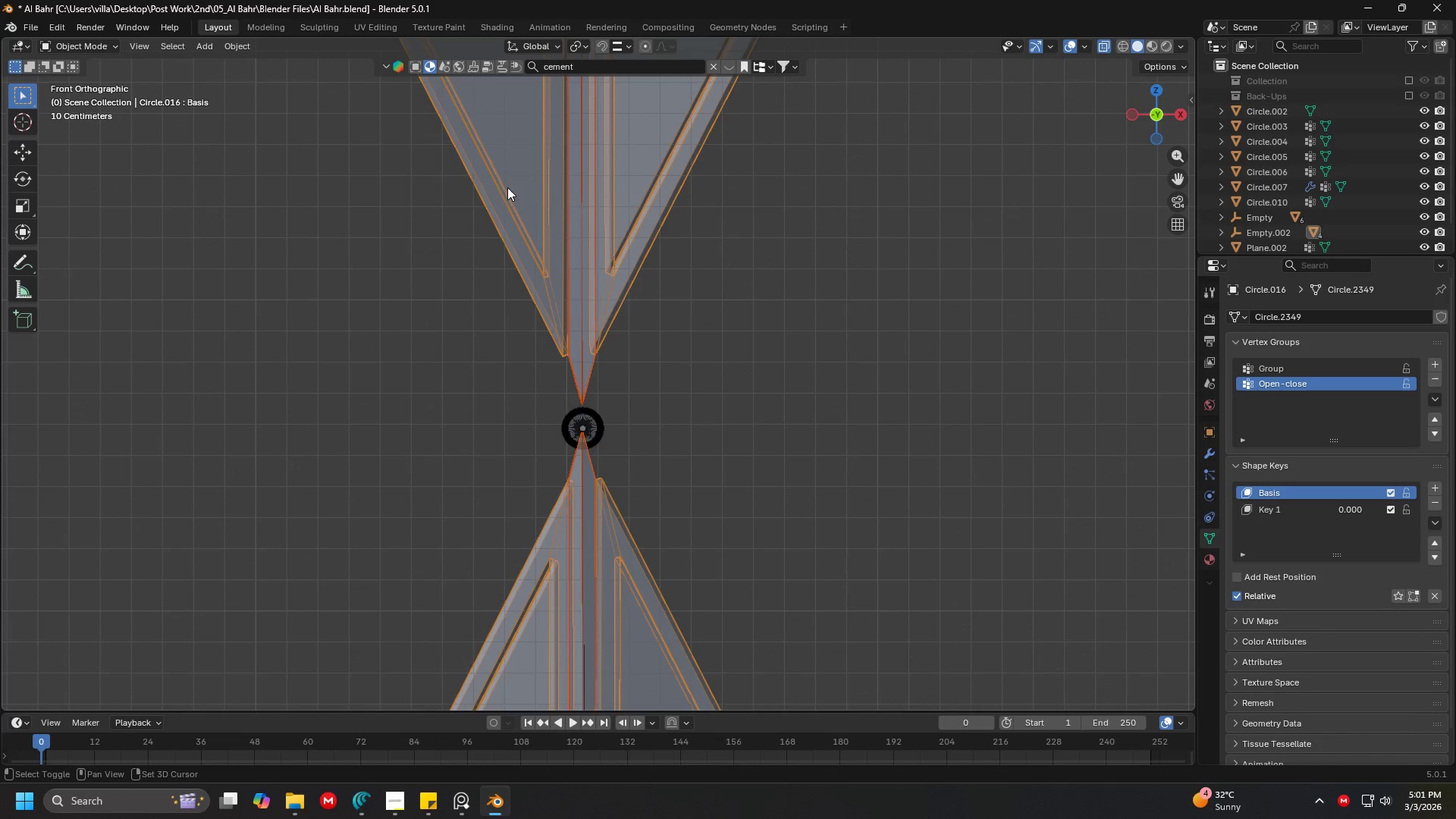 
key(Shift+ShiftLeft)
 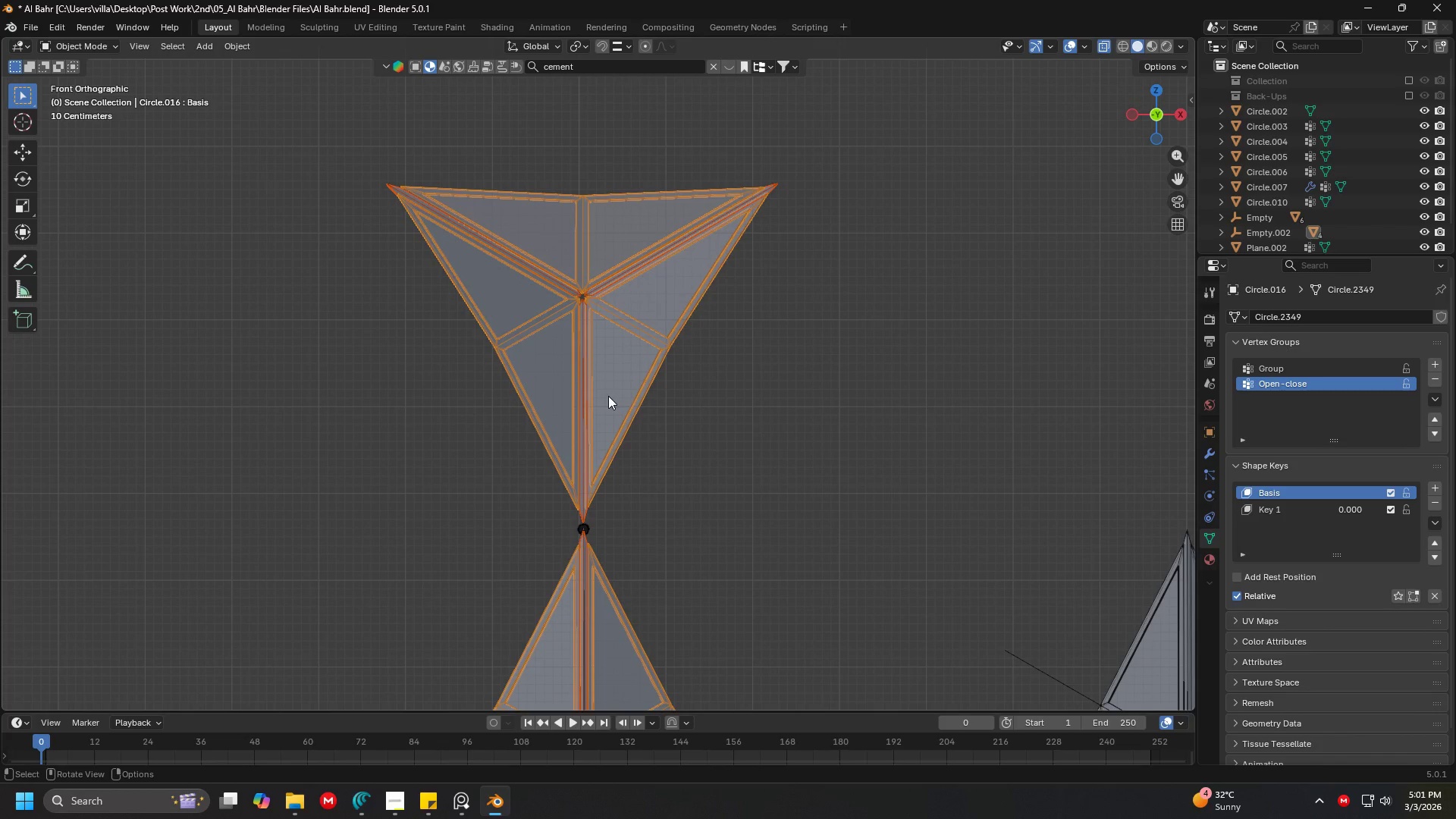 
scroll: coordinate [623, 253], scroll_direction: down, amount: 9.0
 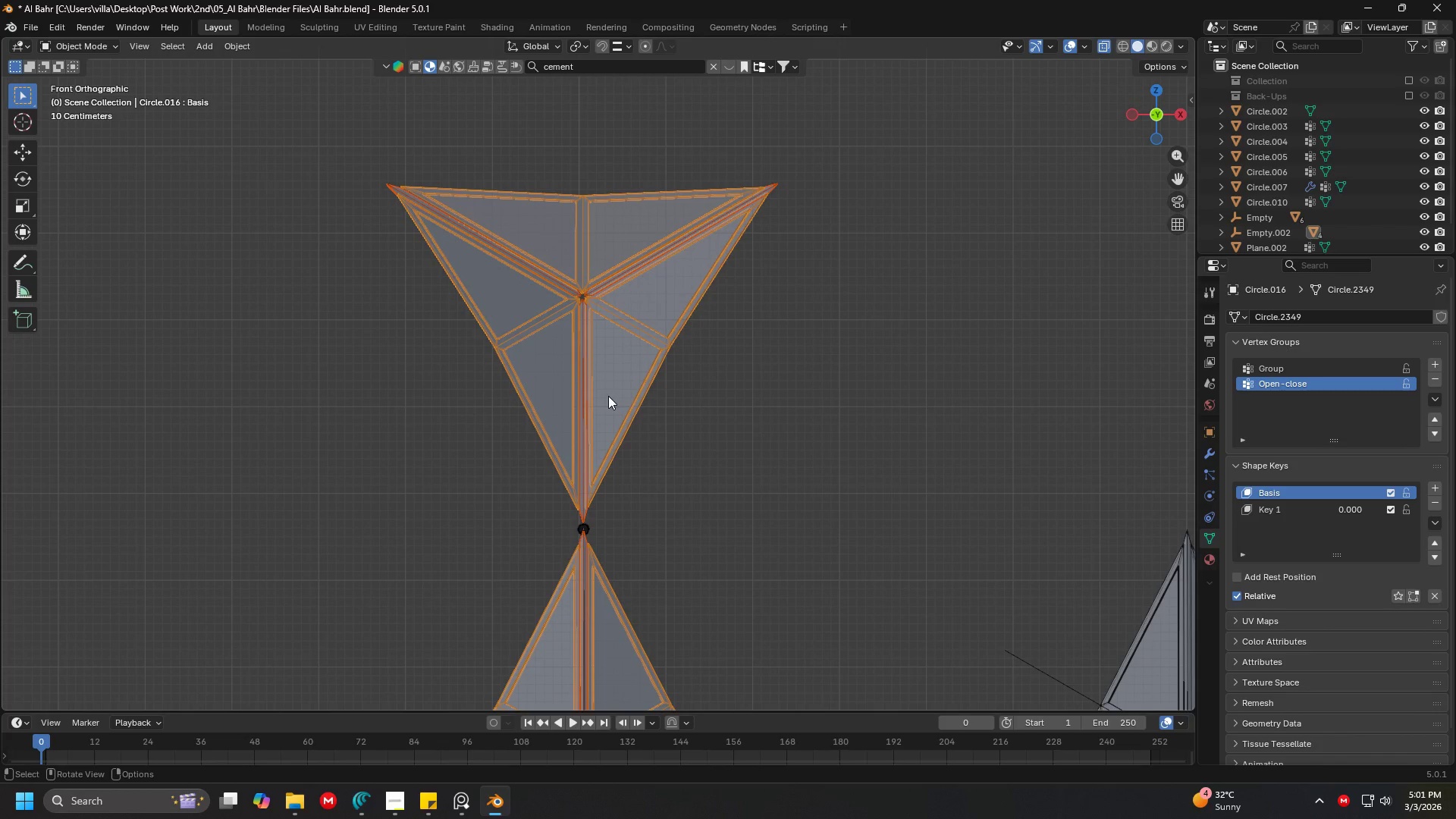 
key(Tab)
 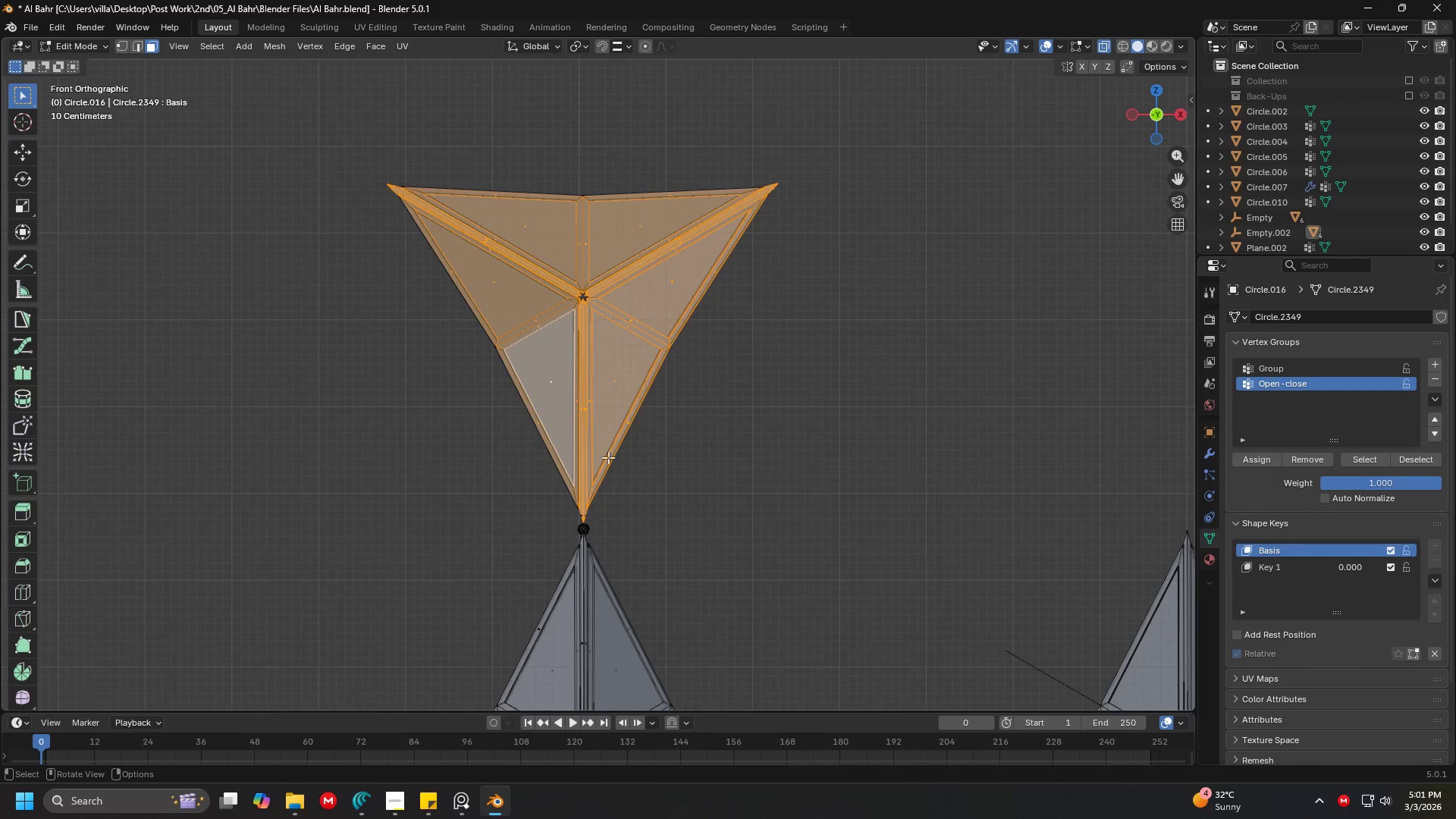 
key(Shift+ShiftLeft)
 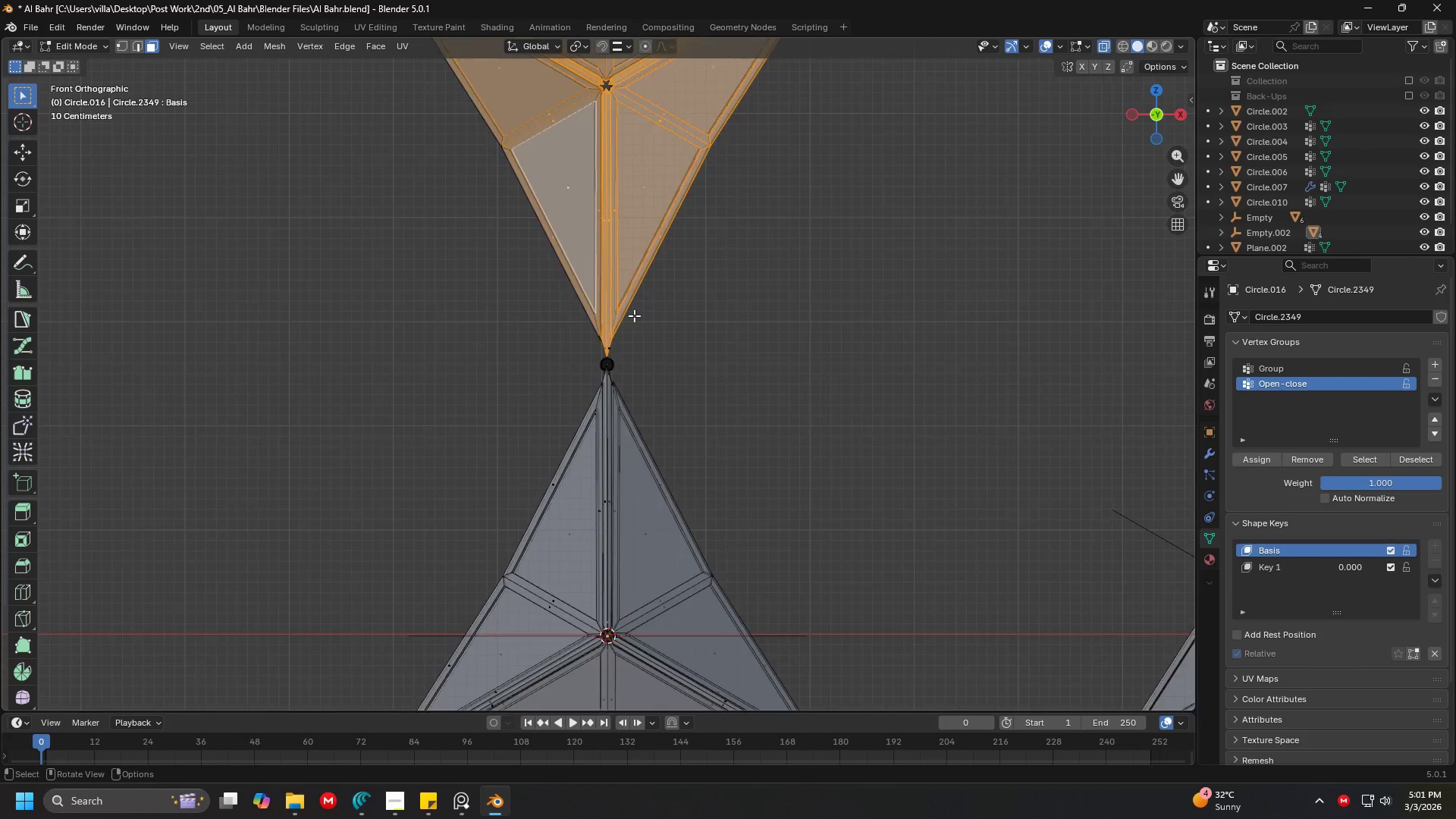 
hold_key(key=ShiftLeft, duration=0.31)
 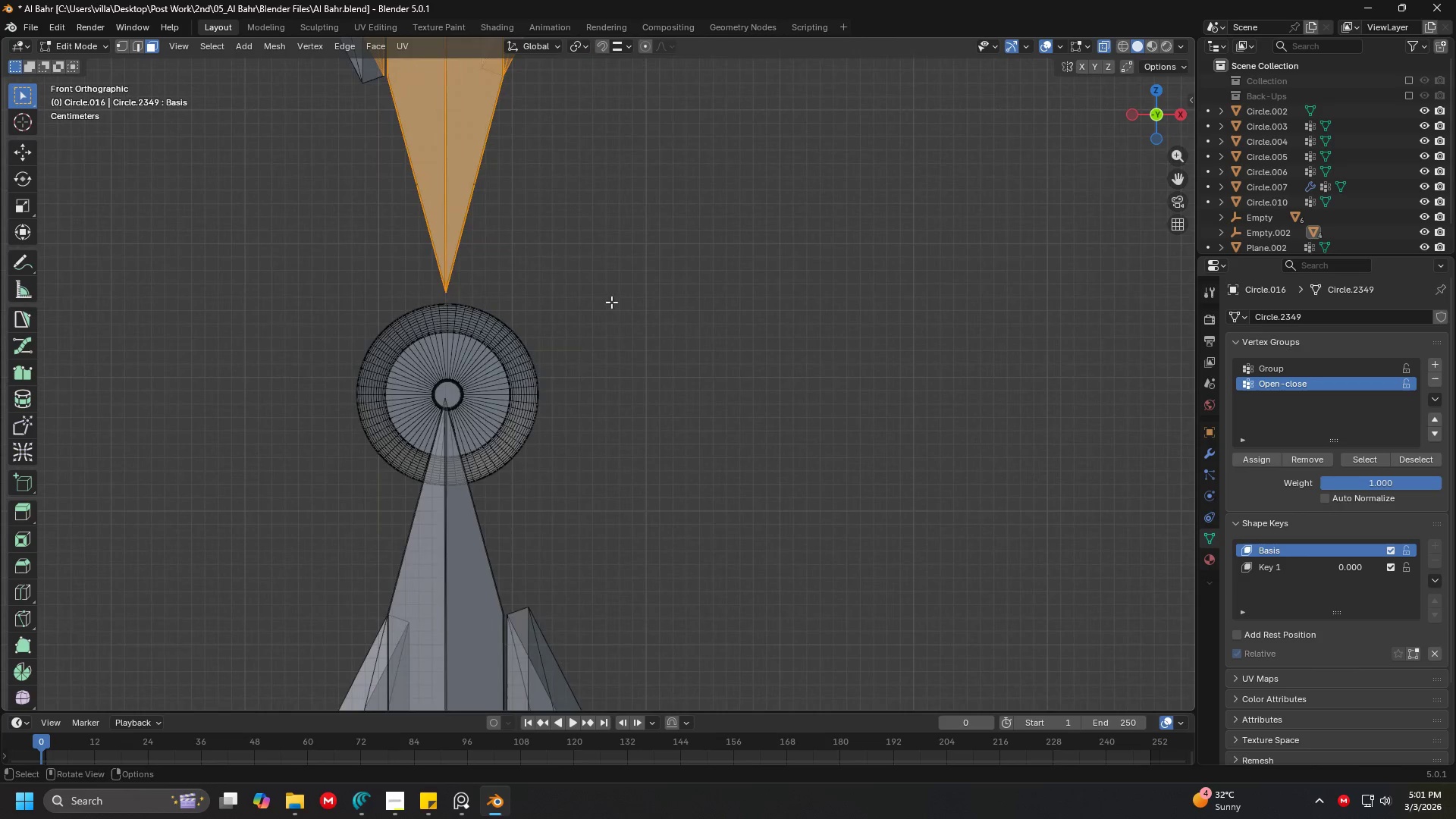 
key(G)
 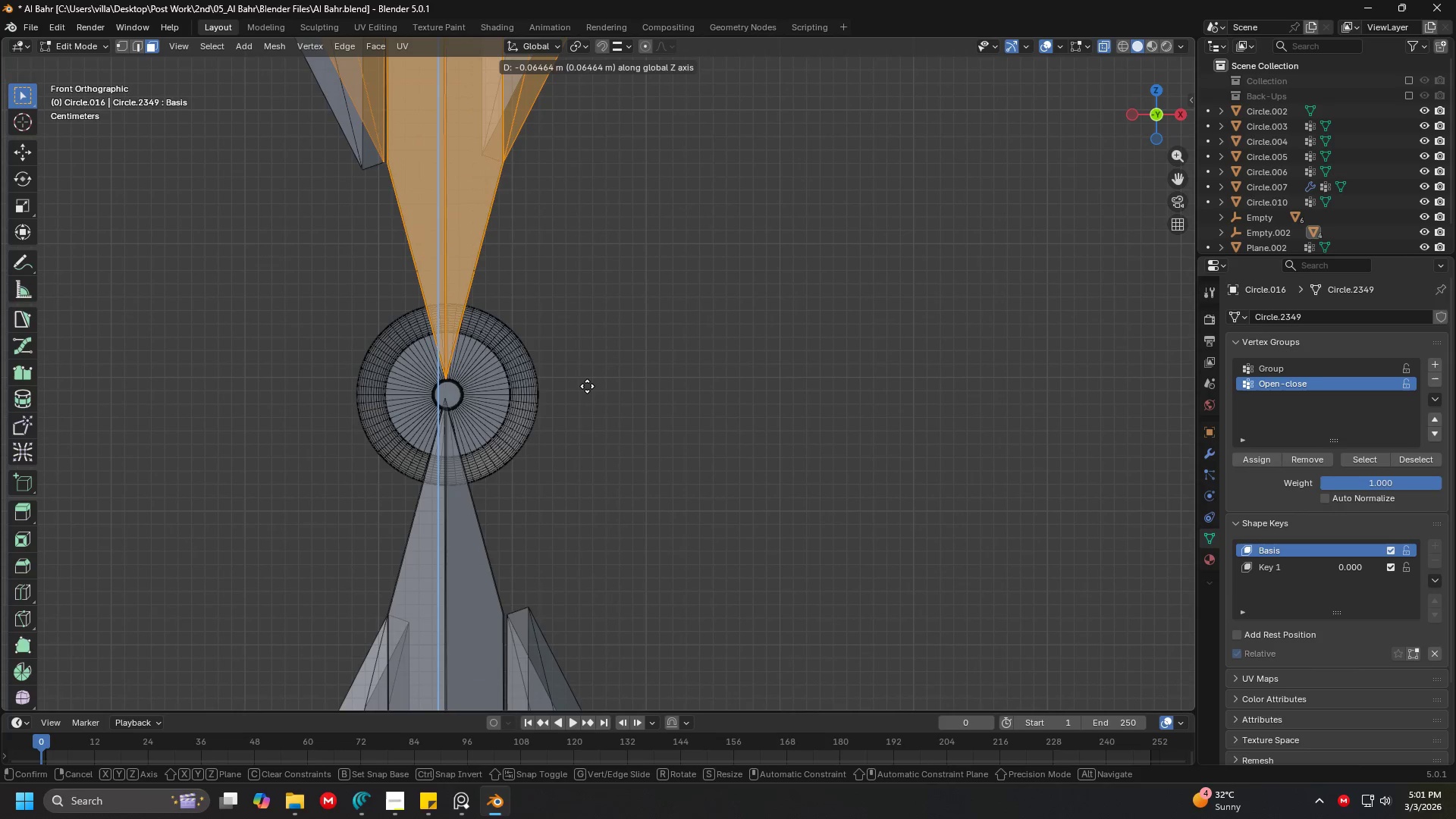 
scroll: coordinate [568, 364], scroll_direction: up, amount: 15.0
 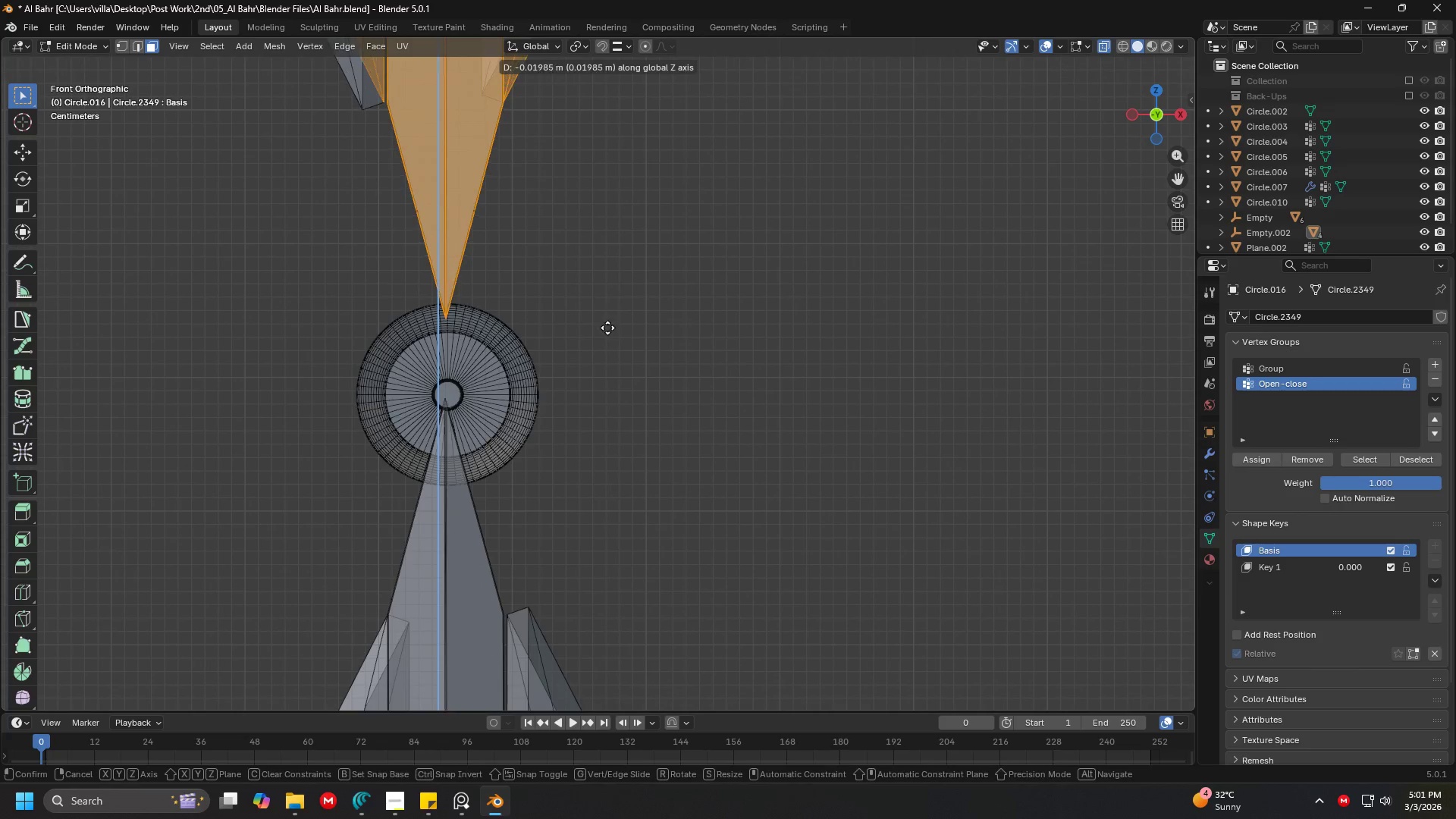 
left_click([586, 388])
 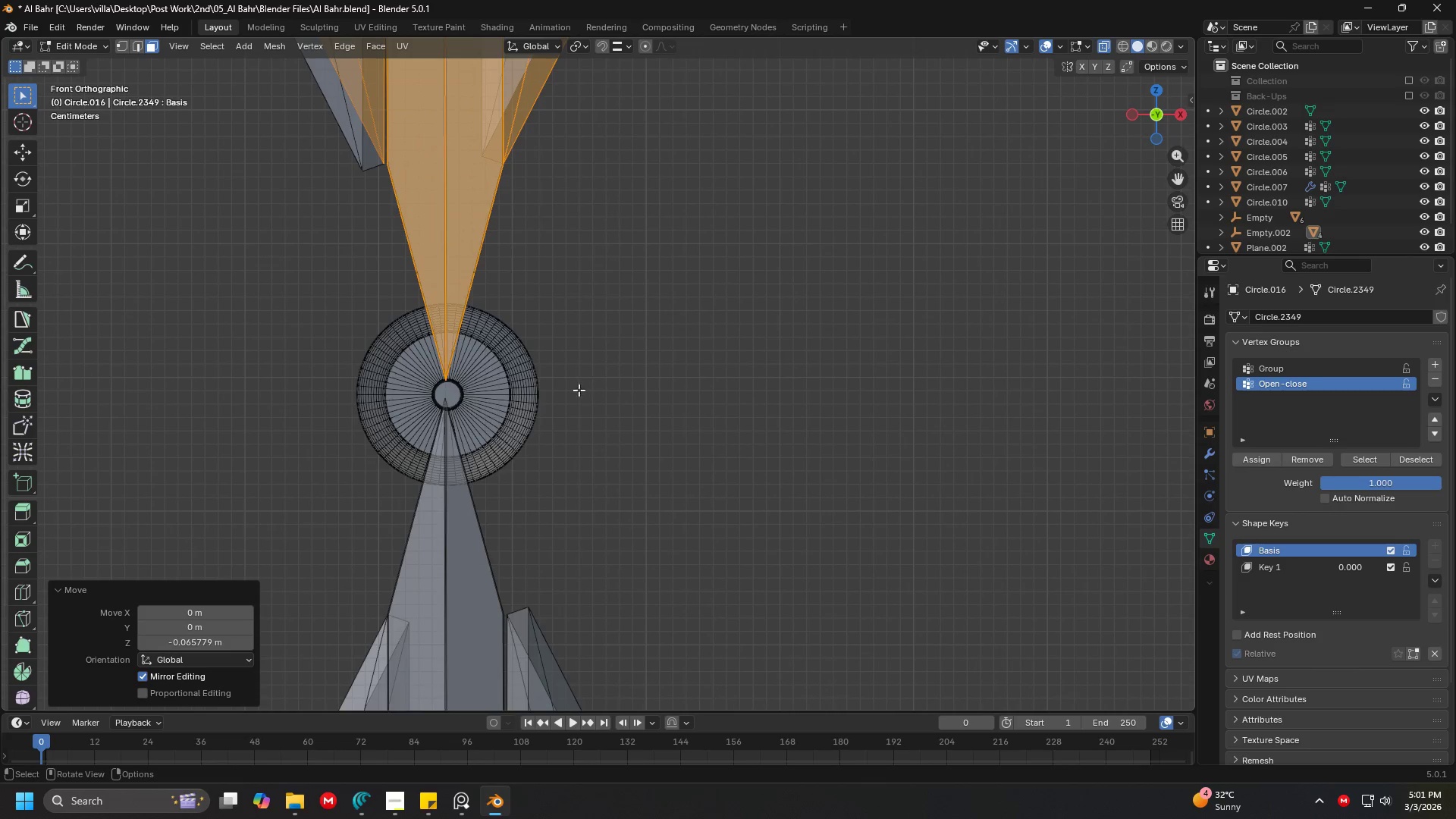 
key(Shift+ShiftLeft)
 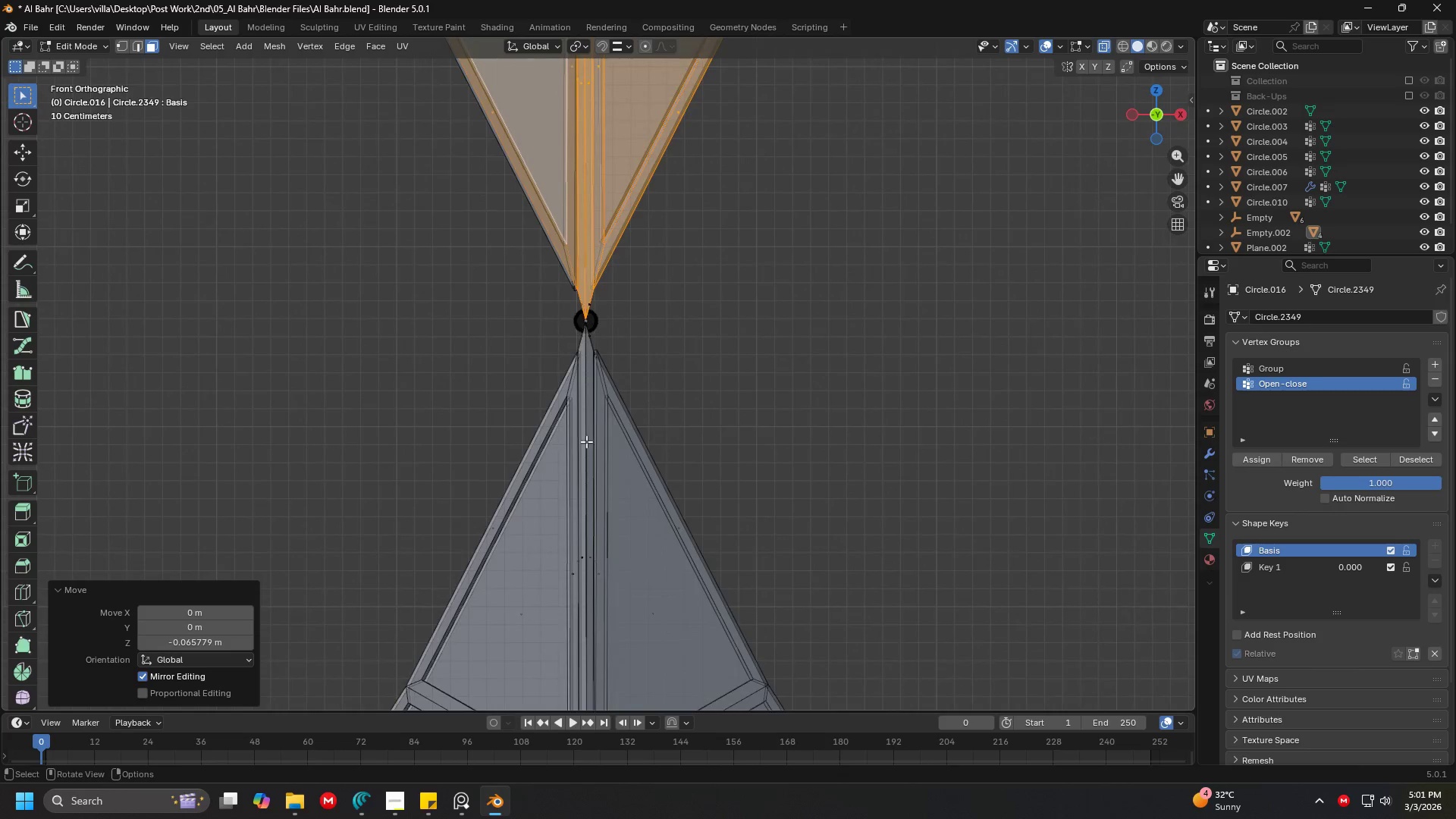 
key(Shift+ShiftLeft)
 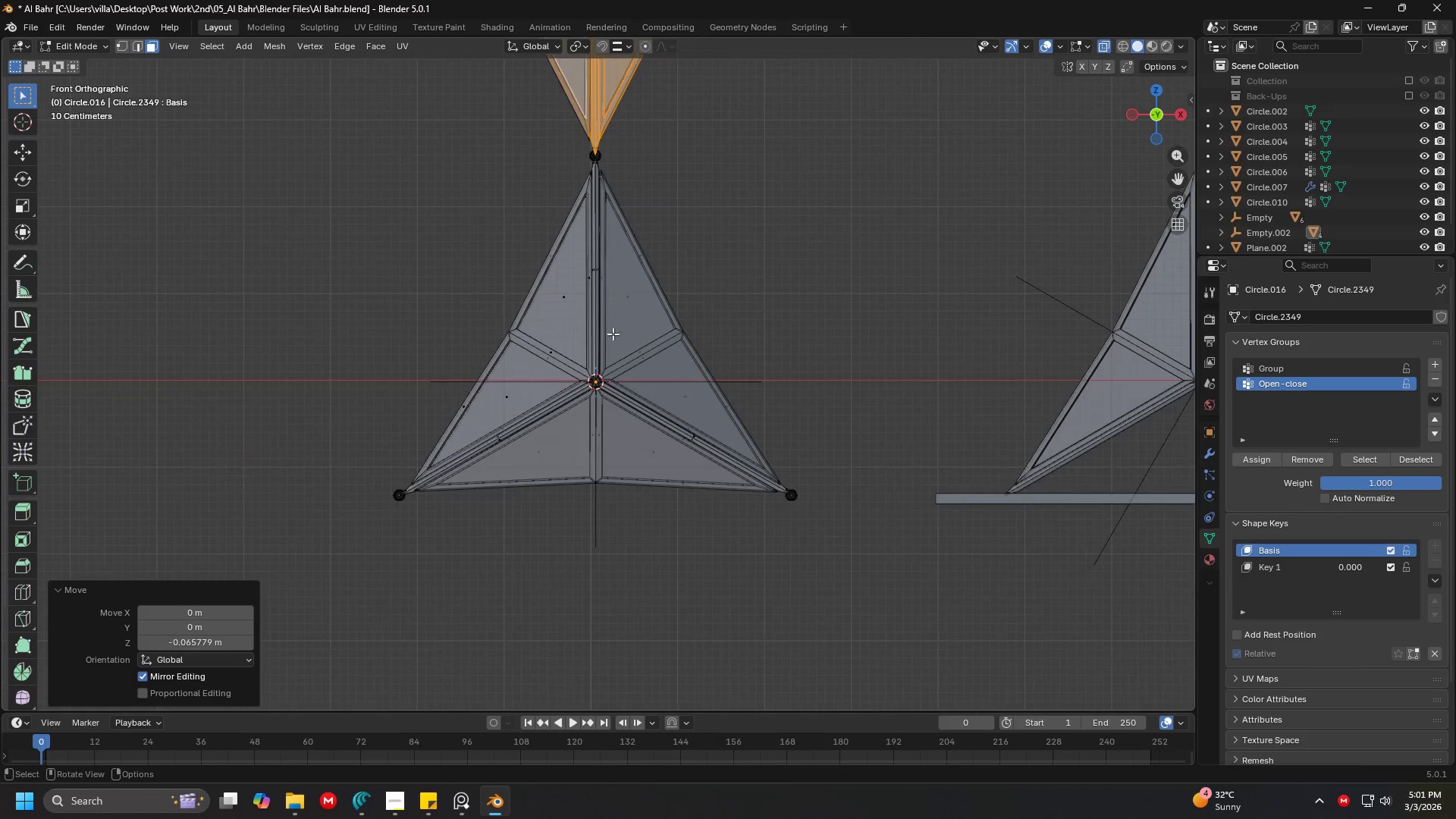 
scroll: coordinate [586, 447], scroll_direction: down, amount: 15.0
 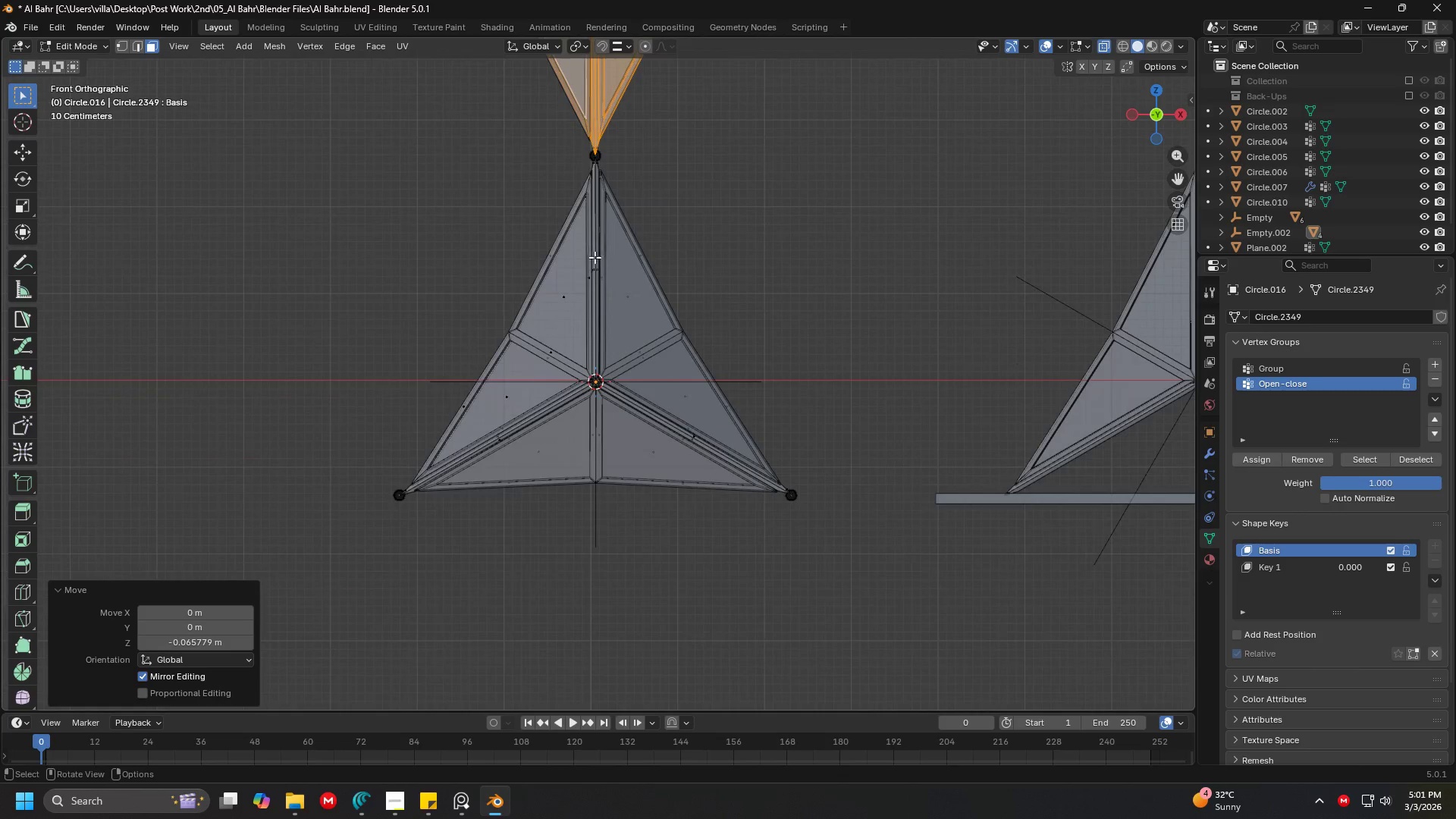 
hold_key(key=ShiftLeft, duration=1.5)
left_click_drag(start_coordinate=[722, 539], to_coordinate=[432, 240])
 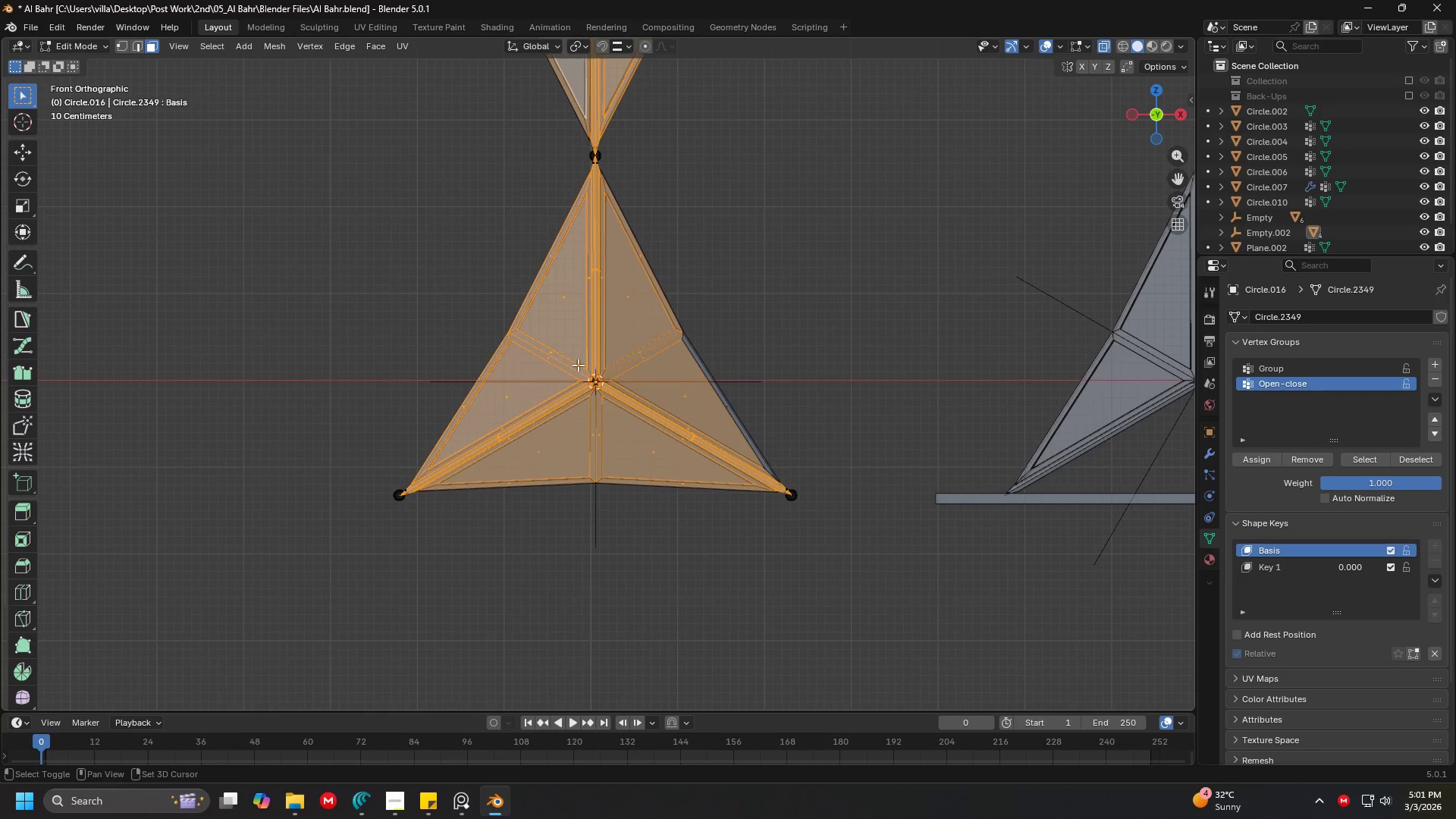 
hold_key(key=ShiftLeft, duration=1.52)
 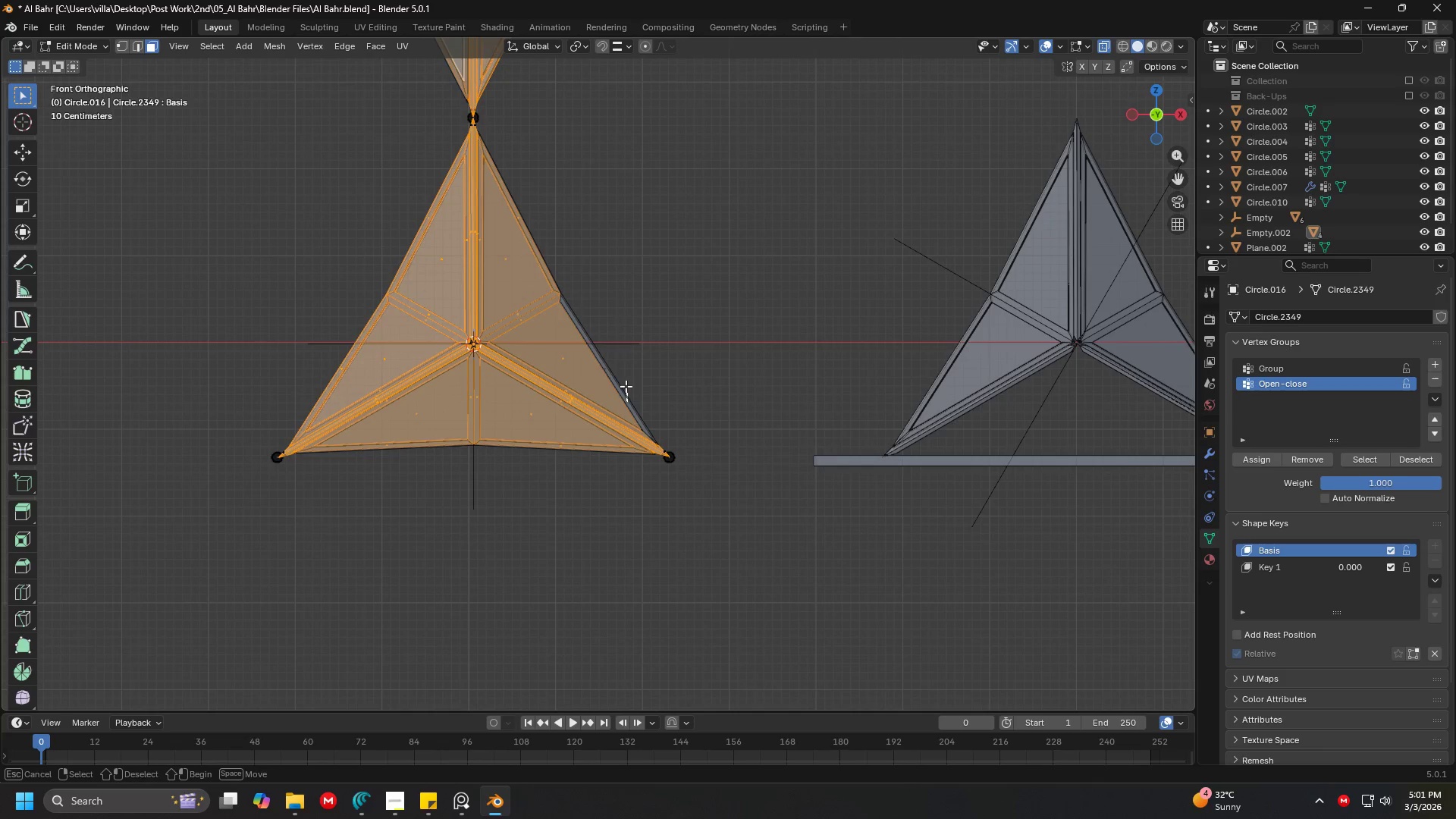 
hold_key(key=ShiftLeft, duration=1.53)
 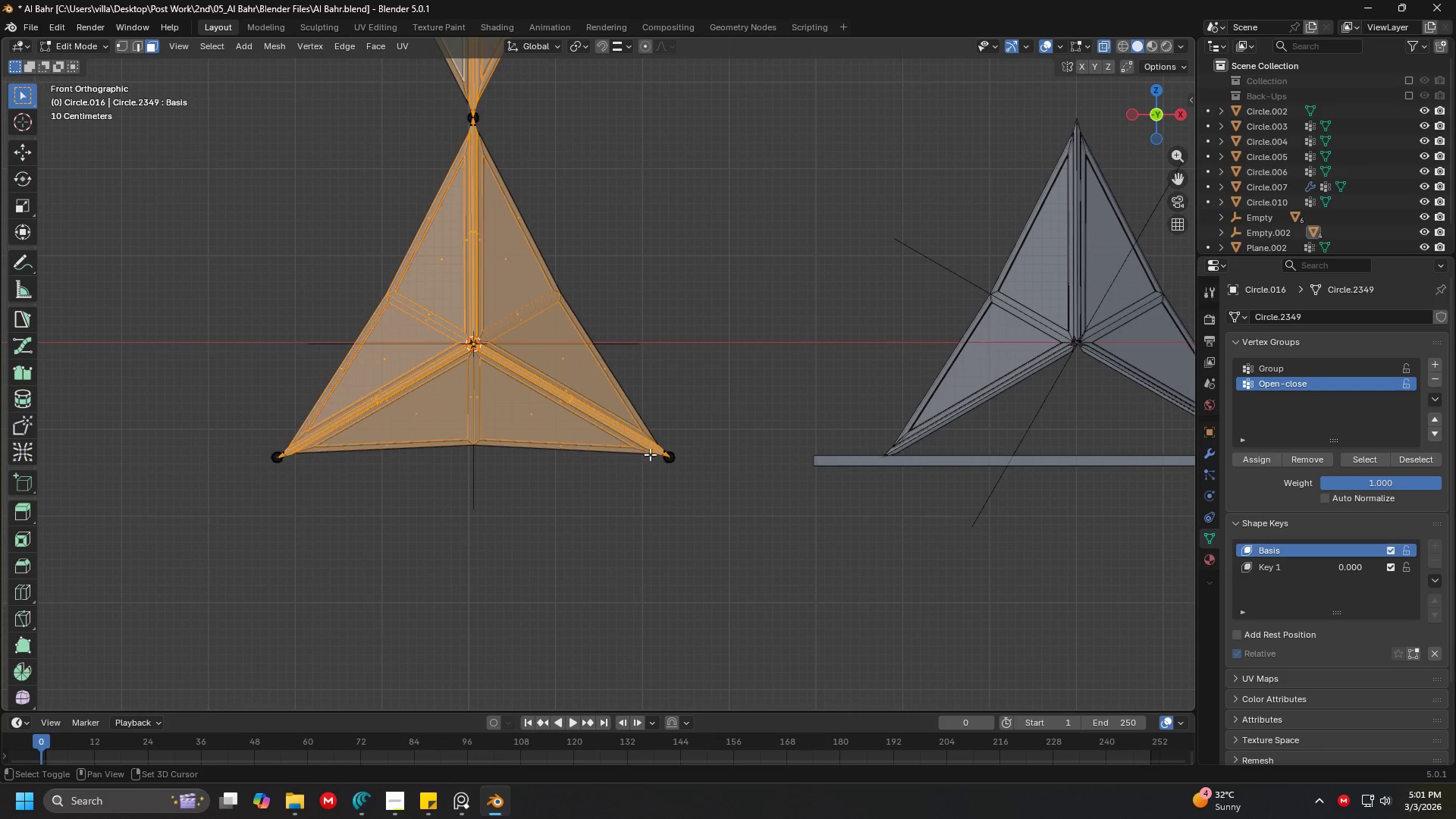 
scroll: coordinate [579, 377], scroll_direction: up, amount: 2.0
 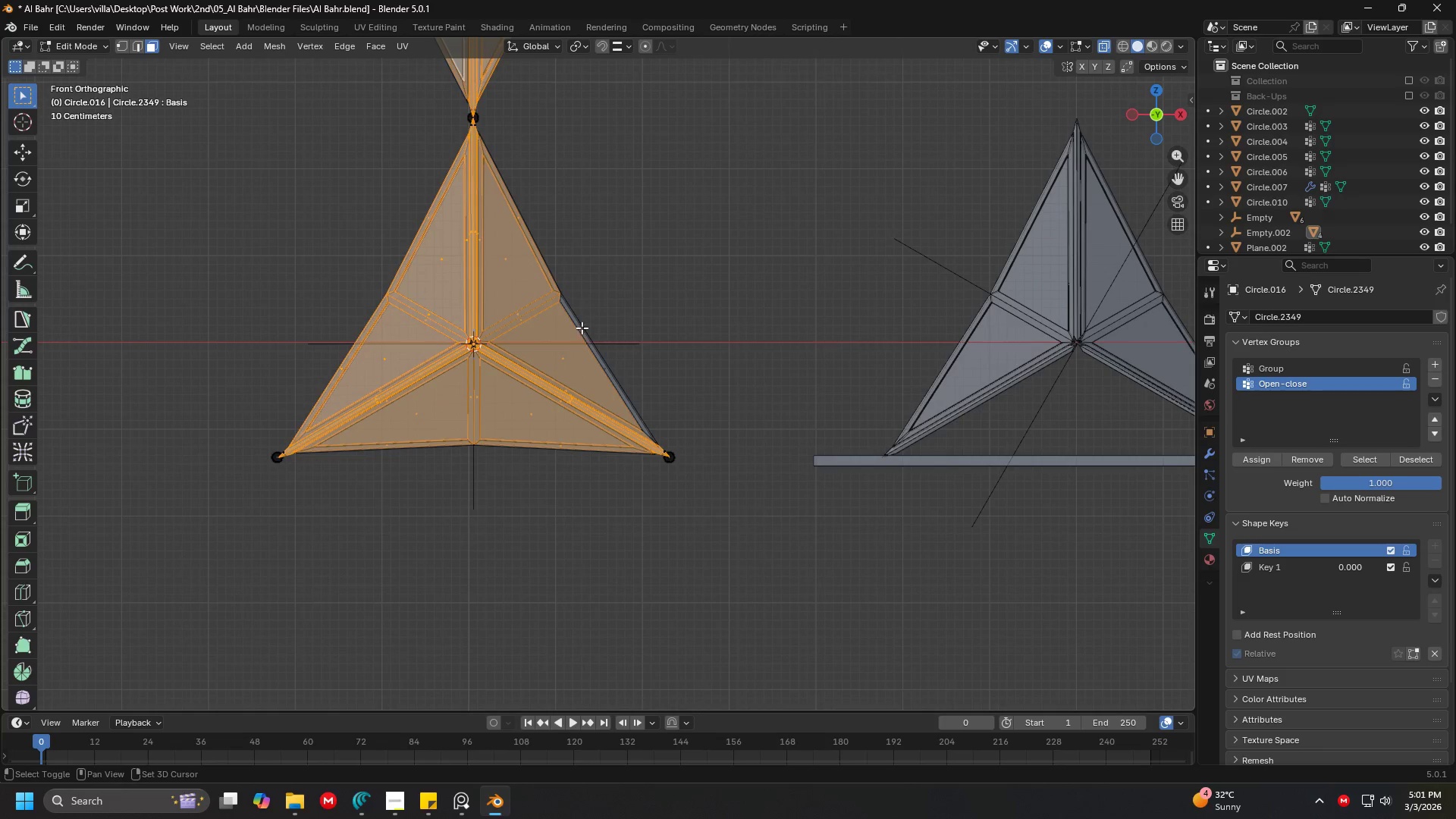 
left_click_drag(start_coordinate=[627, 403], to_coordinate=[533, 253])
 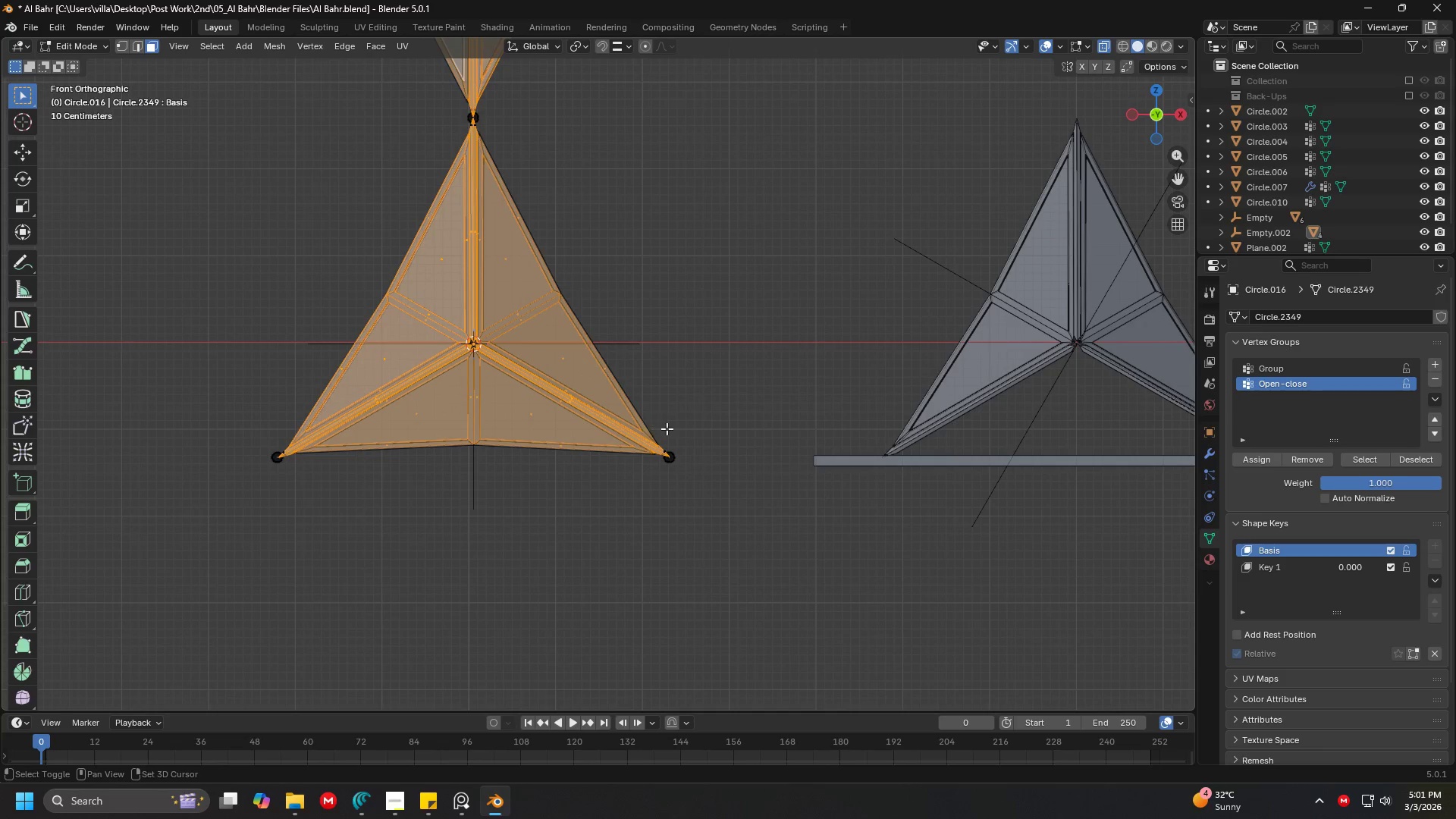 
left_click_drag(start_coordinate=[663, 424], to_coordinate=[479, 239])
 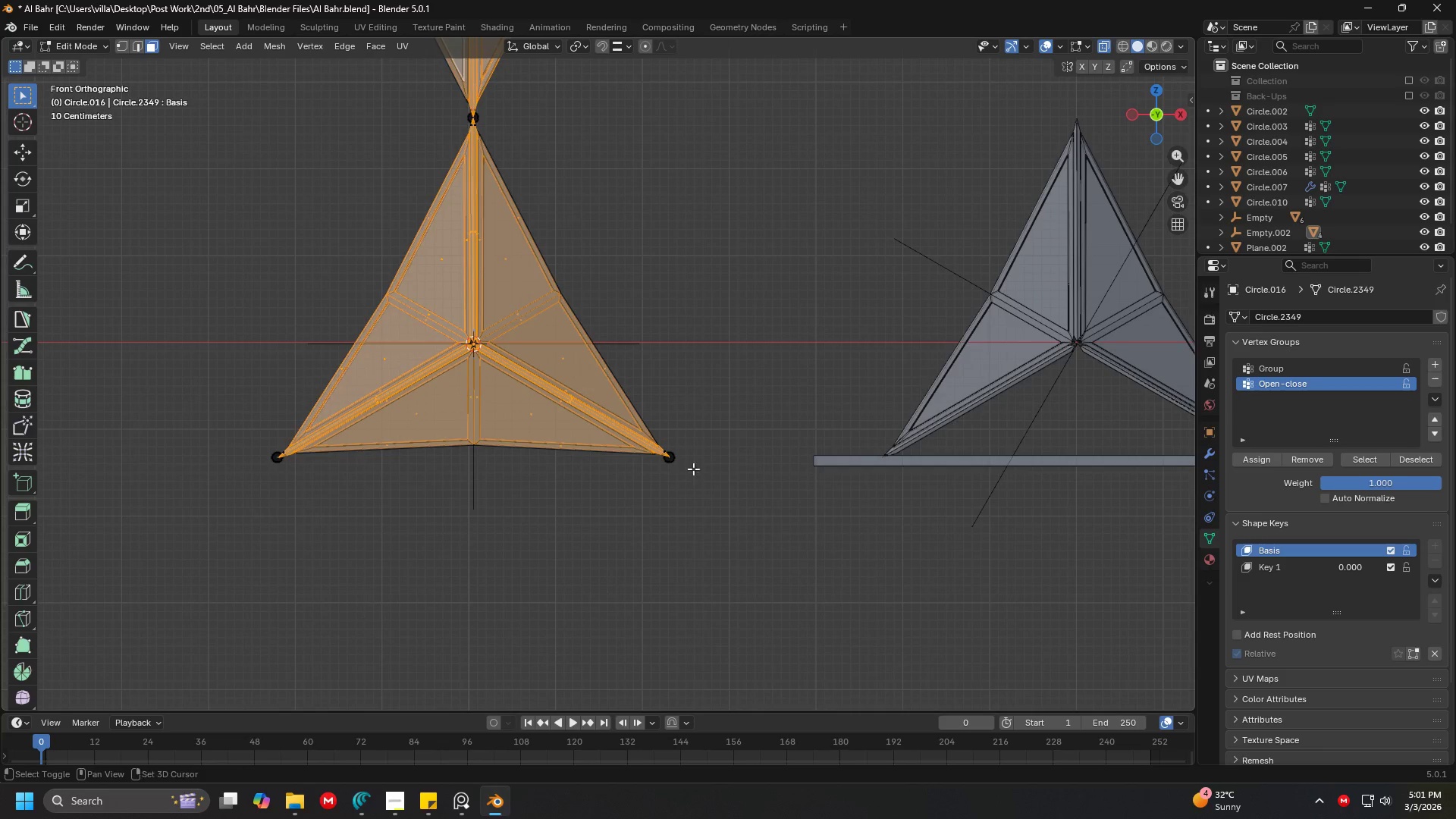 
hold_key(key=ShiftLeft, duration=0.72)
 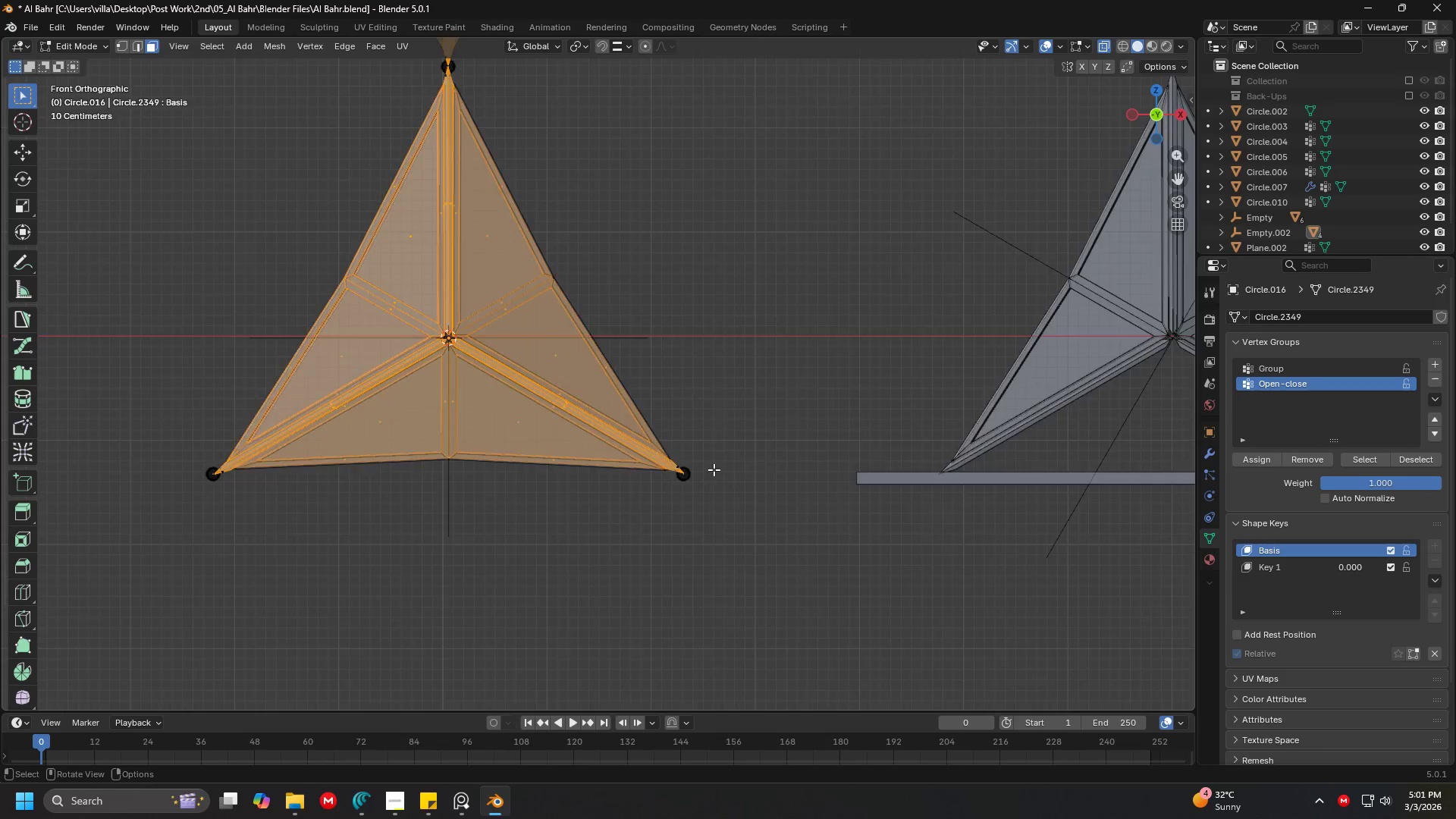 
hold_key(key=ShiftLeft, duration=0.33)
 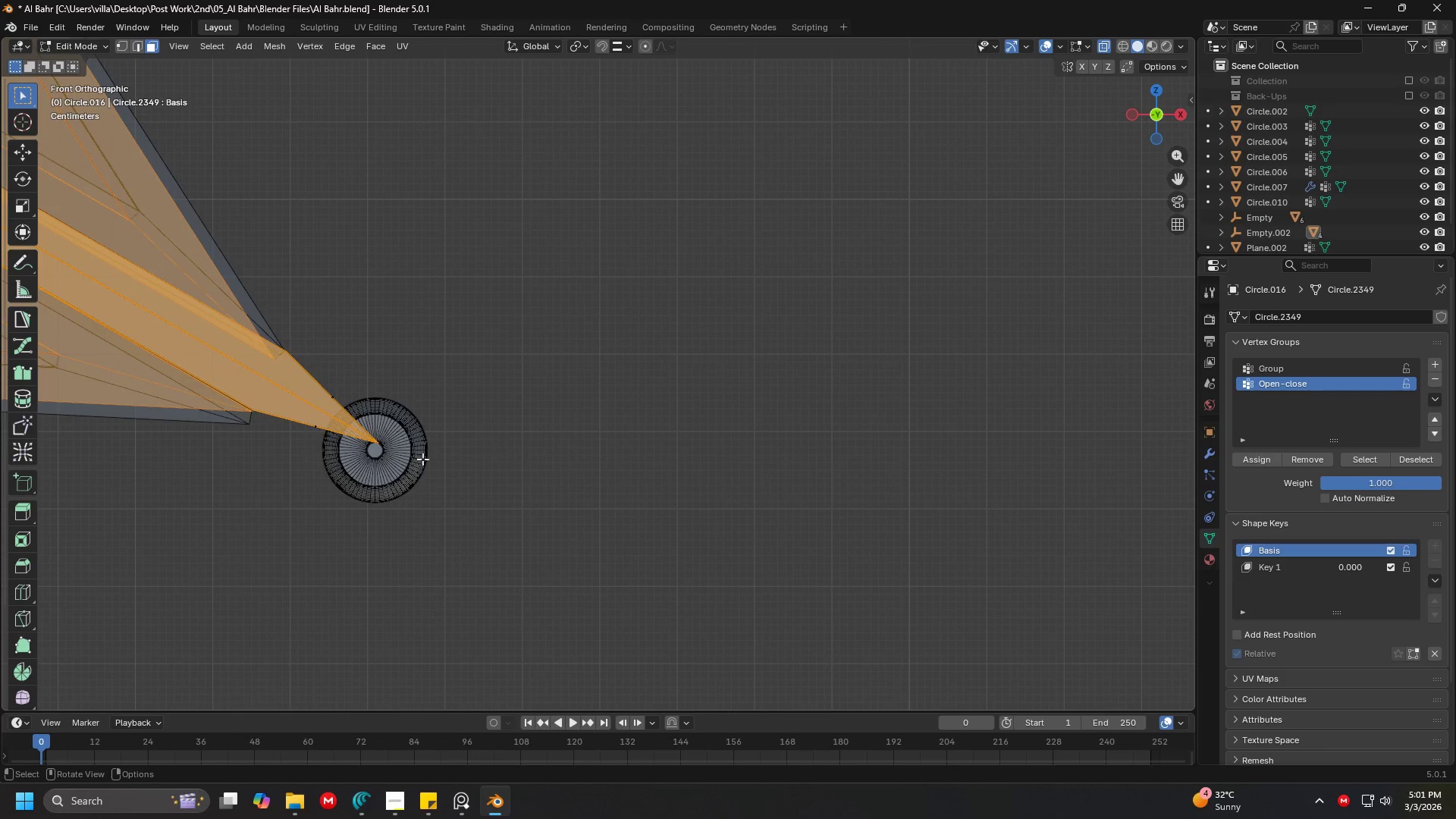 
key(Shift+ShiftLeft)
 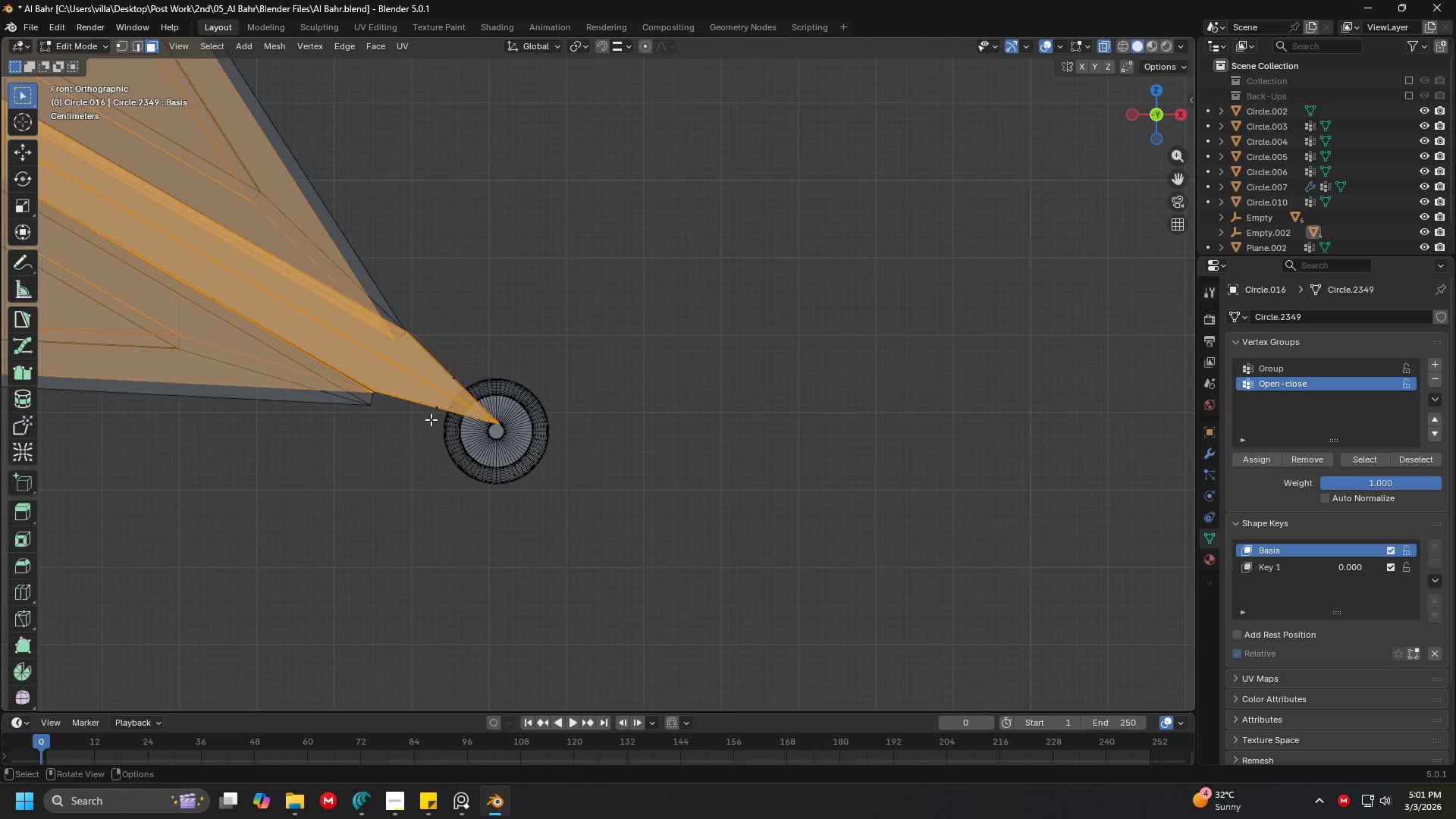 
scroll: coordinate [537, 362], scroll_direction: up, amount: 12.0
 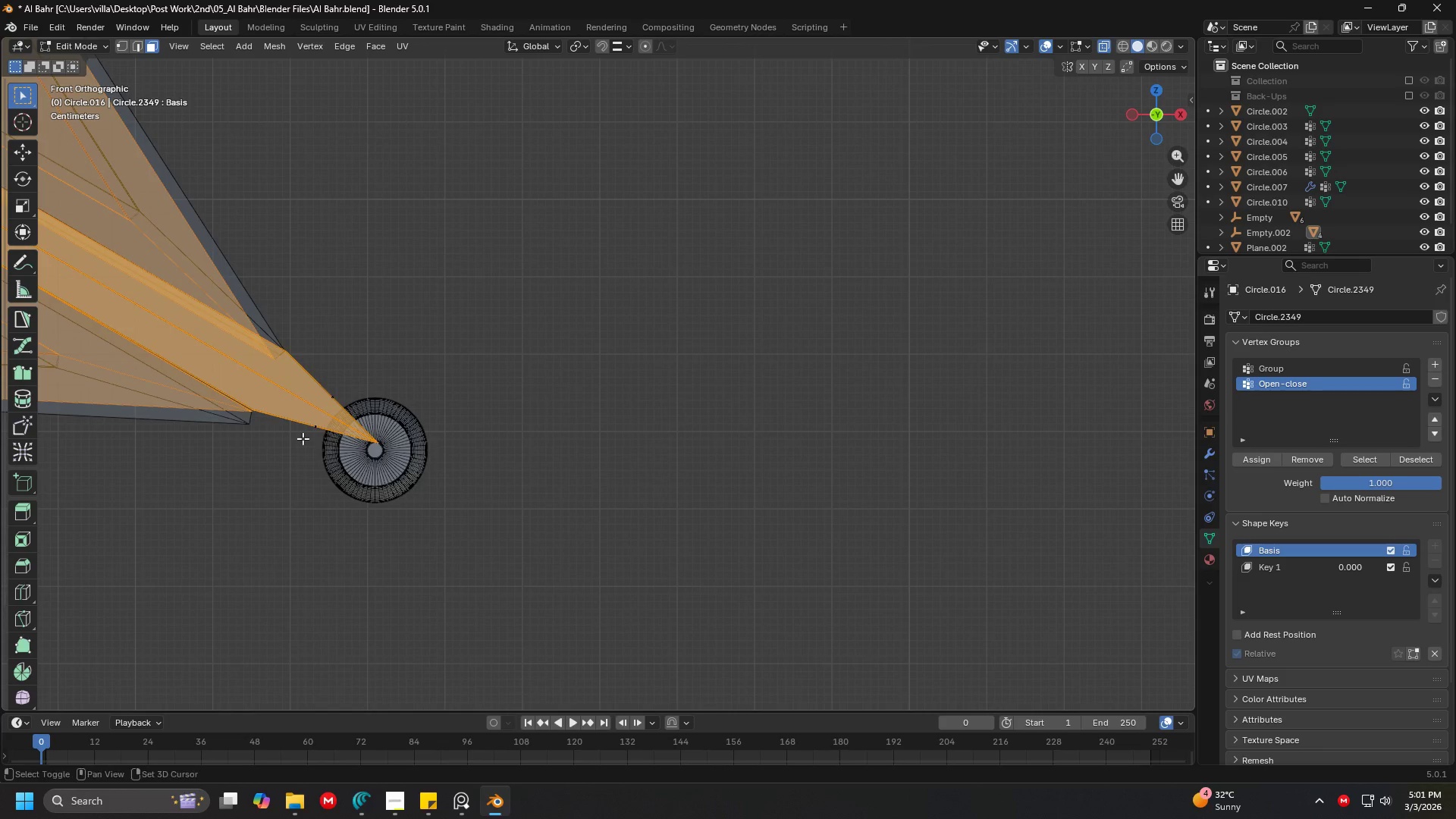 
key(Shift+ShiftLeft)
 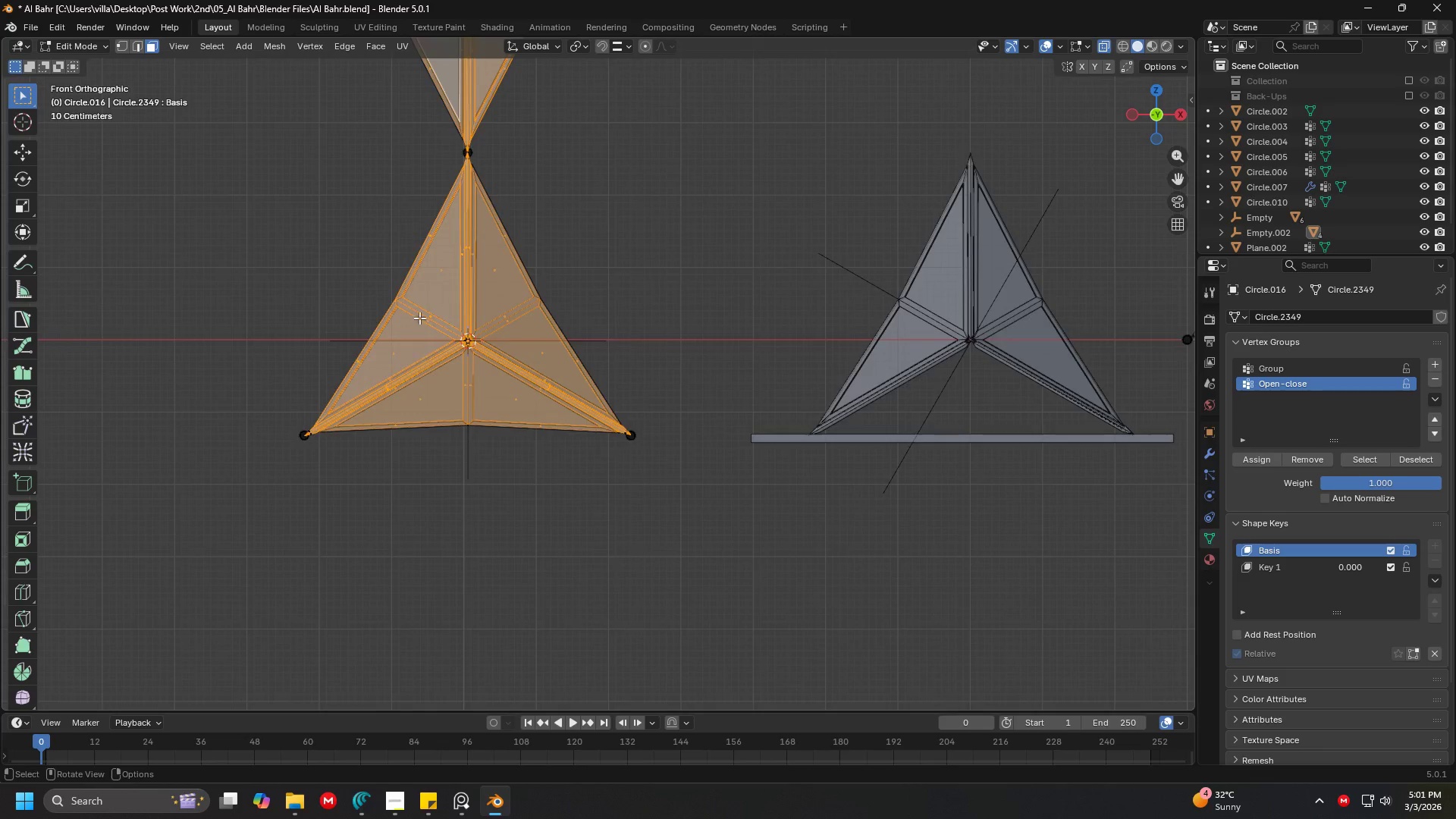 
left_click([567, 240])
 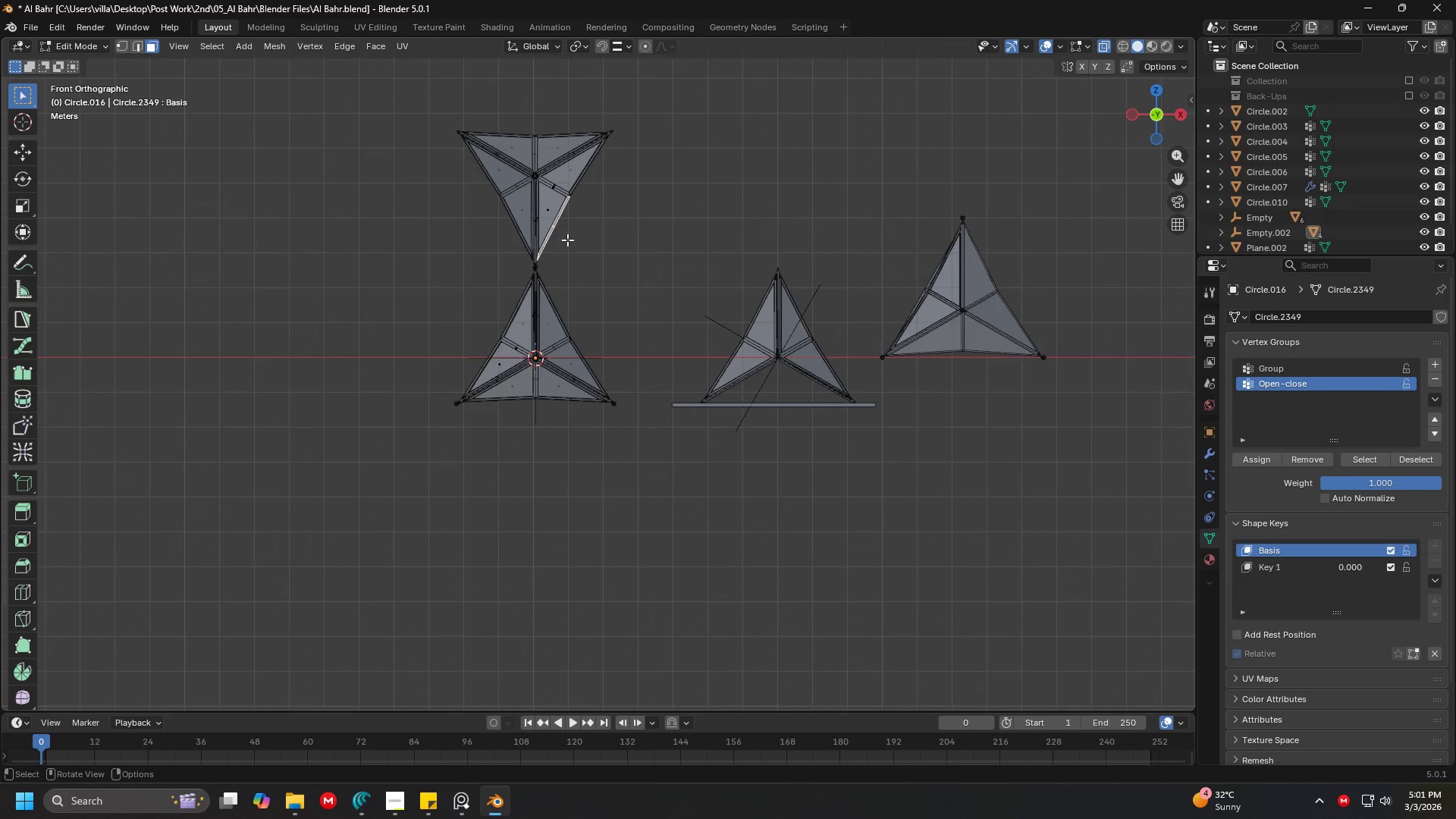 
scroll: coordinate [416, 300], scroll_direction: down, amount: 16.0
 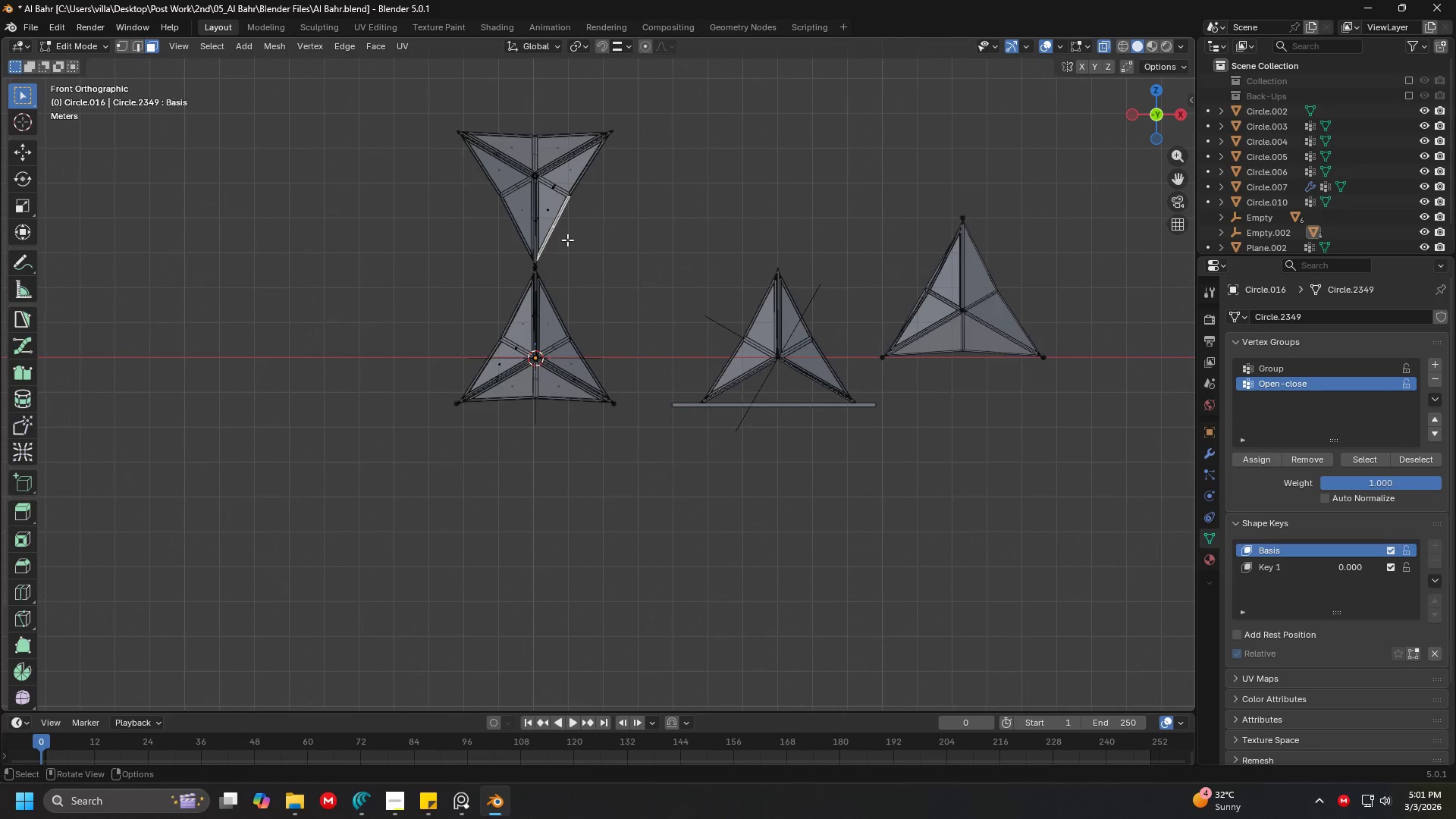 
key(A)
 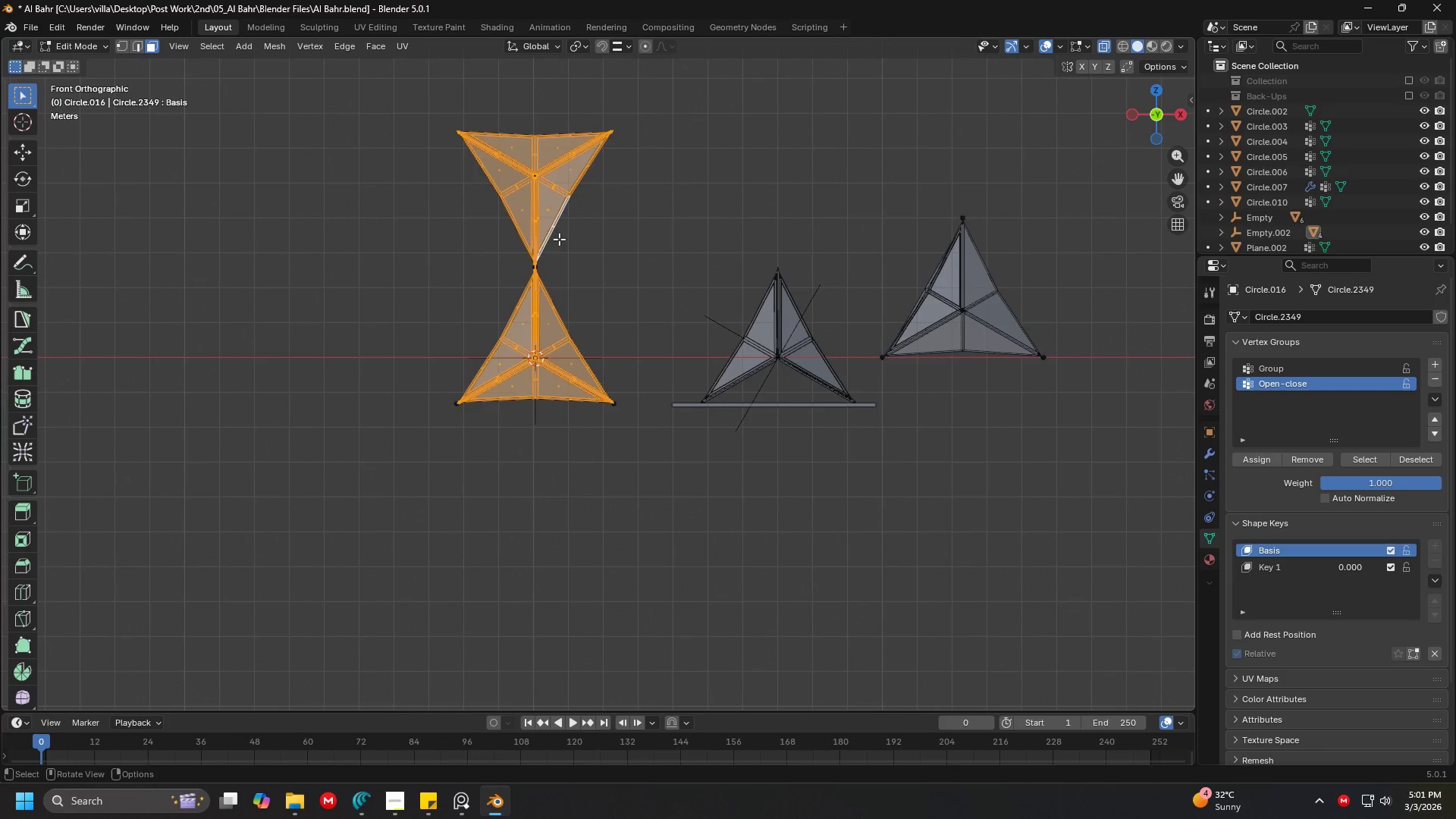 
key(Shift+ShiftLeft)
 